 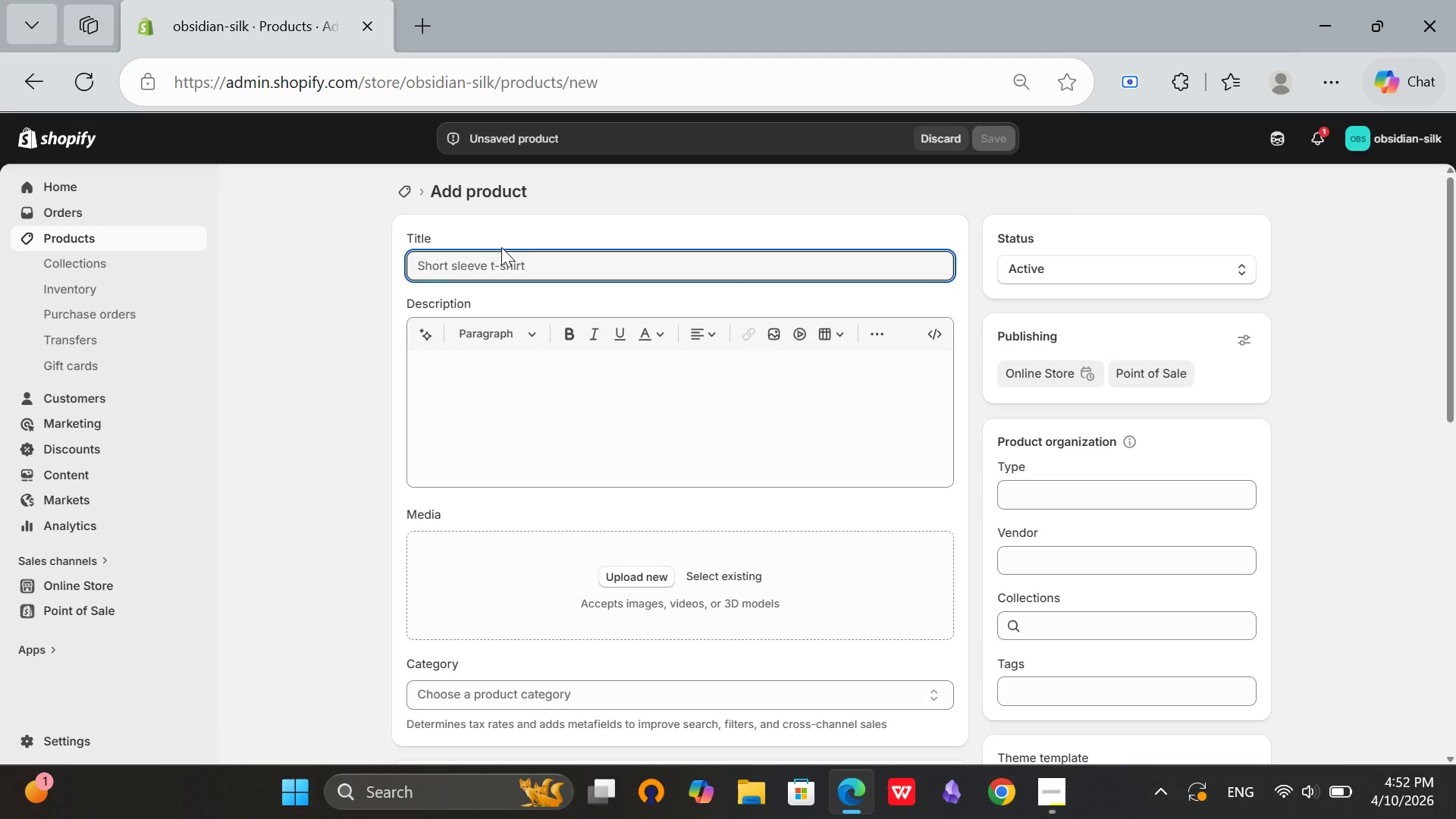 
type(The Oceab)
key(Backspace)
type(n)
 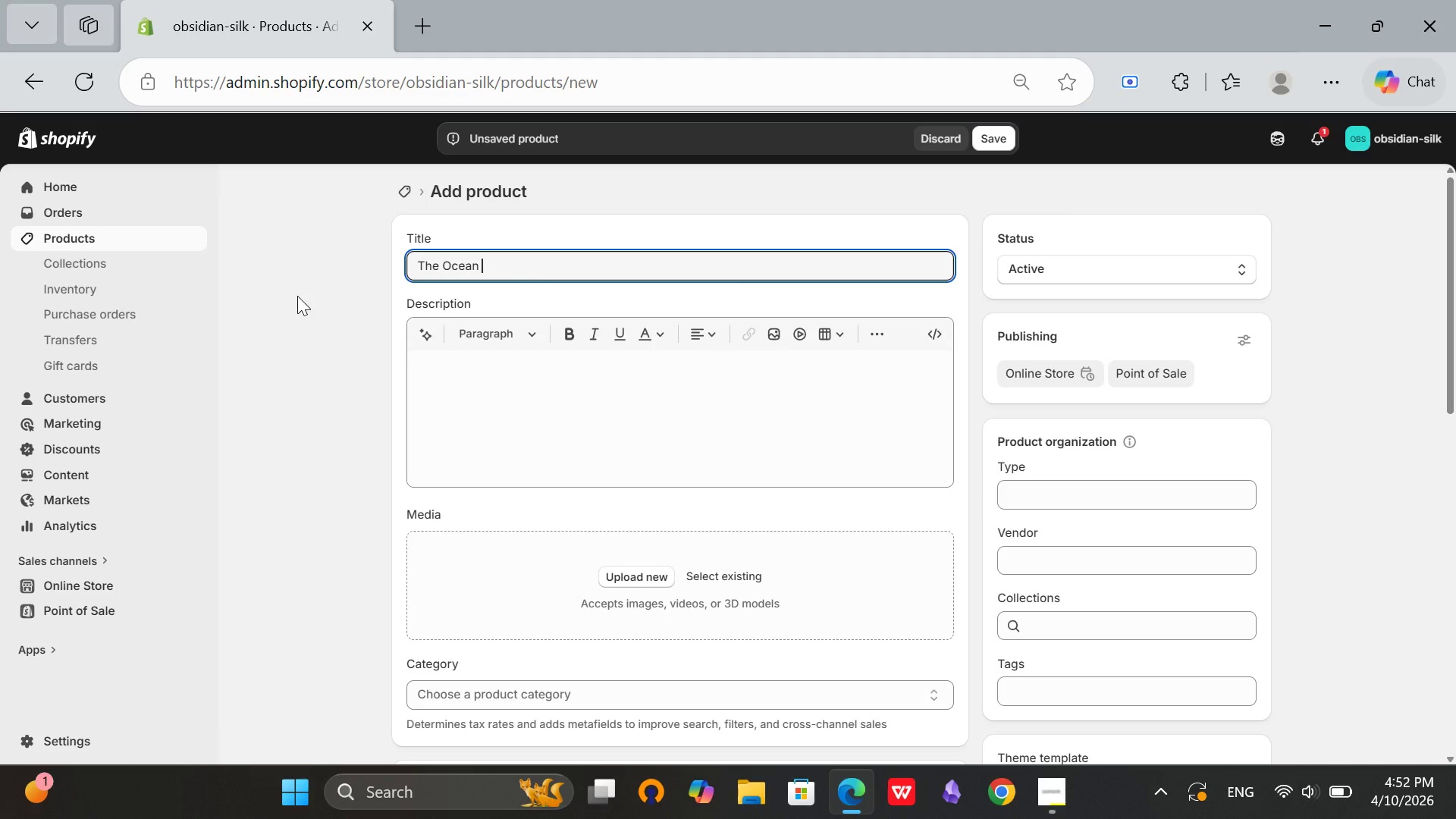 
type( Tide - Blue Lace Front Wig)
 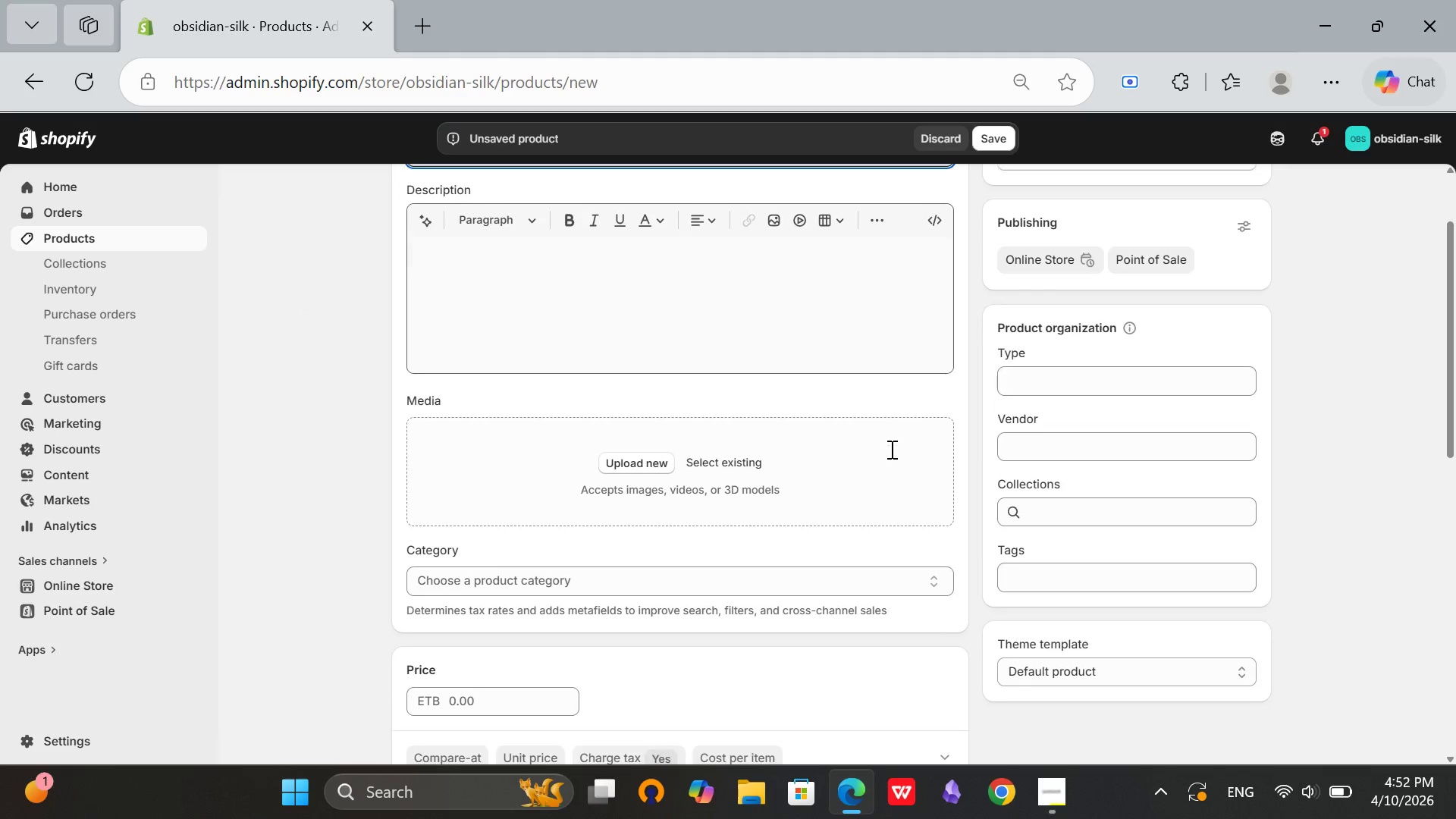 
scroll: coordinate [783, 530], scroll_direction: down, amount: 11.0
 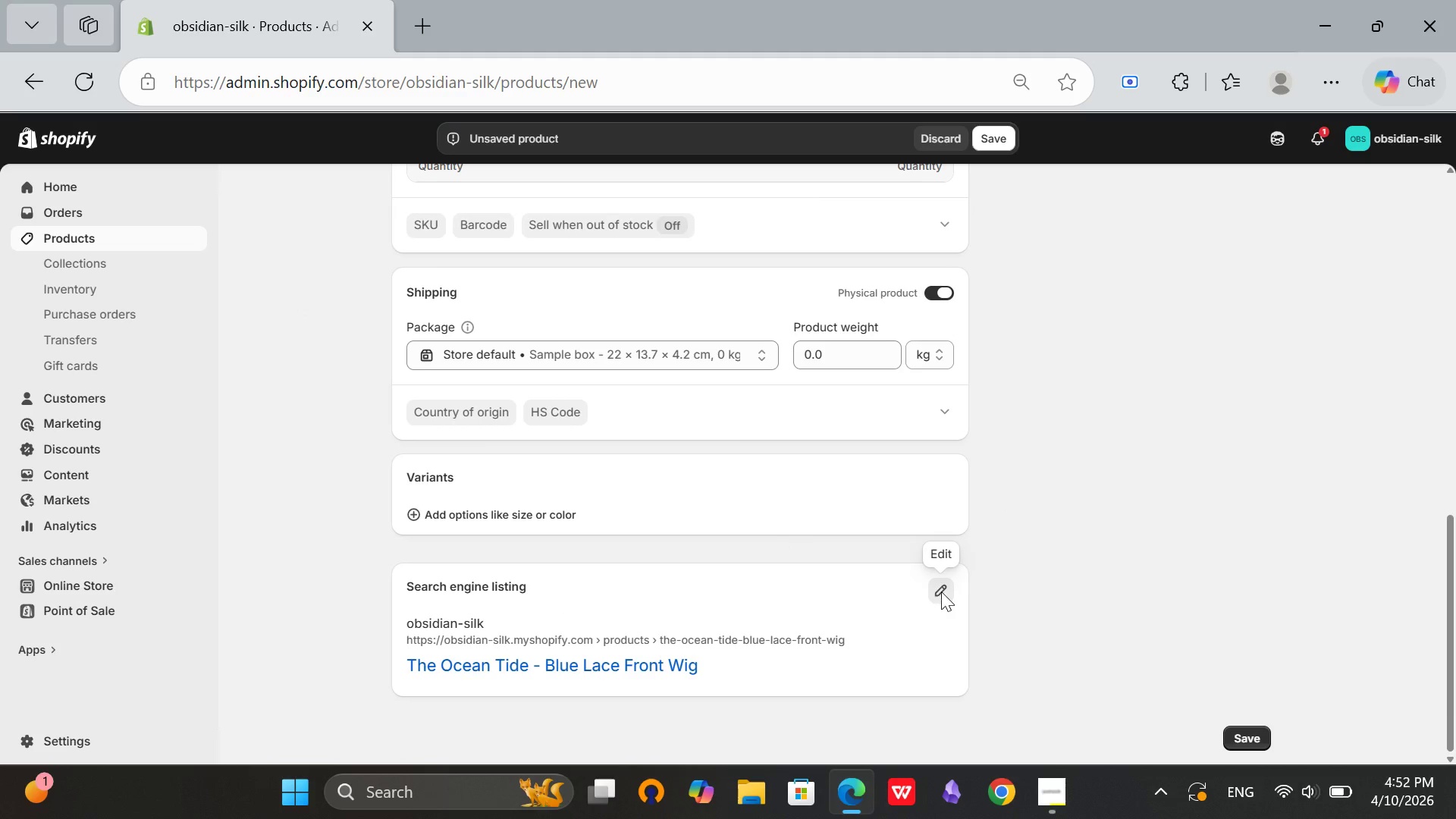 
left_click([941, 592])
 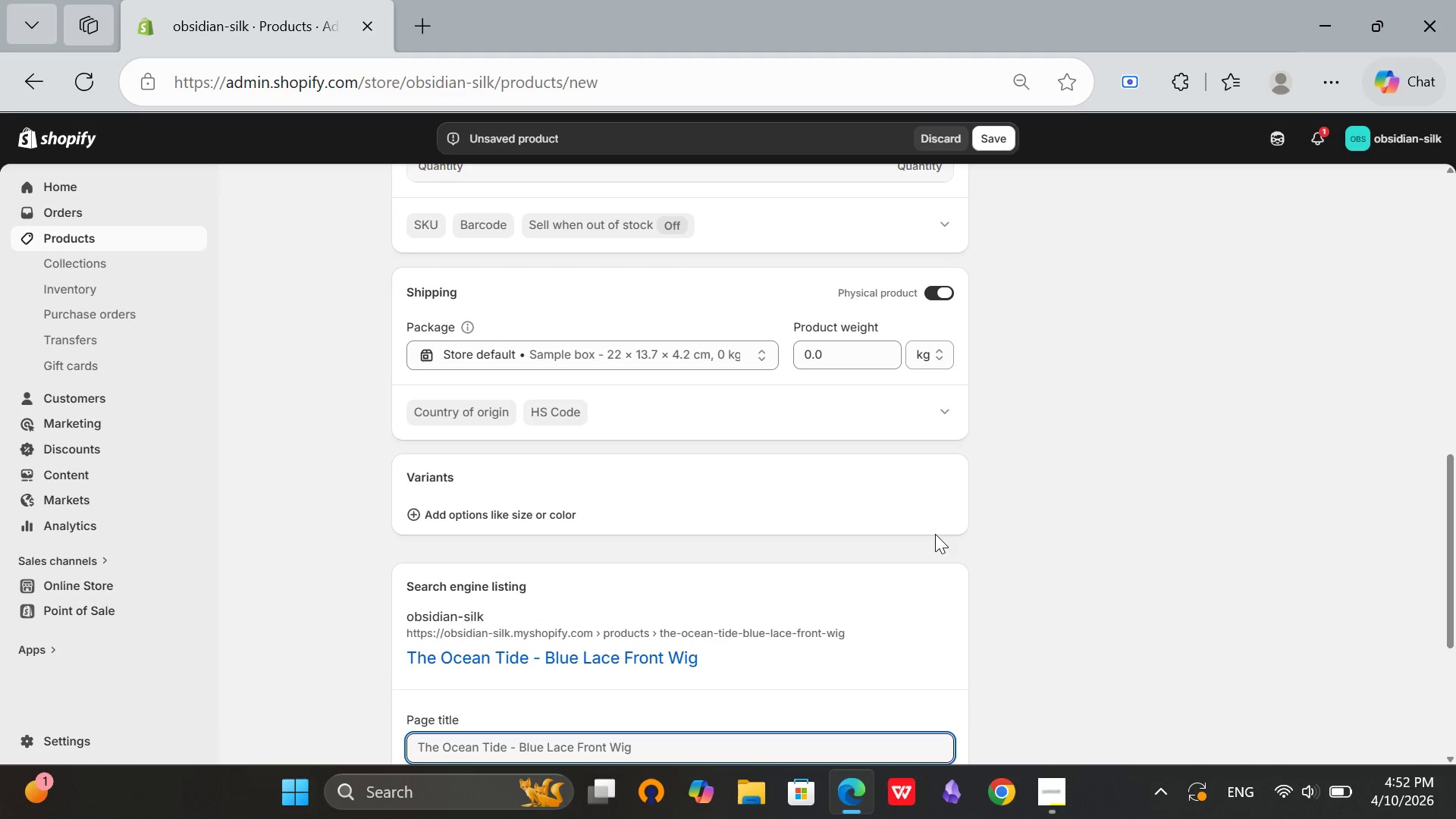 
wait(6.47)
 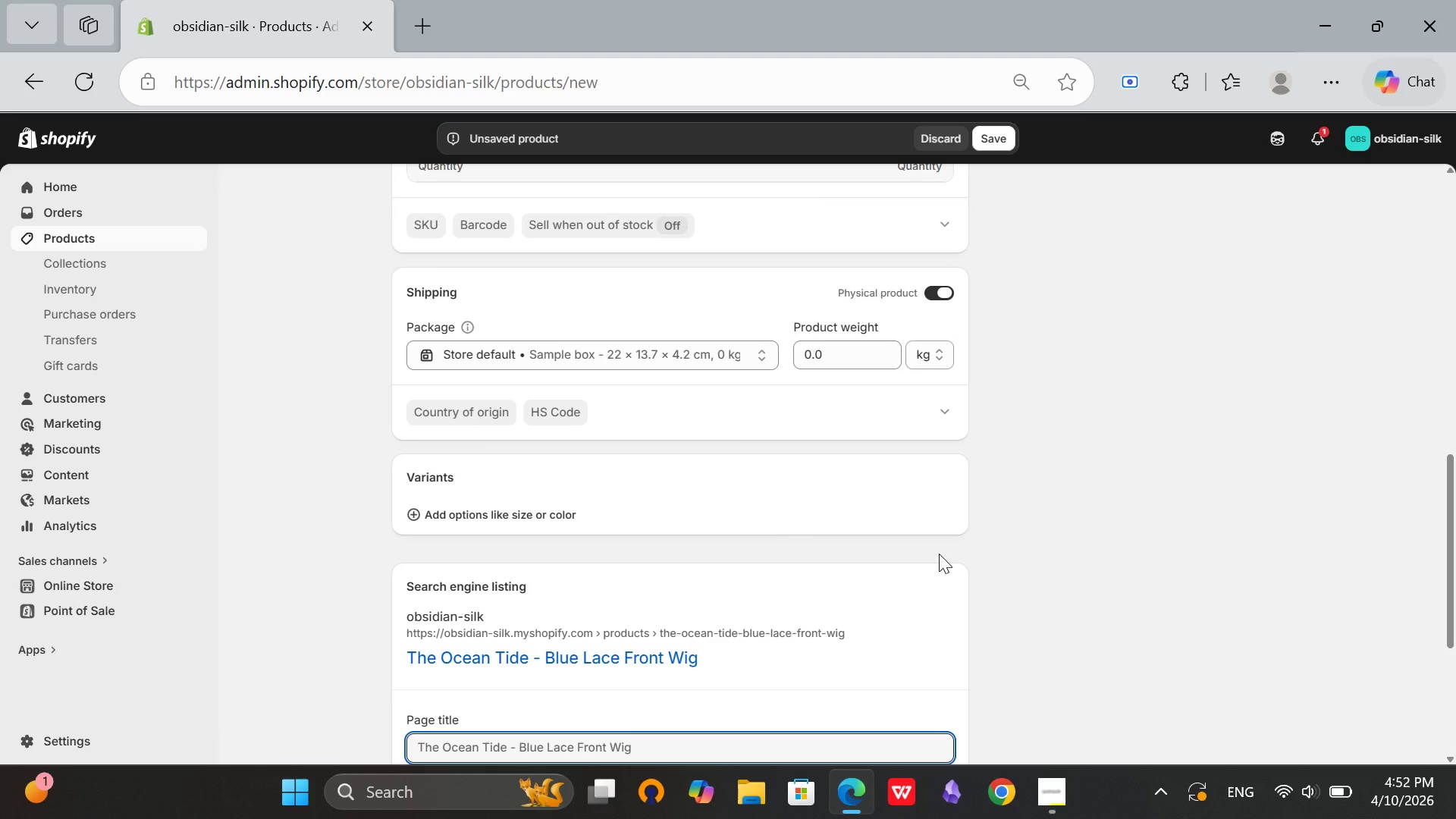 
scroll: coordinate [934, 543], scroll_direction: down, amount: 3.0
 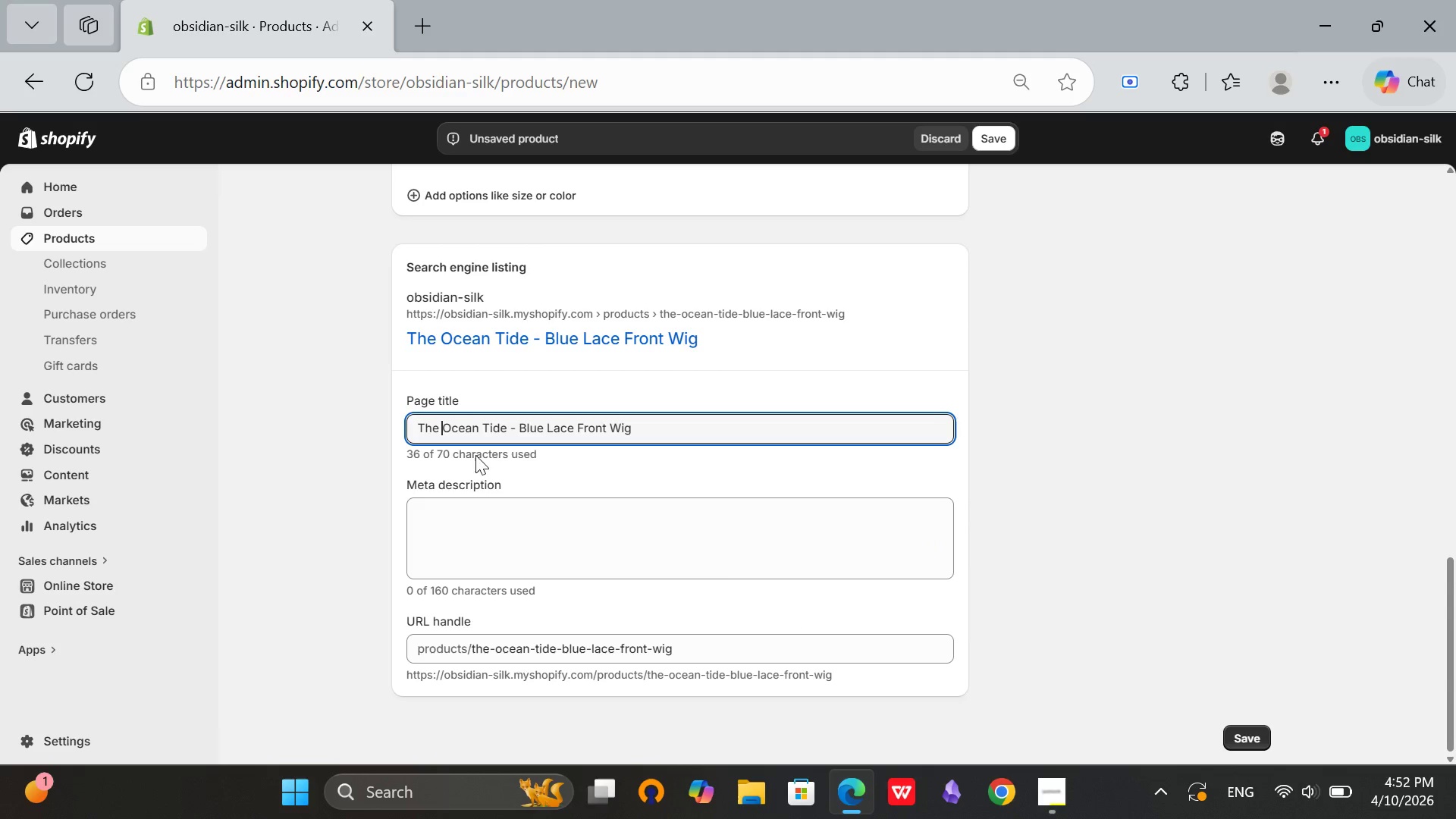 
left_click([442, 433])
 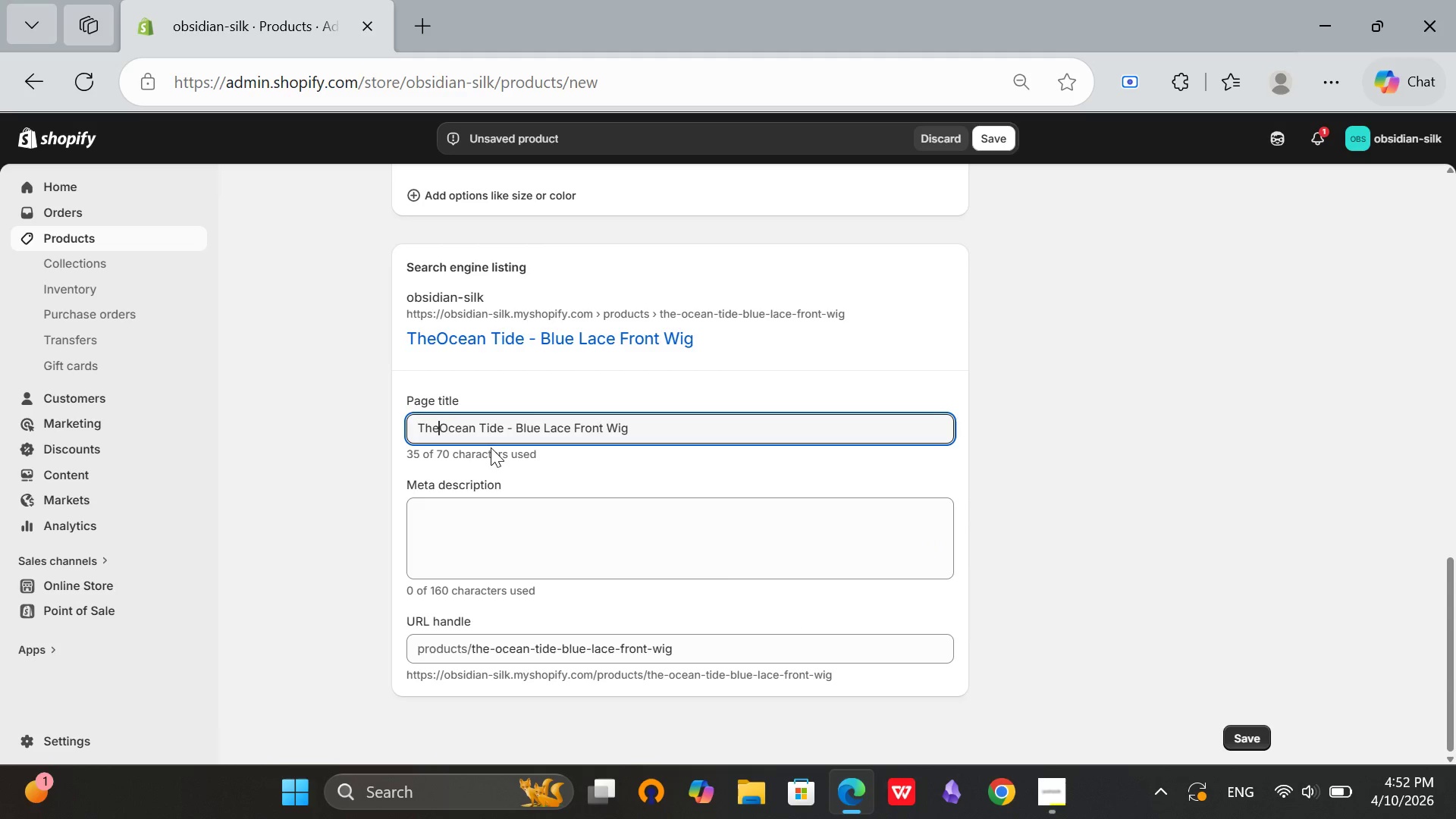 
hold_key(key=Backspace, duration=0.72)
 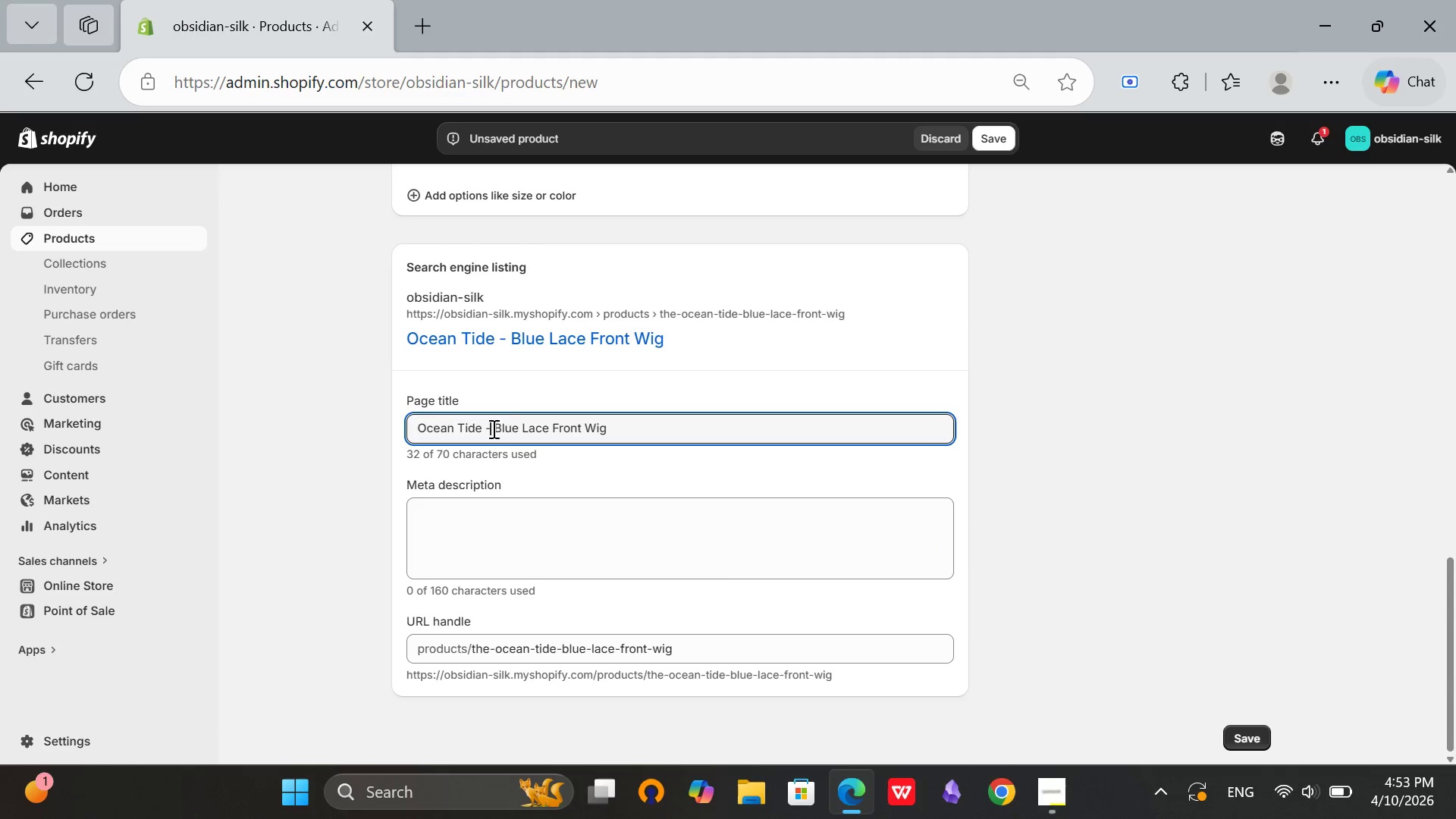 
left_click([492, 428])
 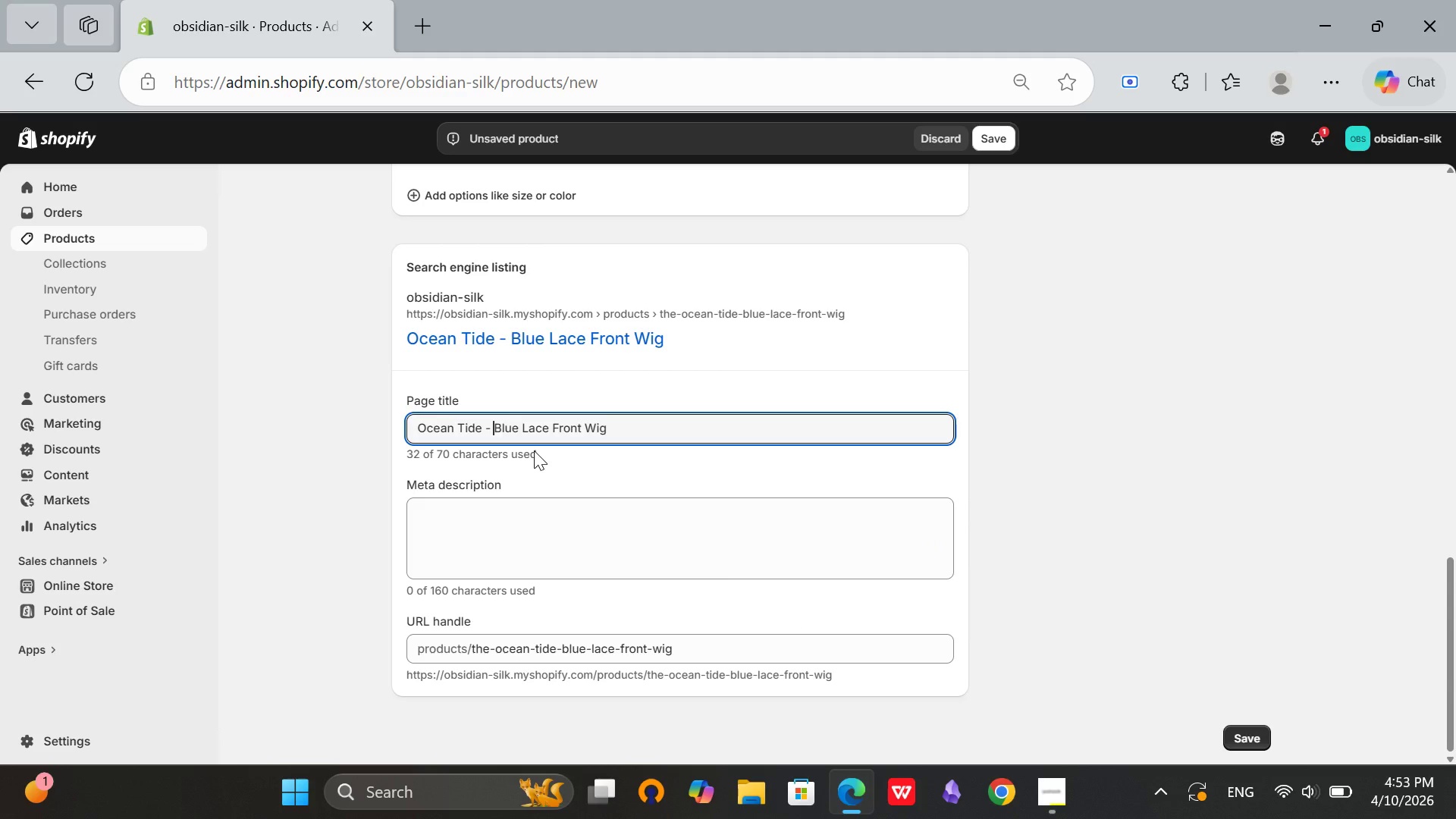 
key(ArrowRight)
 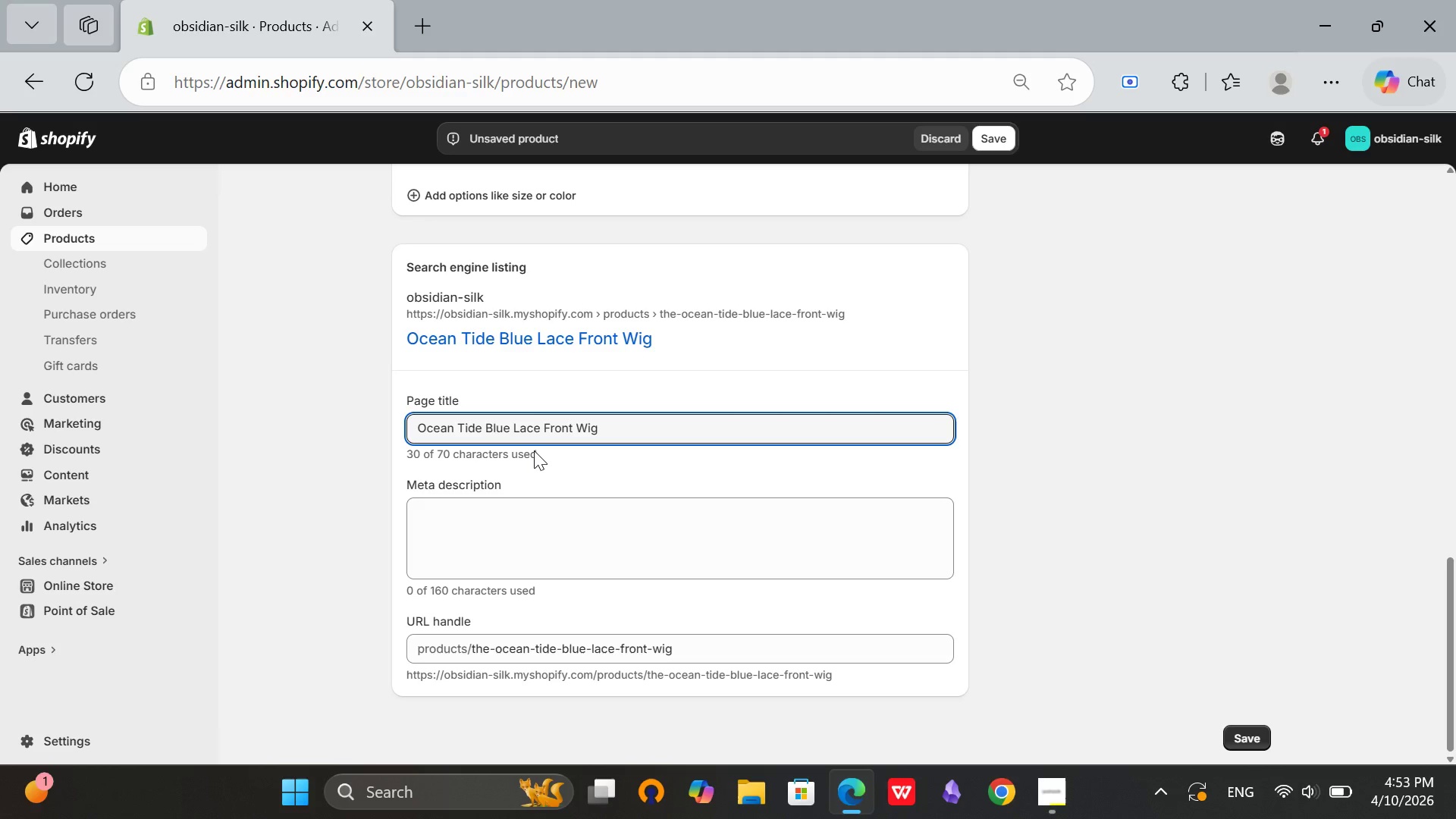 
key(Backspace)
 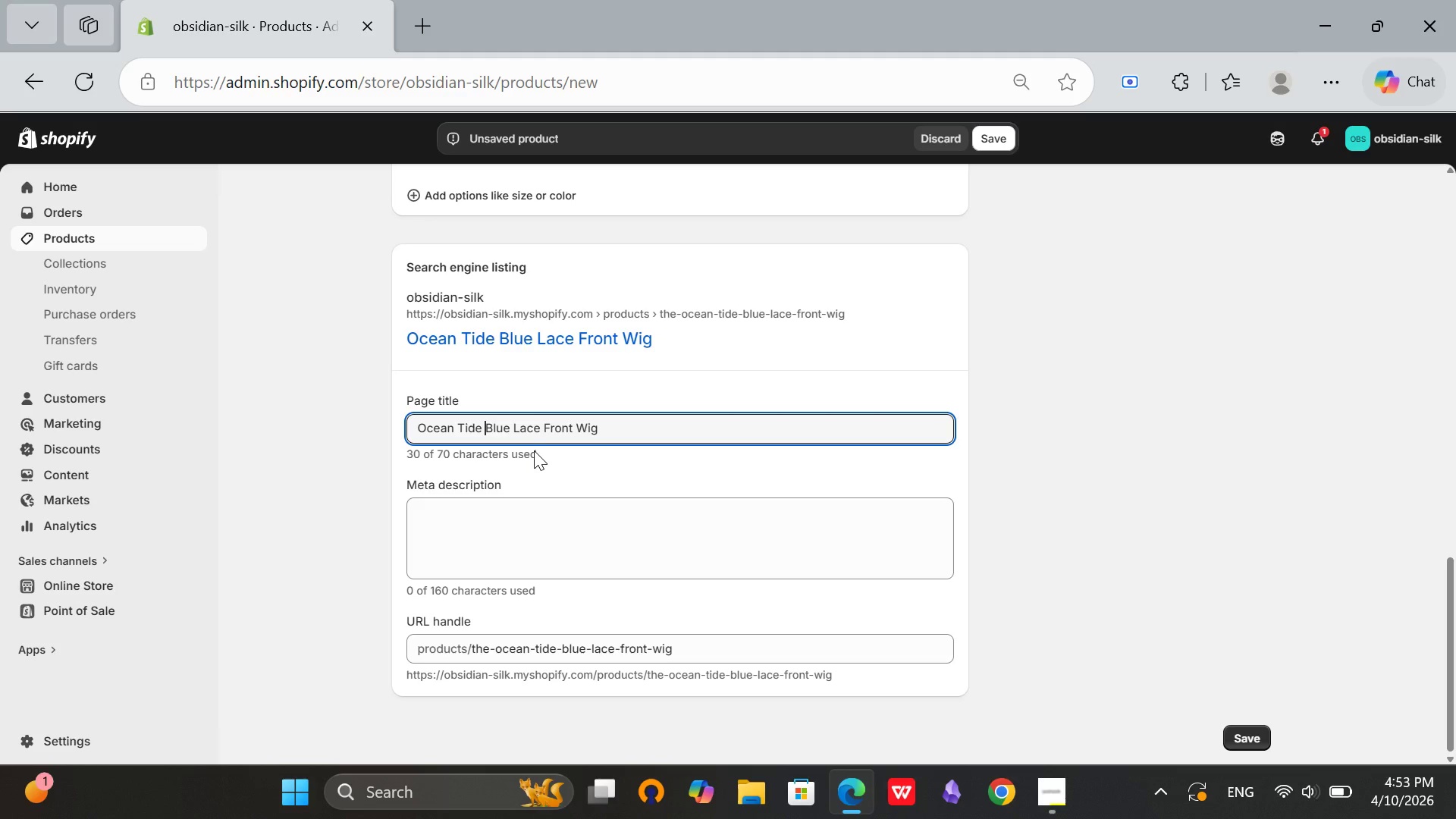 
key(Backspace)
 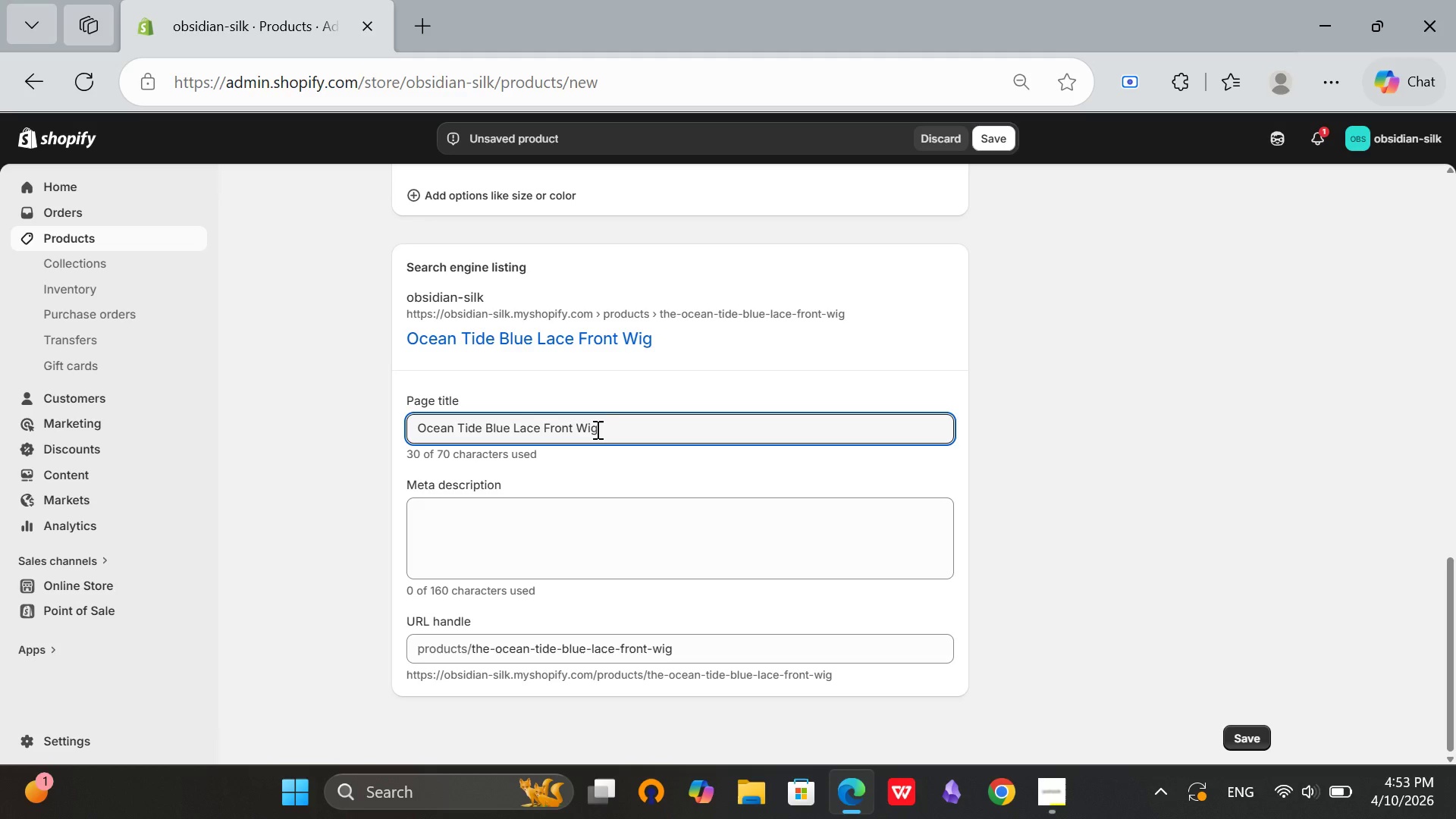 
wait(5.11)
 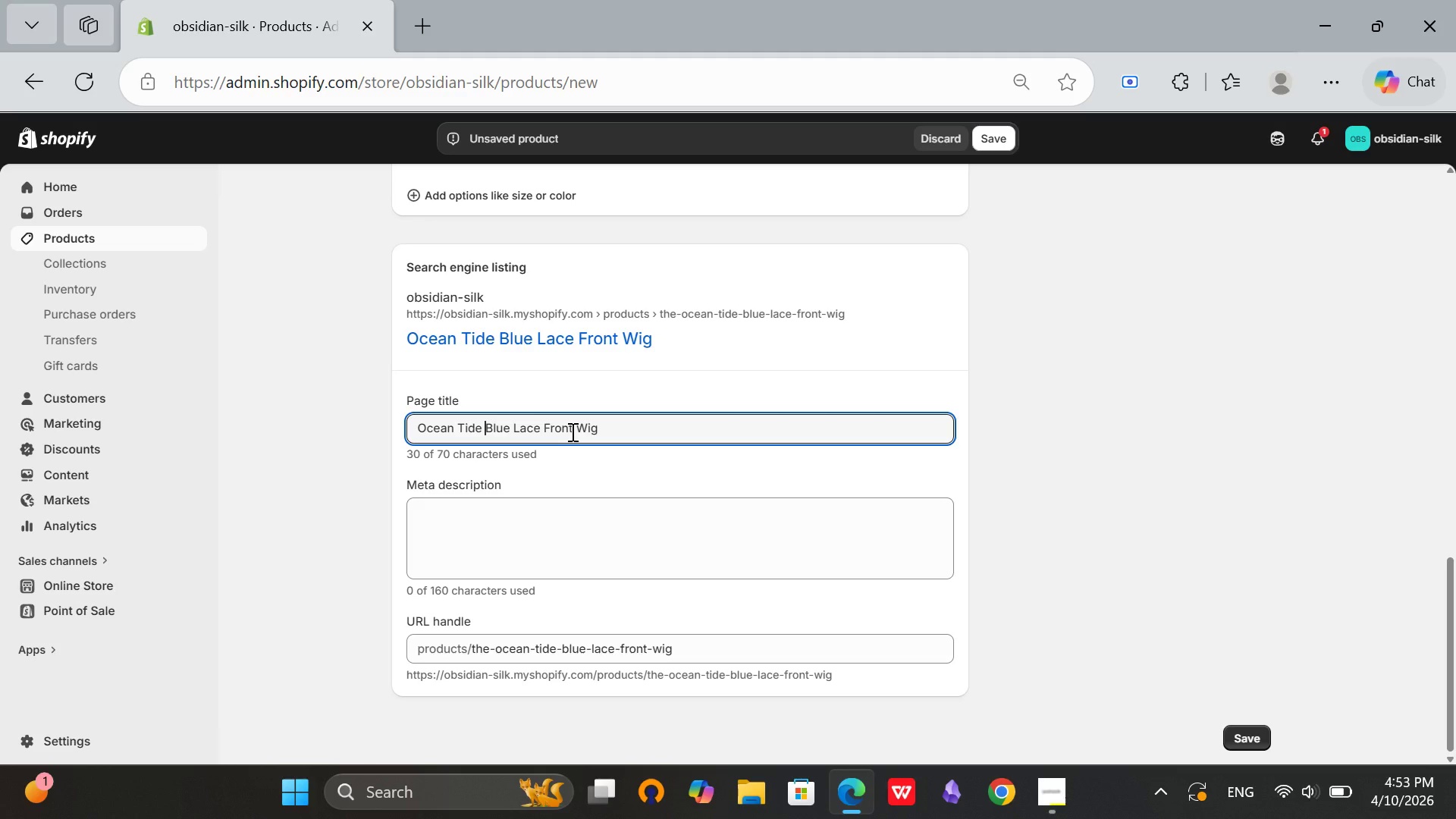 
left_click([616, 422])
 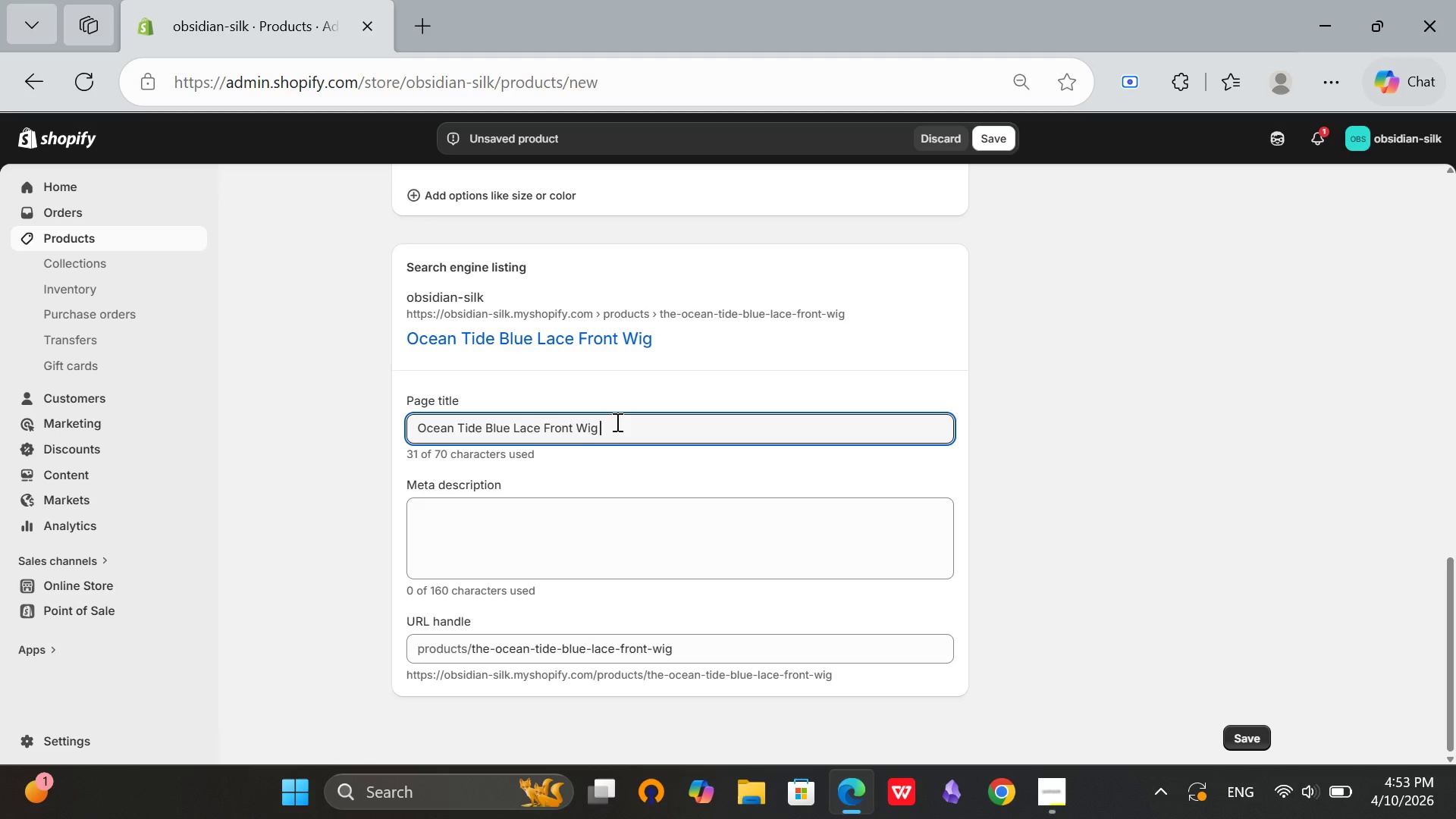 
key(Space)
 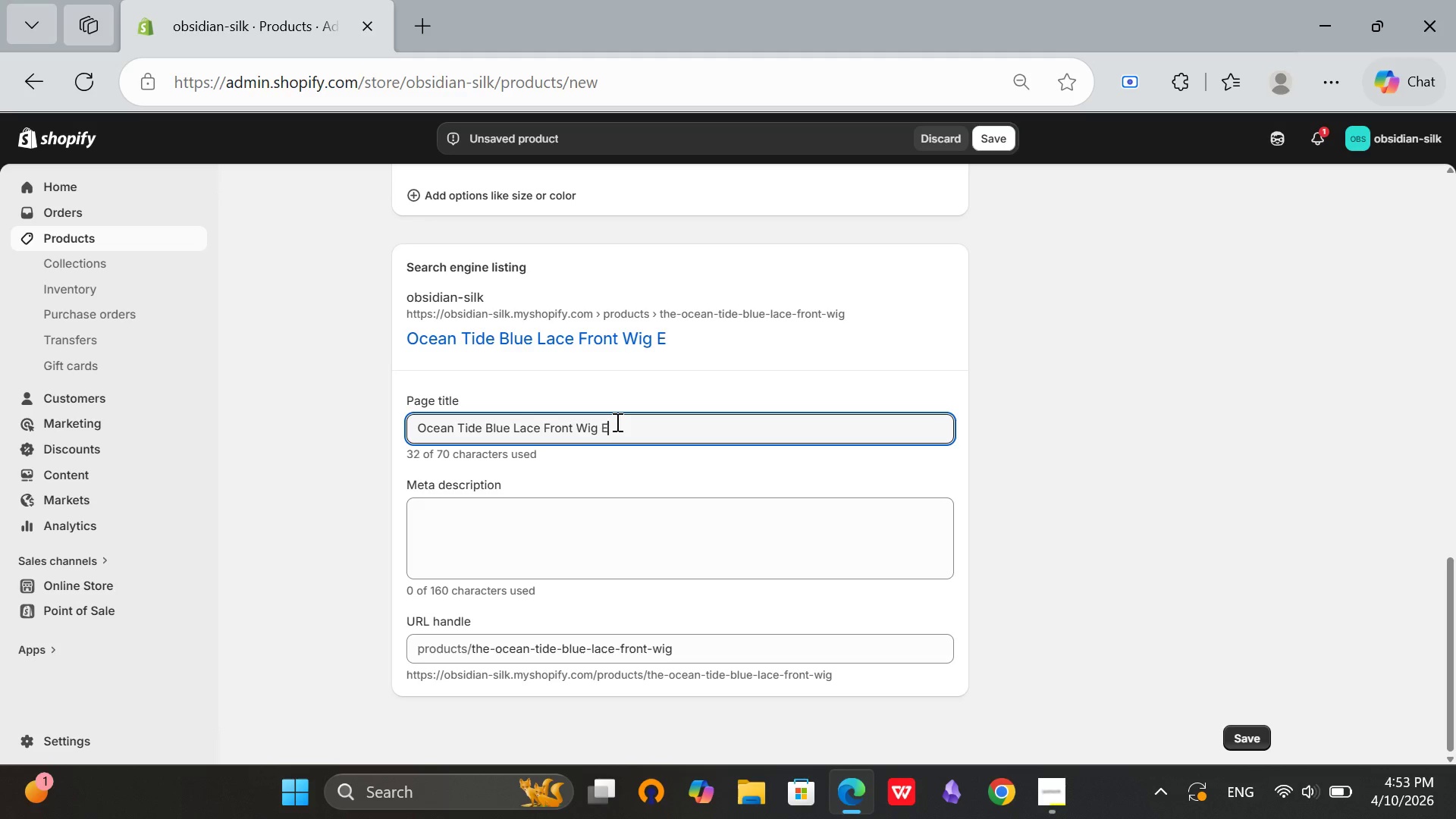 
key(CapsLock)
 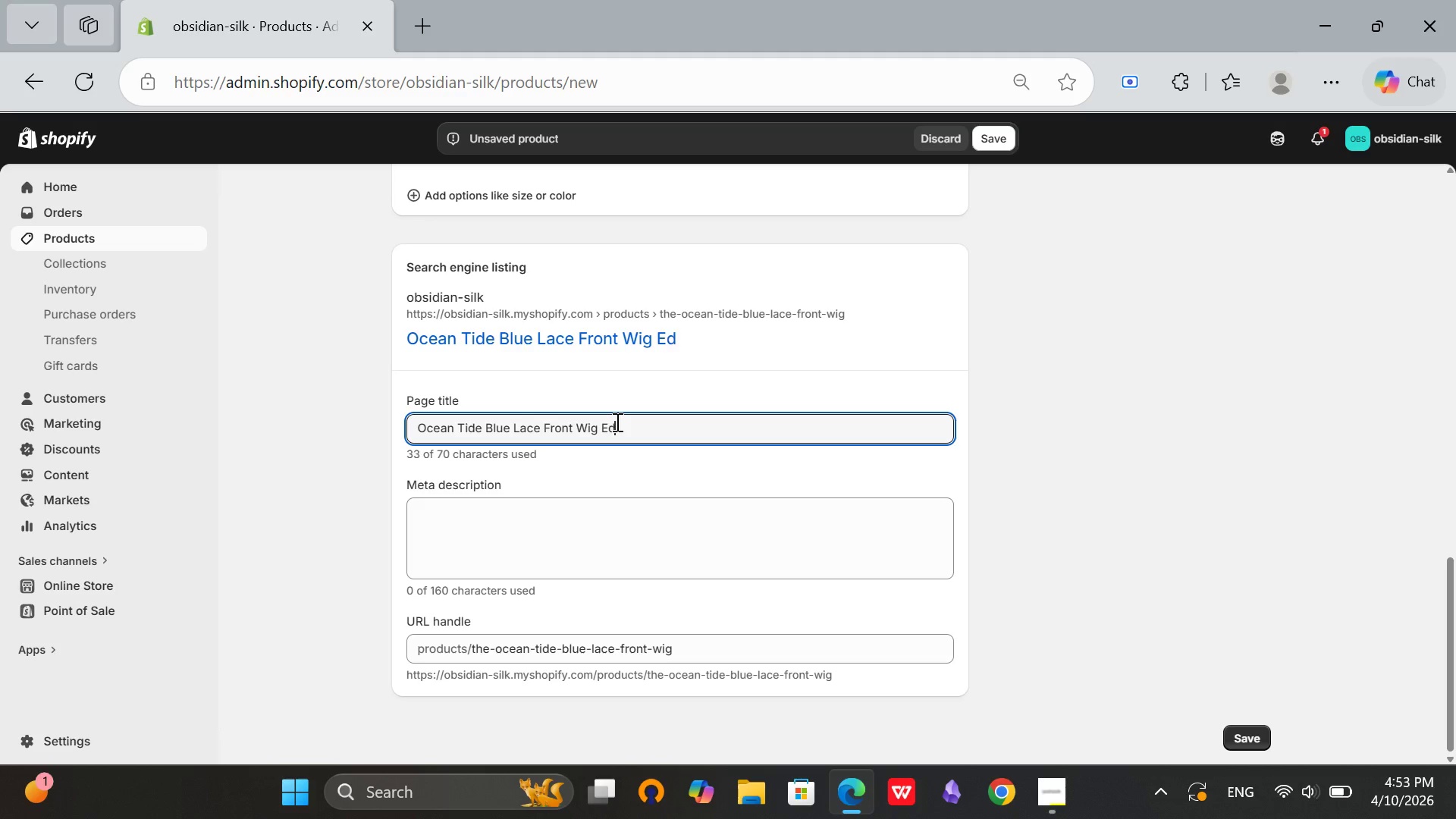 
key(E)
 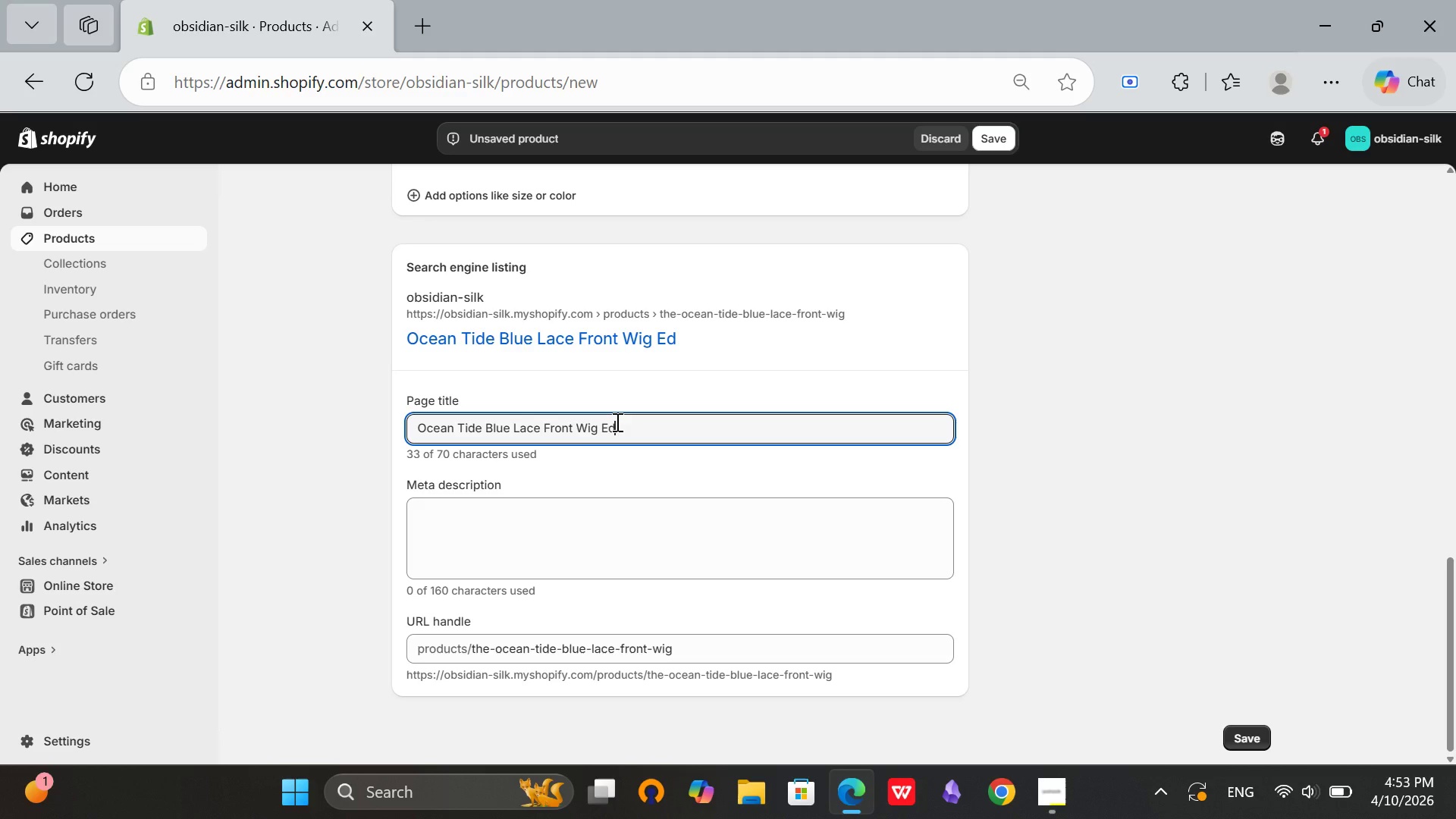 
key(CapsLock)
 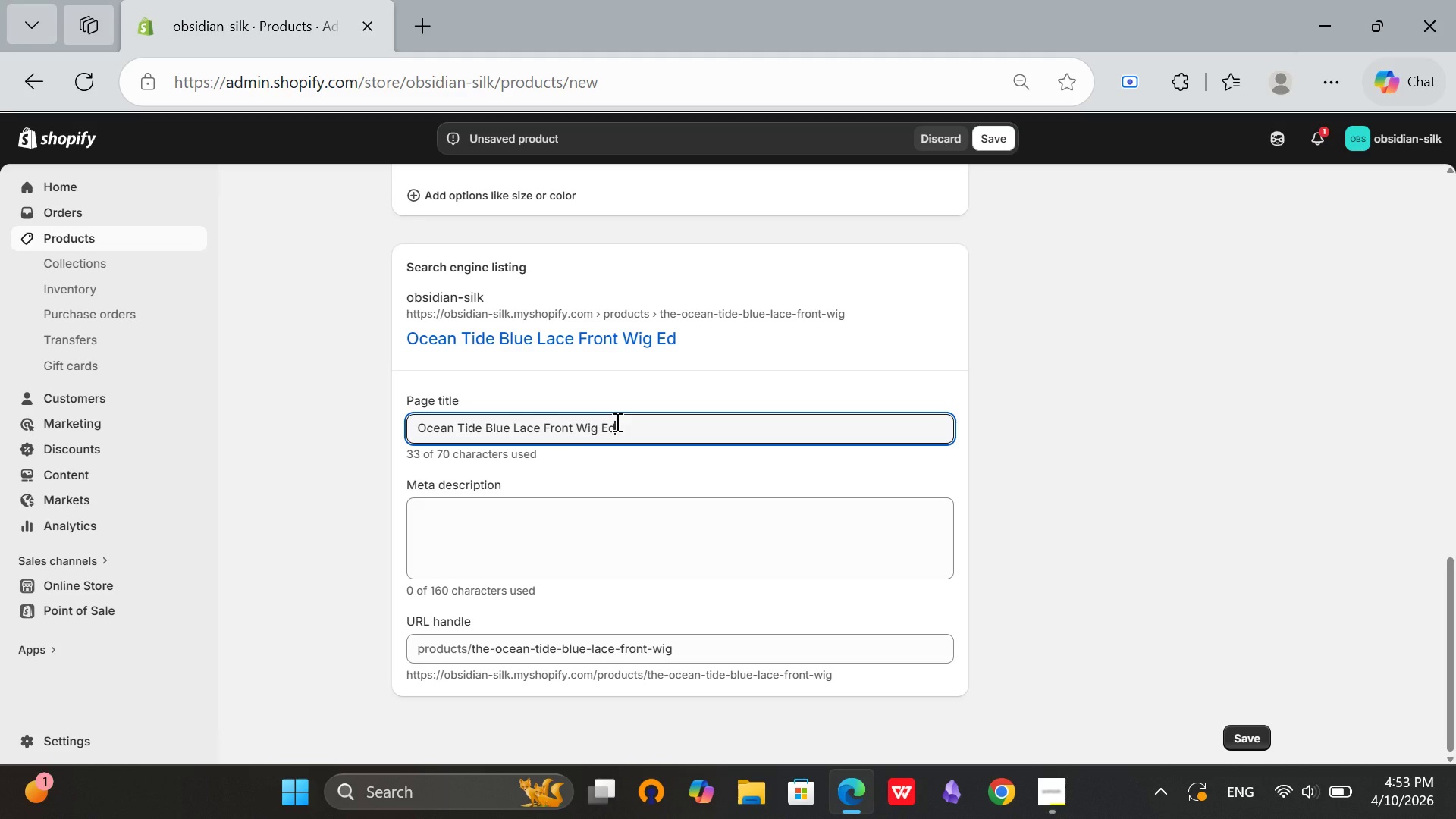 
key(D)
 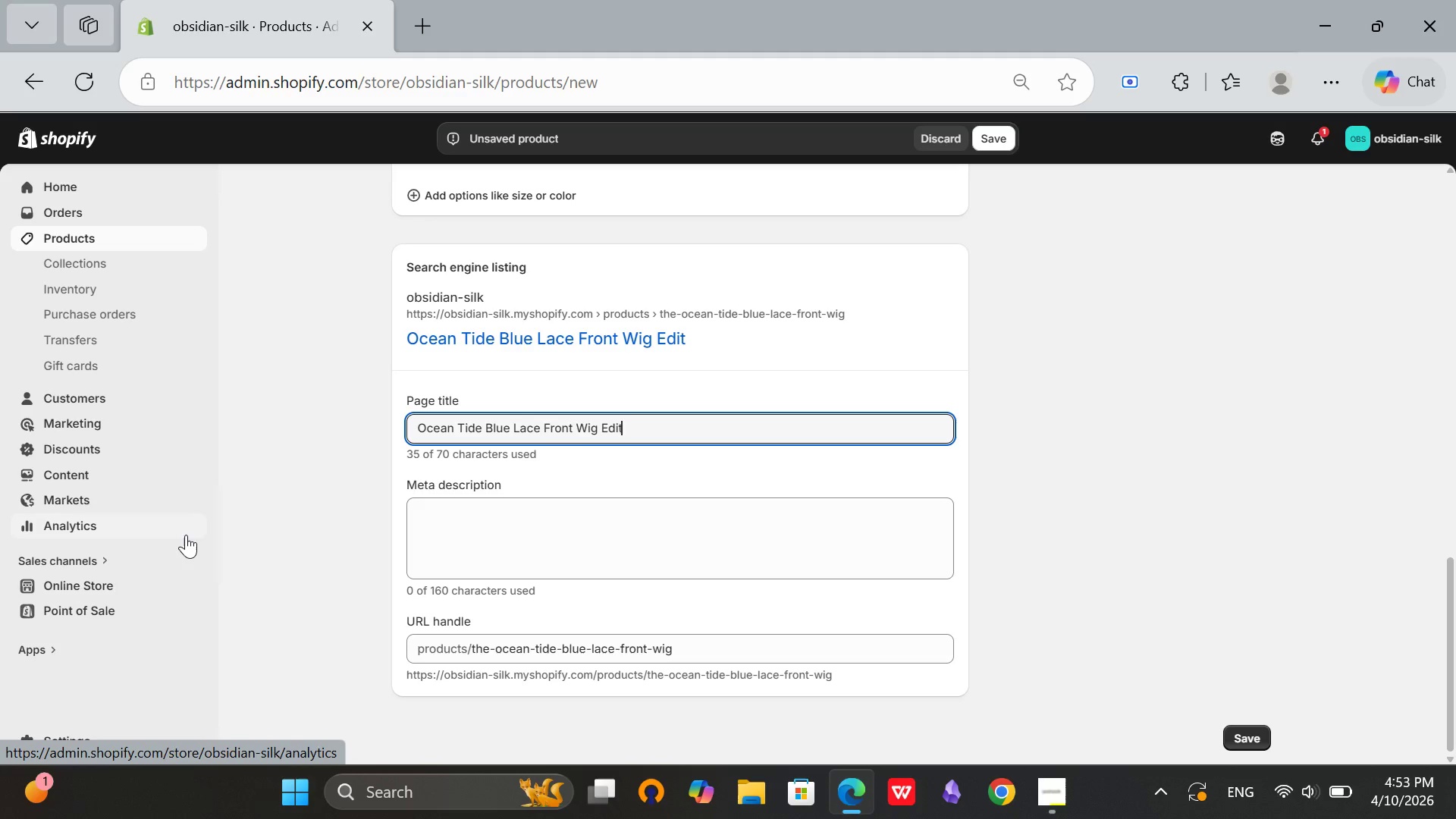 
type(itorial Quality)
 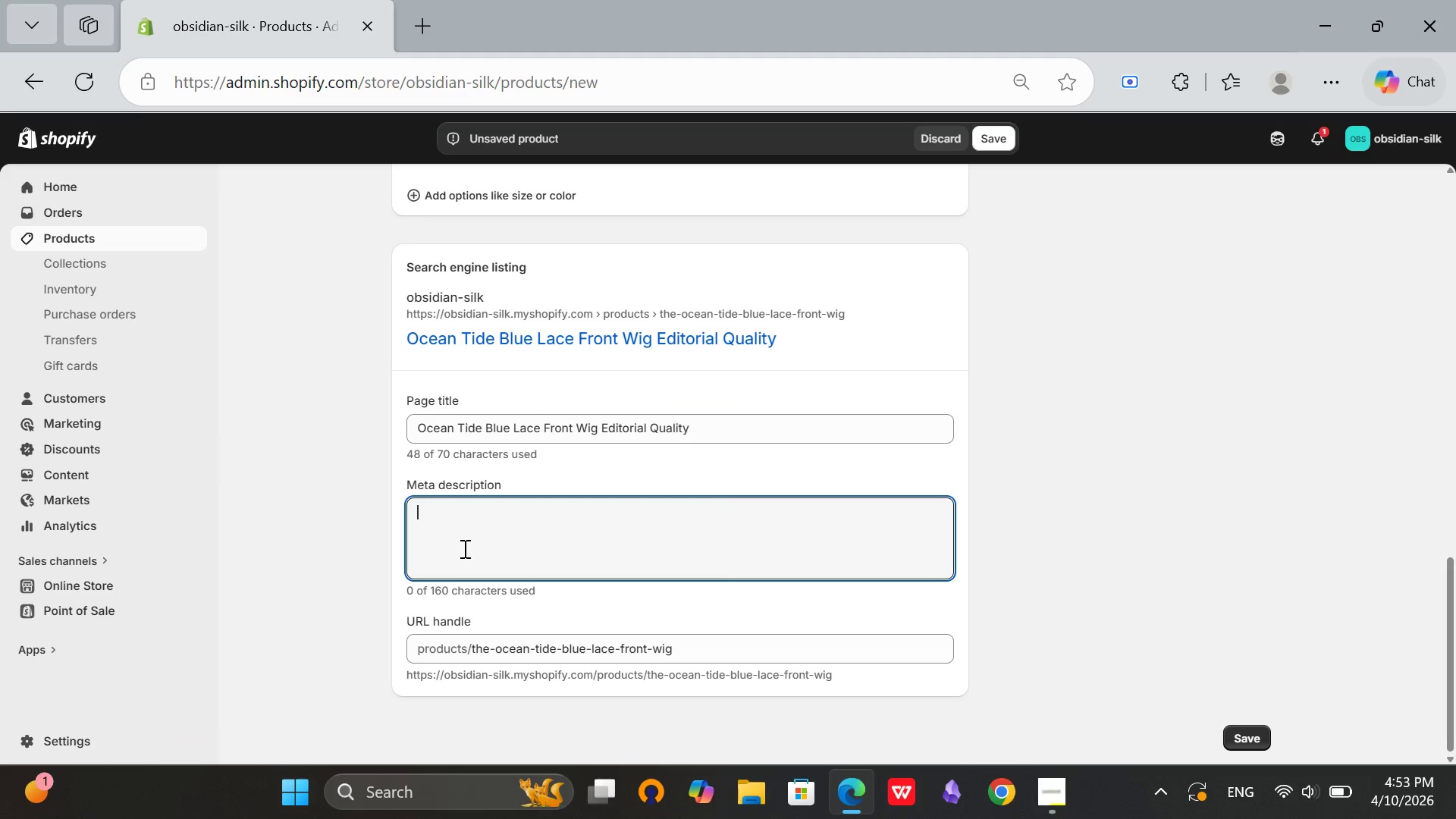 
left_click([463, 548])
 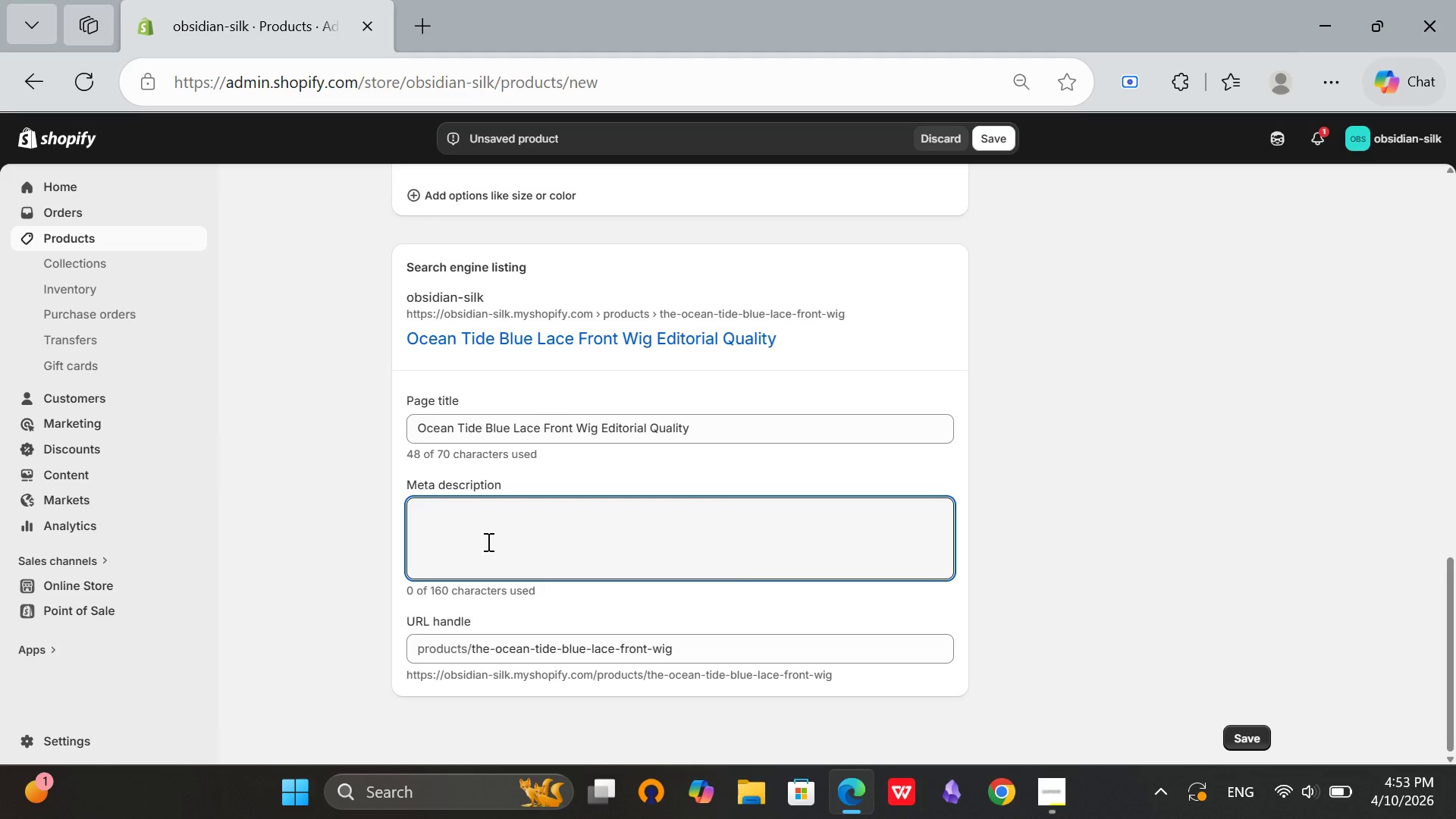 
type(Editorial )
 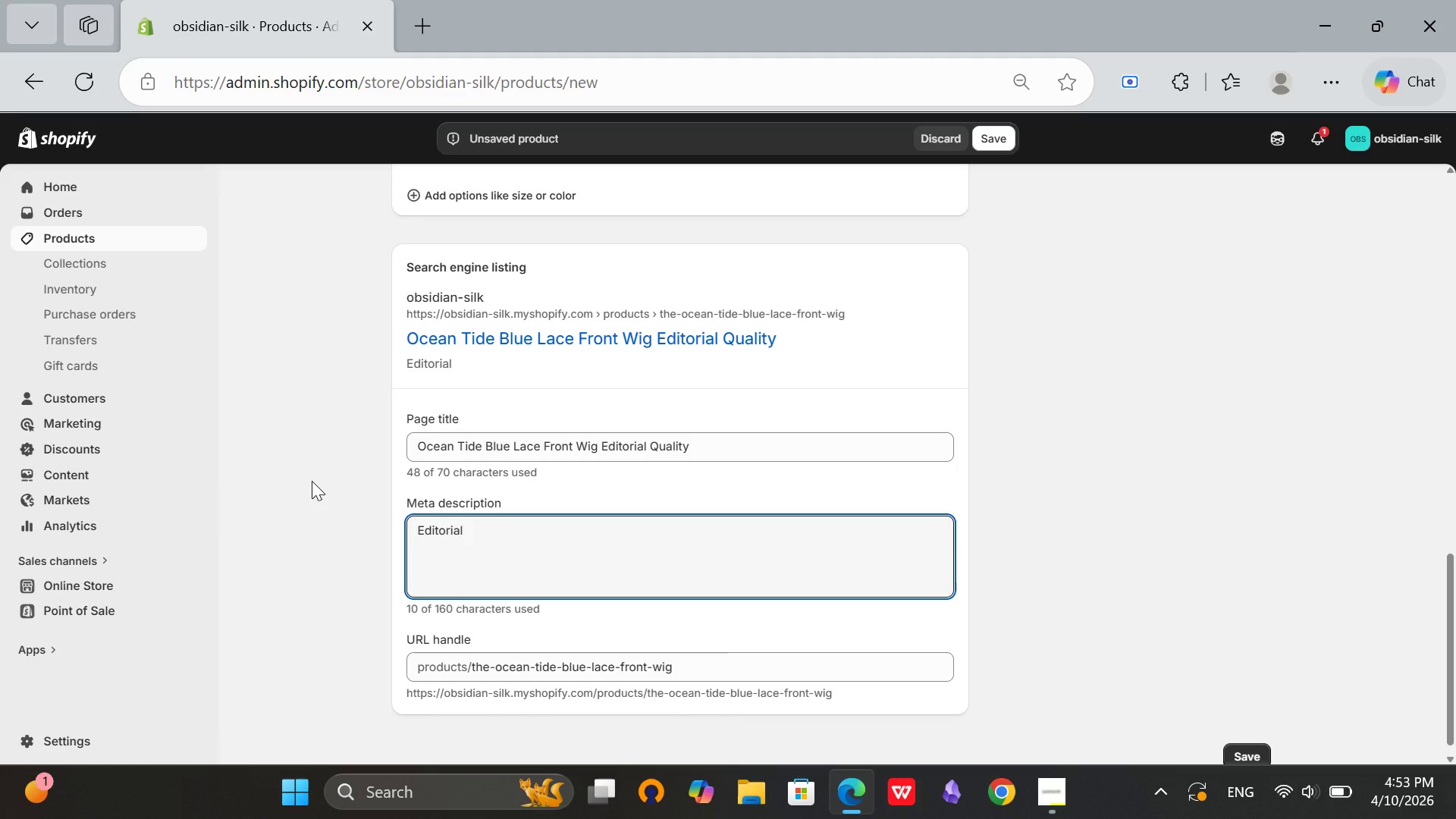 
type(quality blue lace front wig for film-quality fashion shooo)
key(Backspace)
type(ts. Deep ocean color. Luxury hair ststement)
key(Backspace)
key(Backspace)
key(Backspace)
key(Backspace)
key(Backspace)
key(Backspace)
key(Backspace)
type(atement. )
 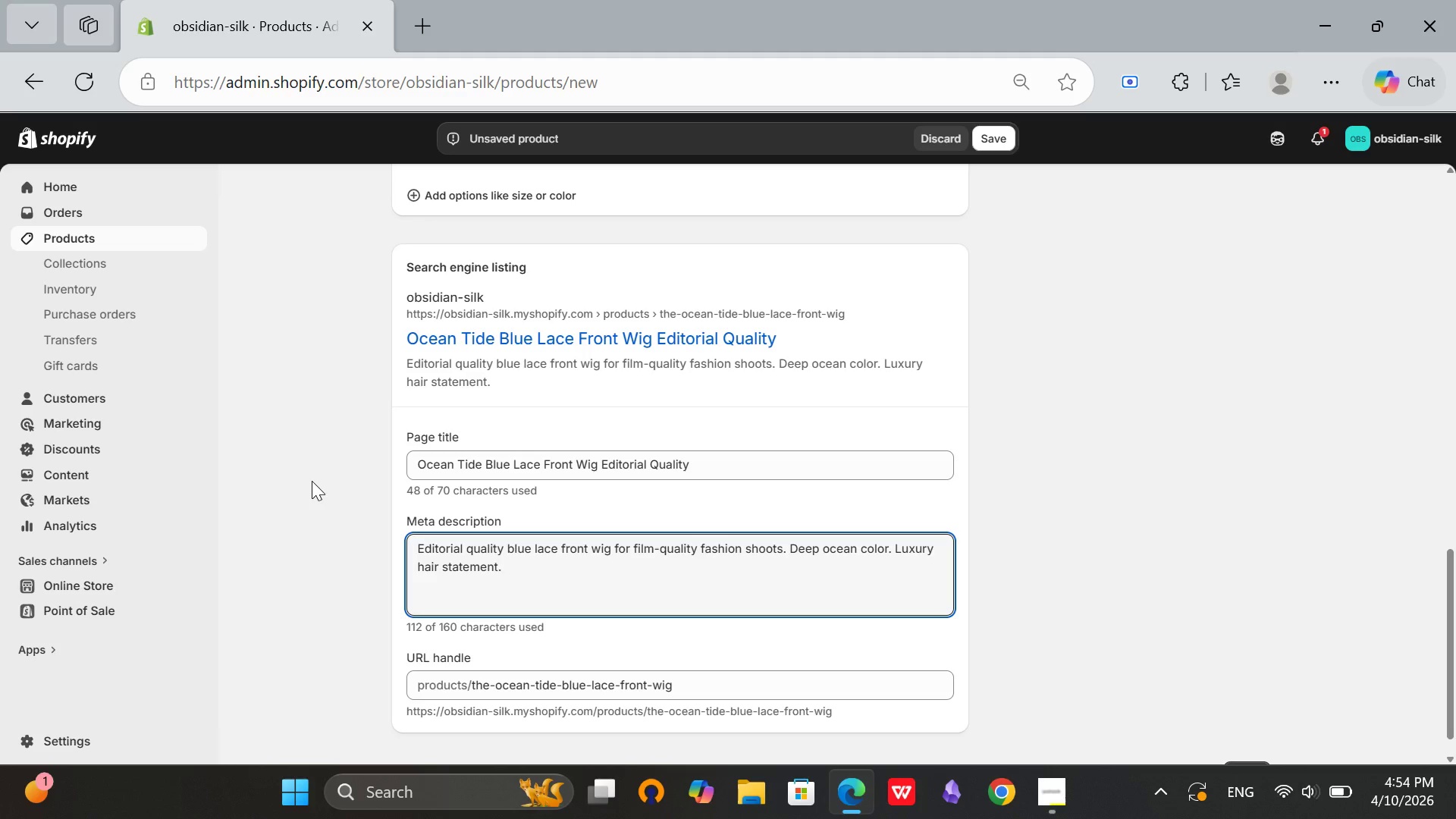 
wait(7.12)
 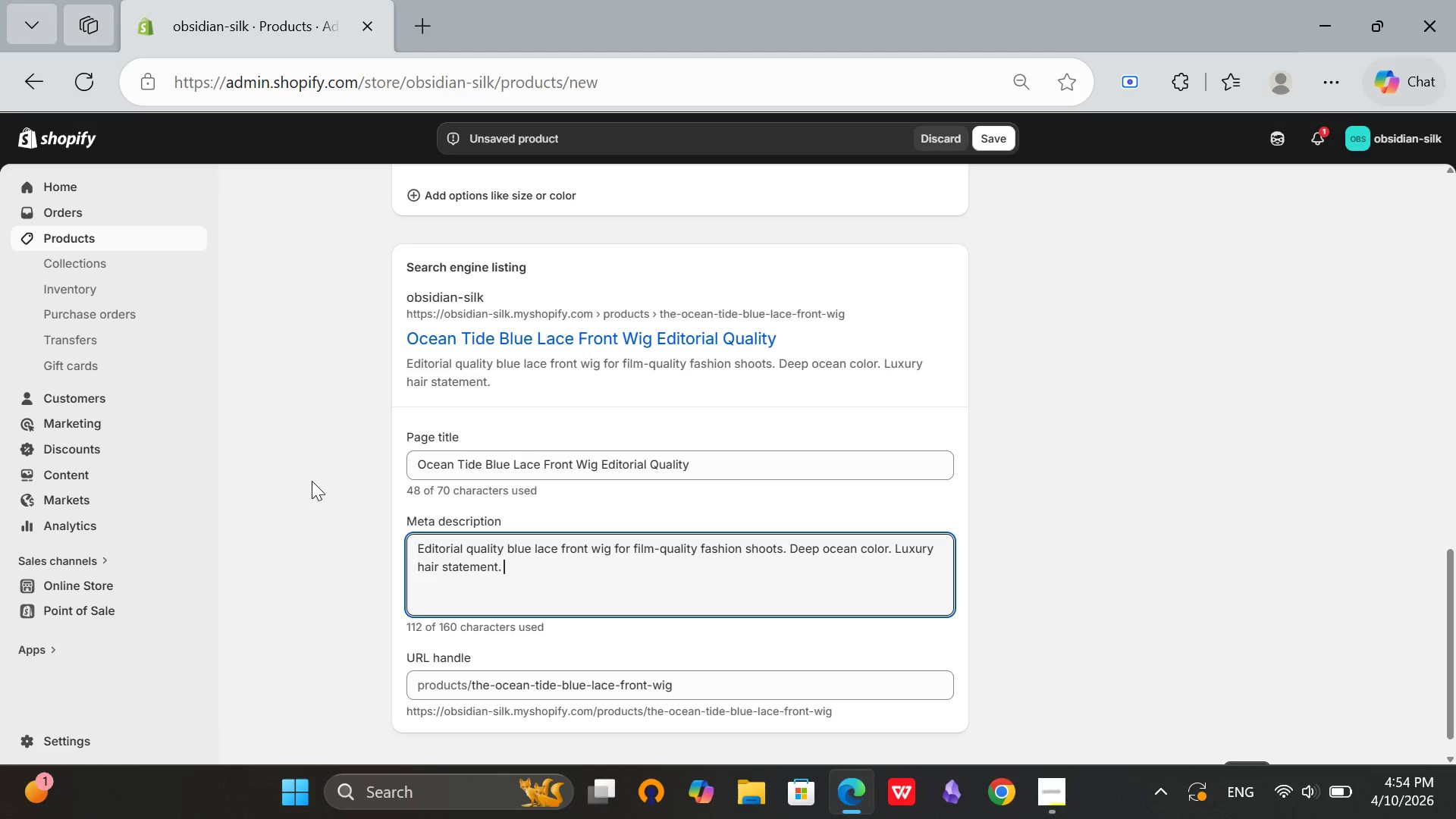 
scroll: coordinate [742, 592], scroll_direction: none, amount: 0.0
 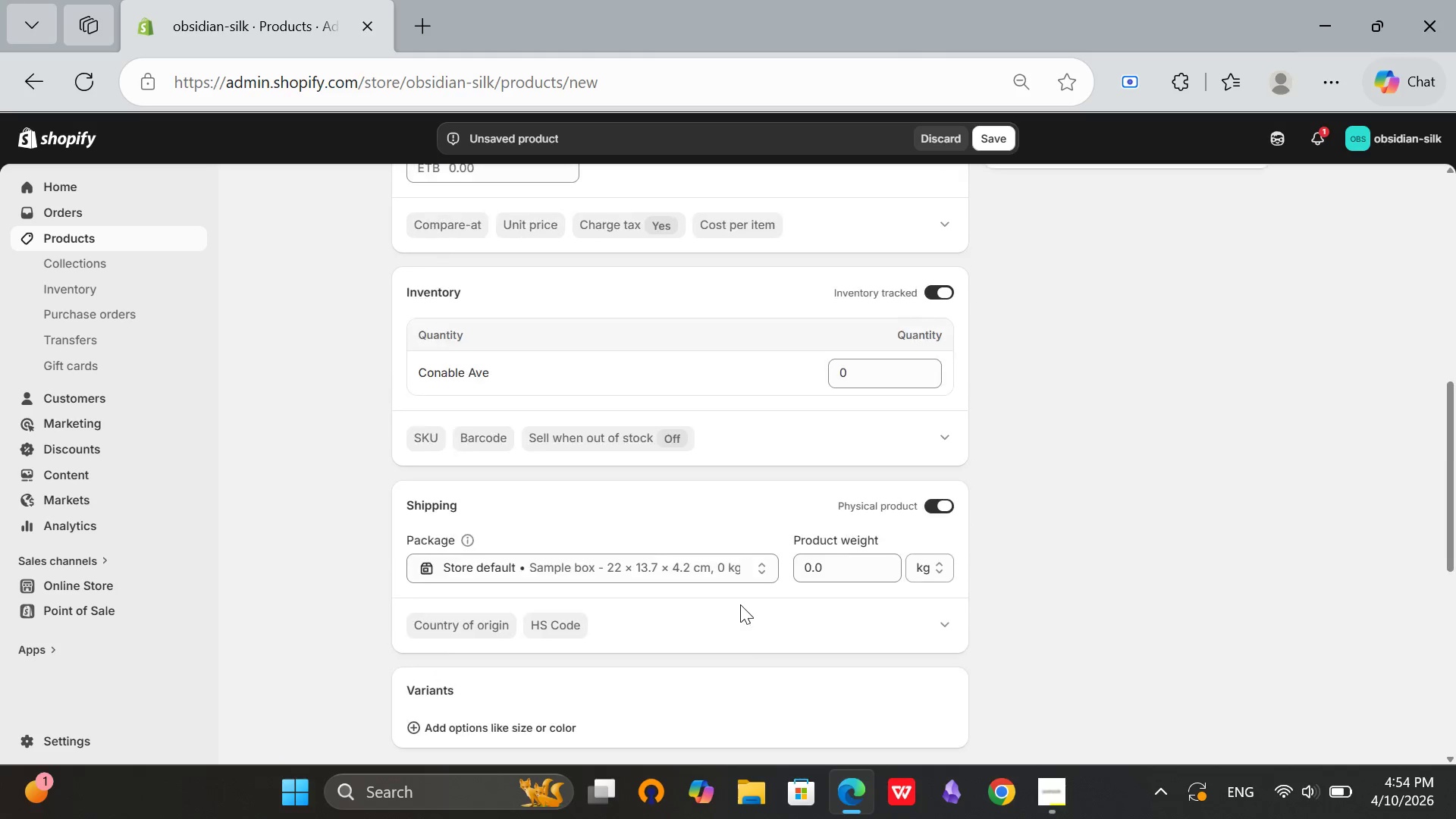 
scroll: coordinate [740, 604], scroll_direction: up, amount: 2.0
 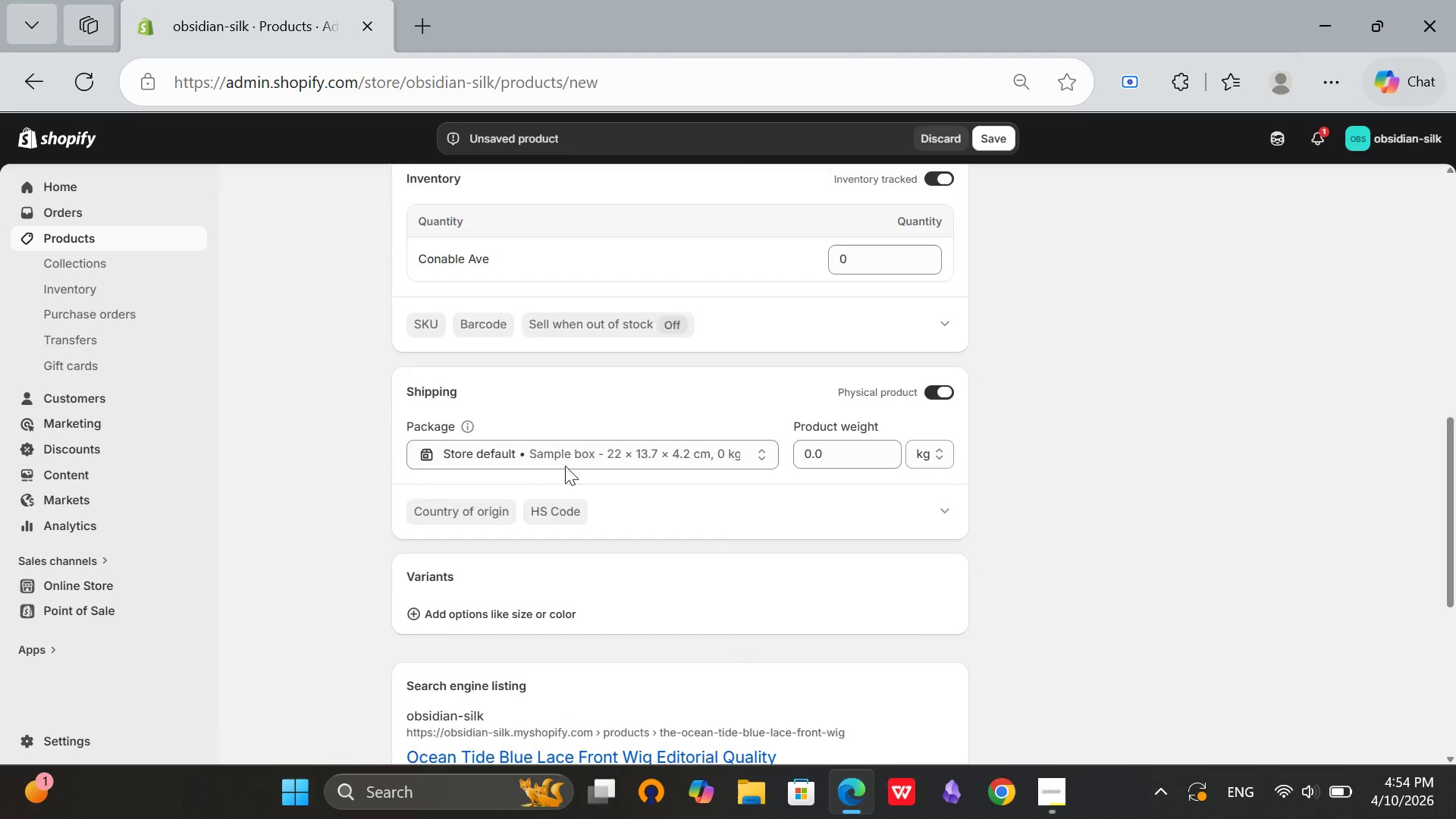 
scroll: coordinate [740, 604], scroll_direction: down, amount: 1.0
 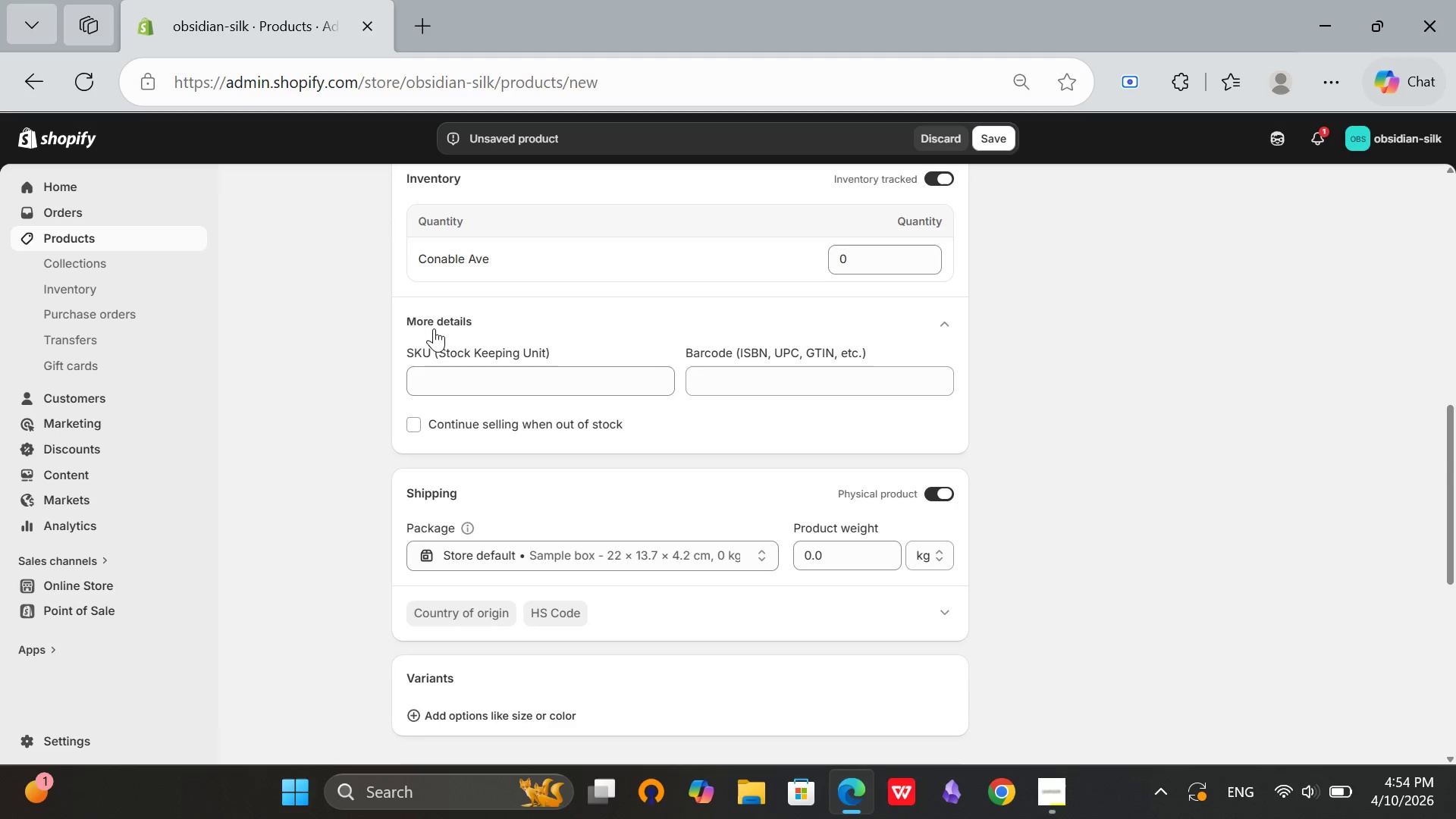 
left_click([434, 328])
 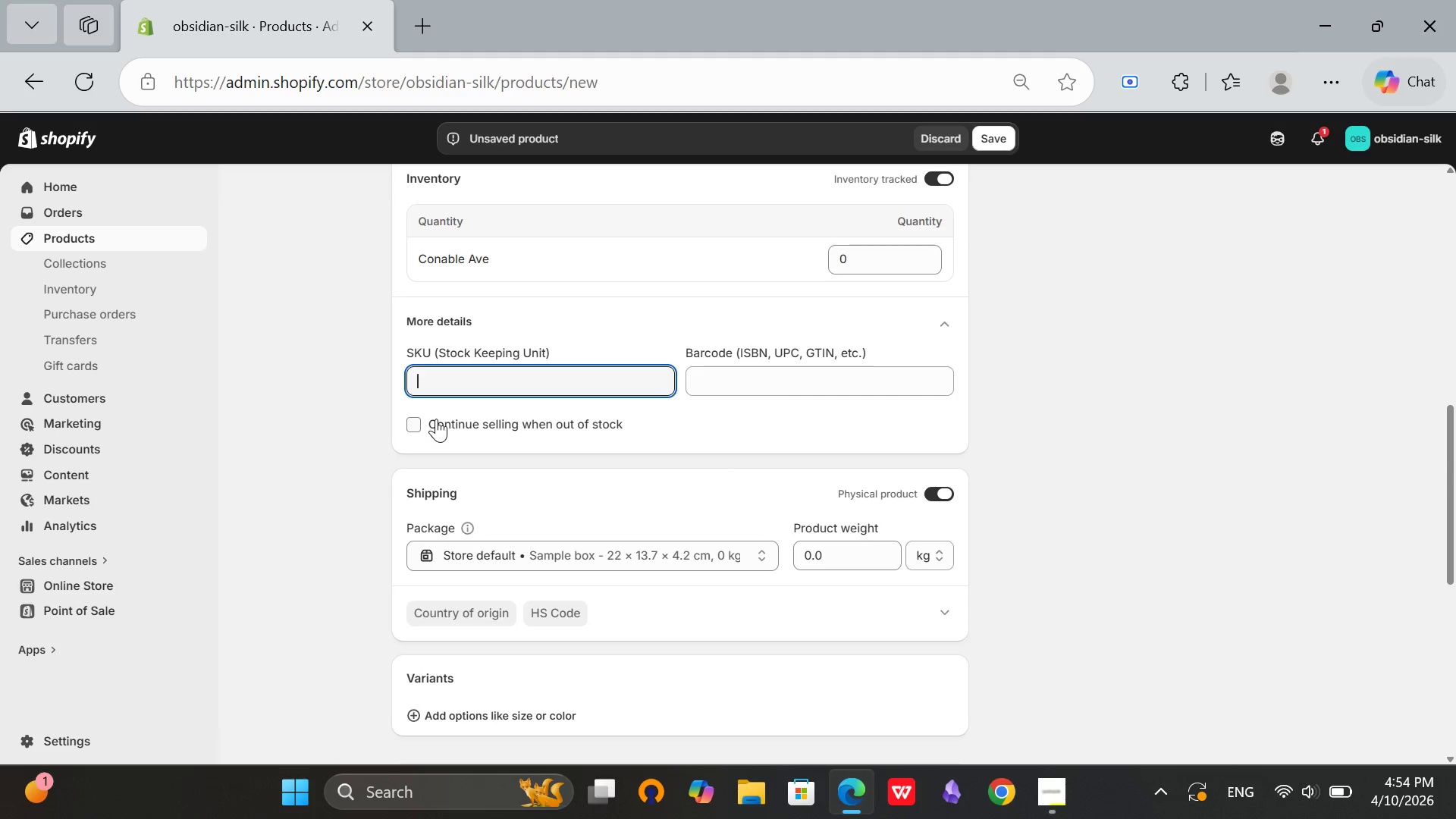 
type(OBS-)
 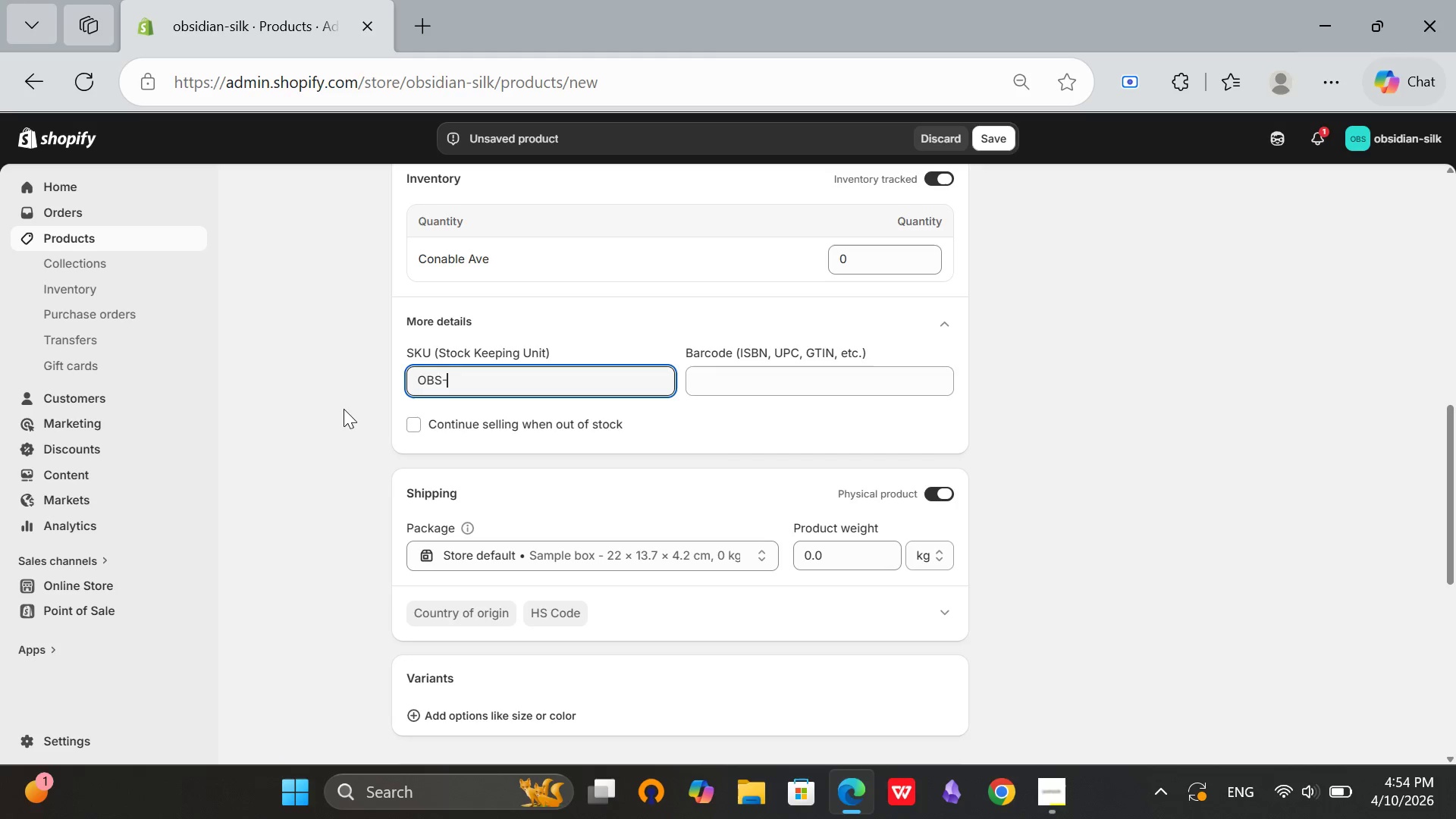 
type(OCE-16)
 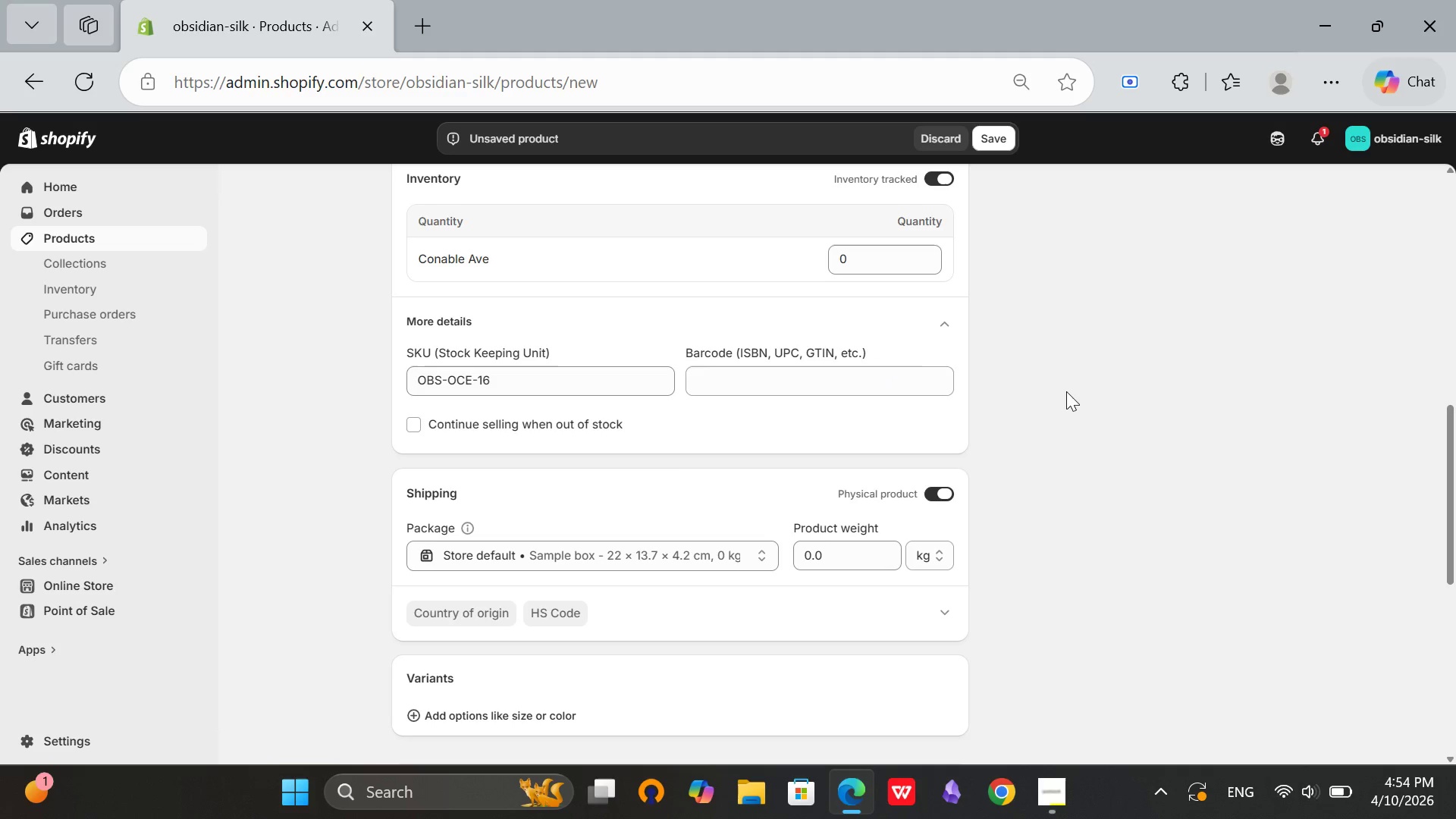 
left_click([1066, 391])
 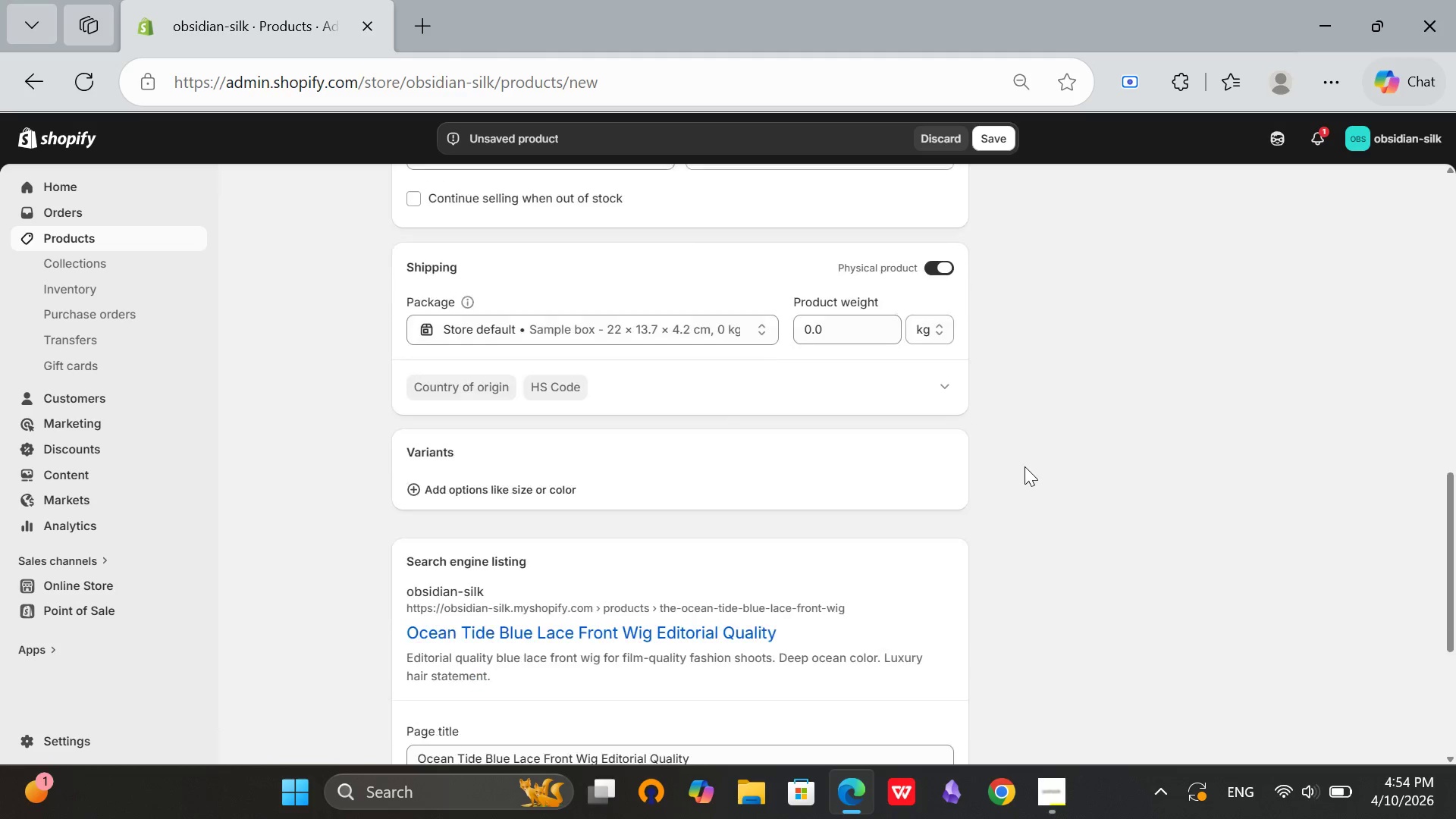 
scroll: coordinate [1025, 466], scroll_direction: down, amount: 3.0
 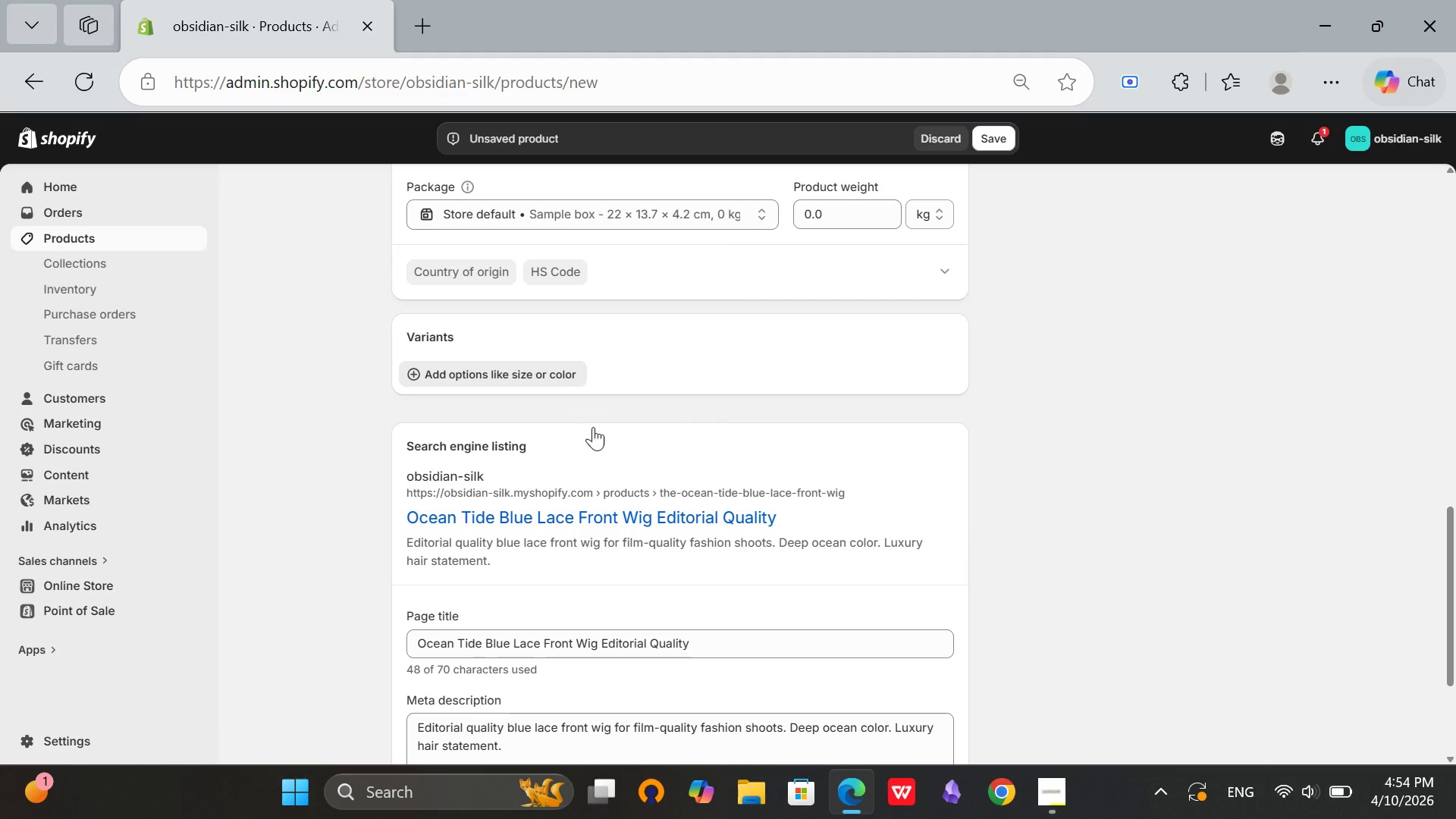 
left_click([444, 375])
 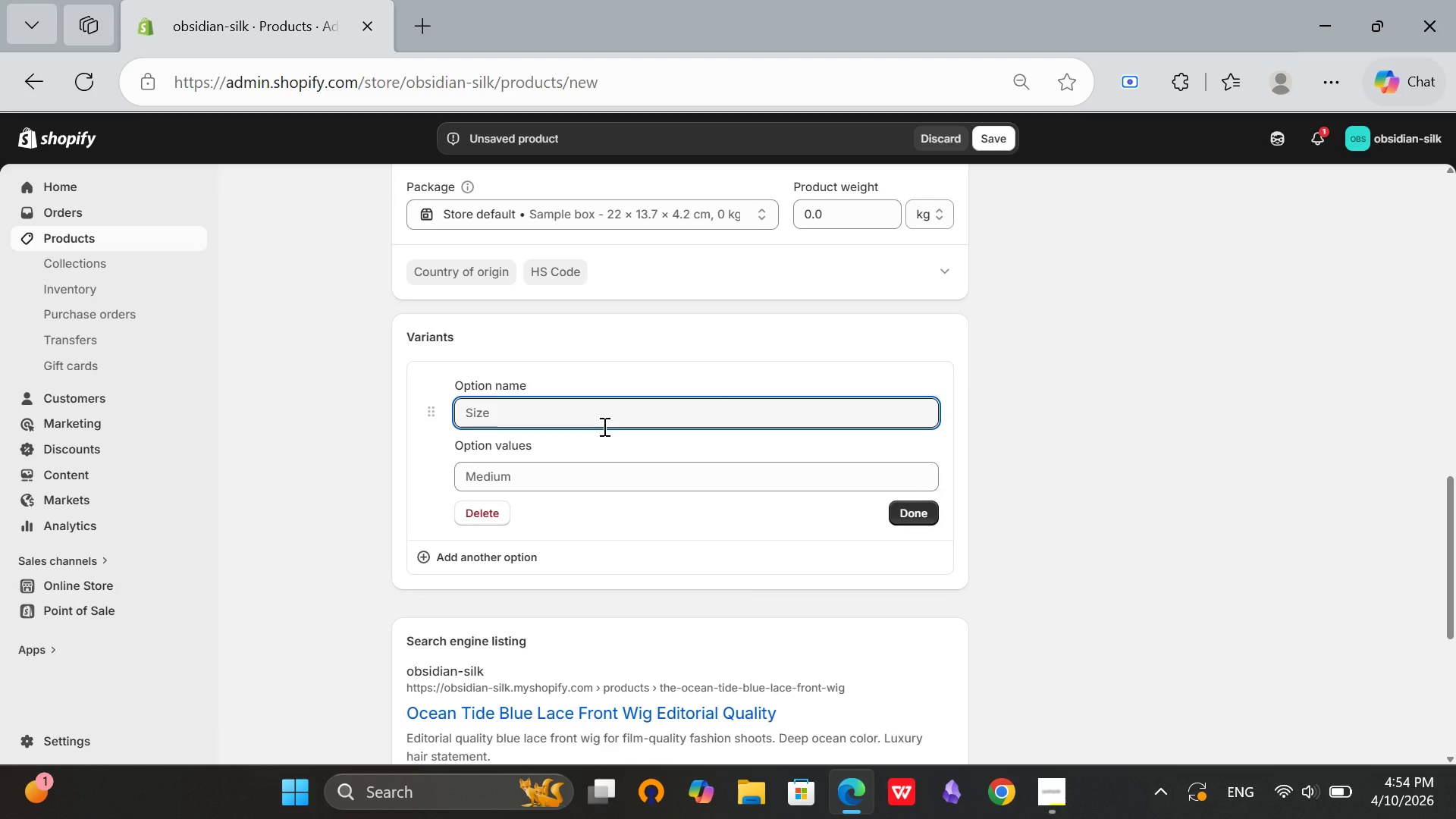 
wait(6.48)
 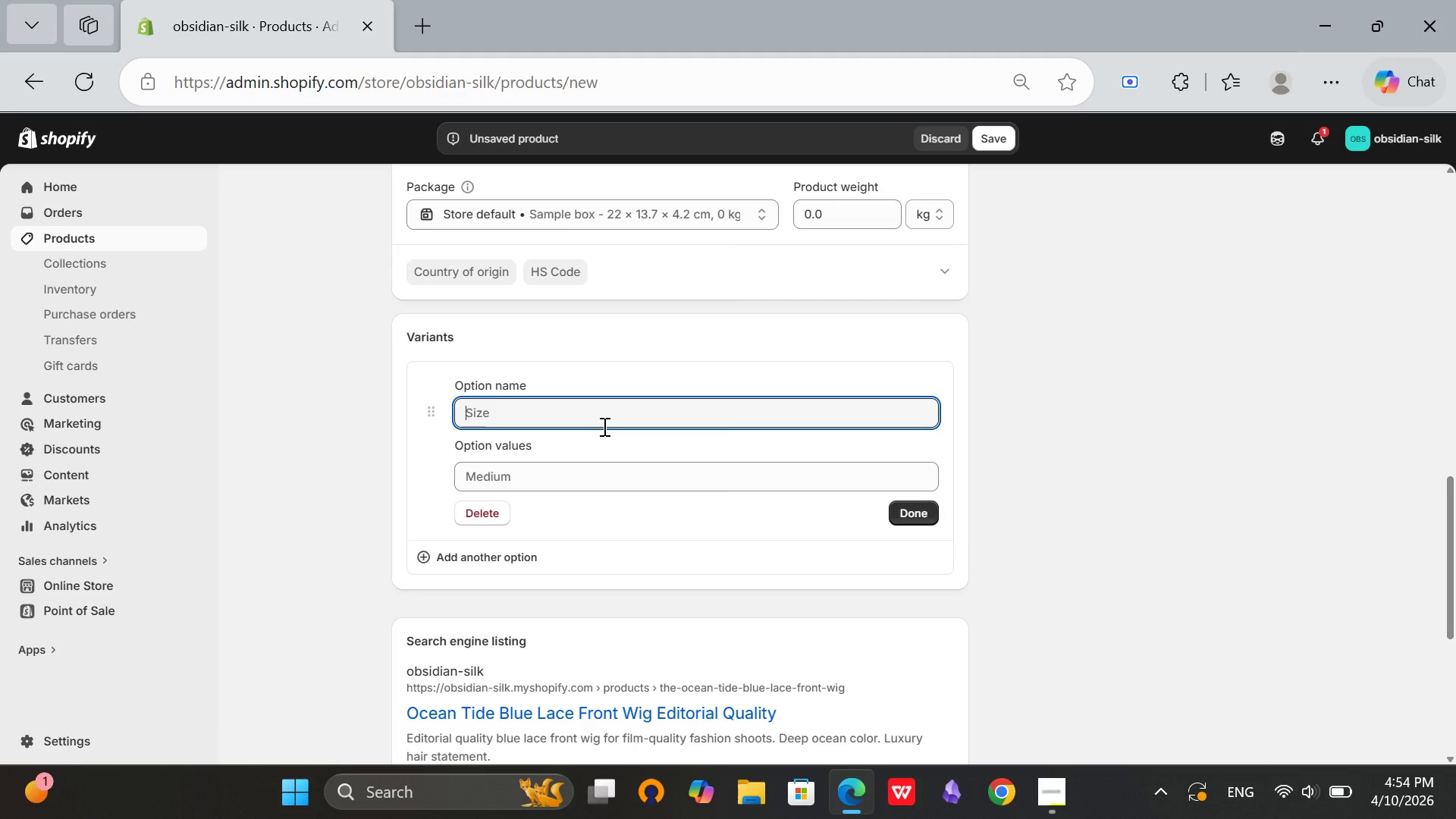 
type(Cap Size)
 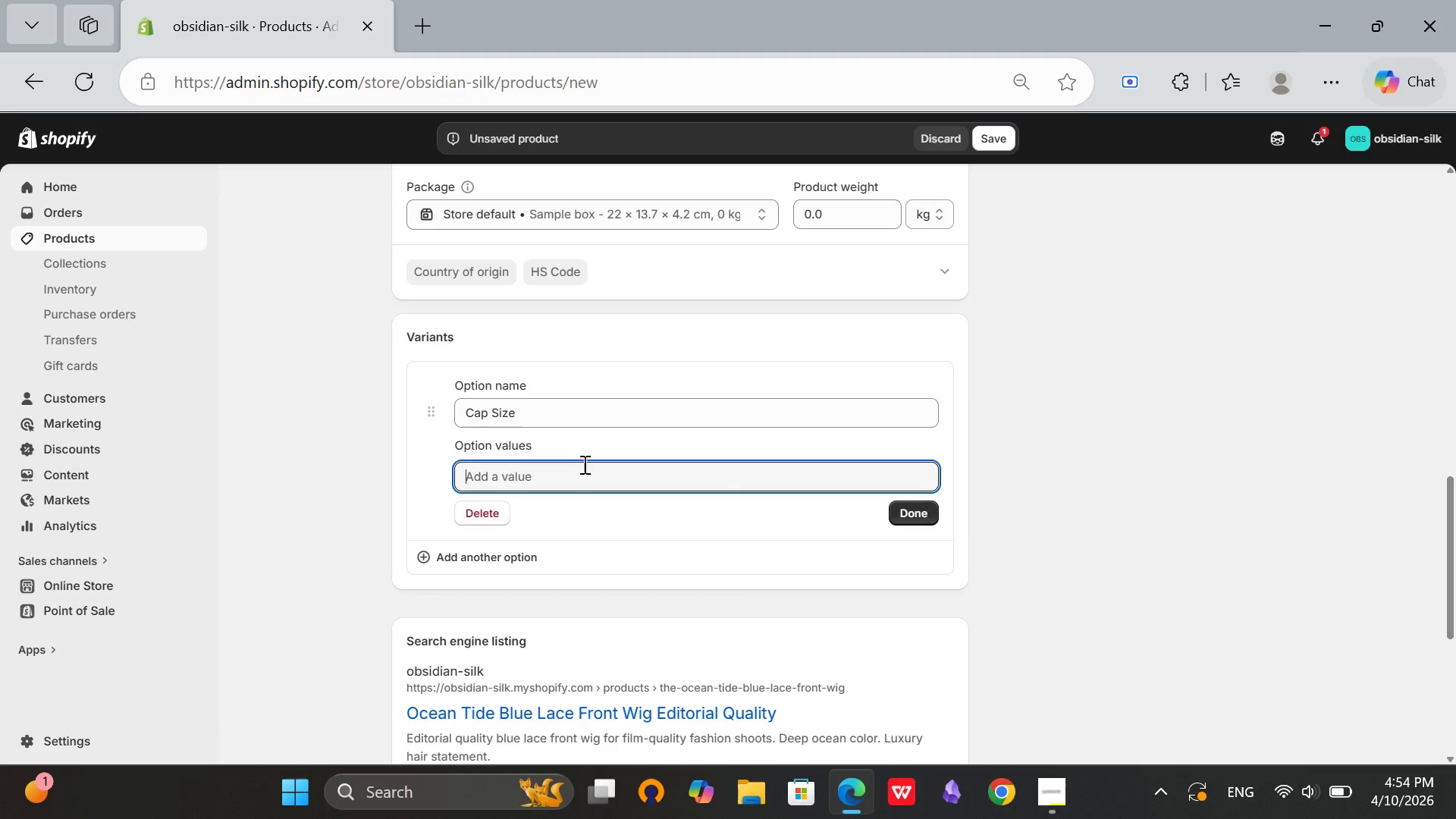 
left_click([584, 463])
 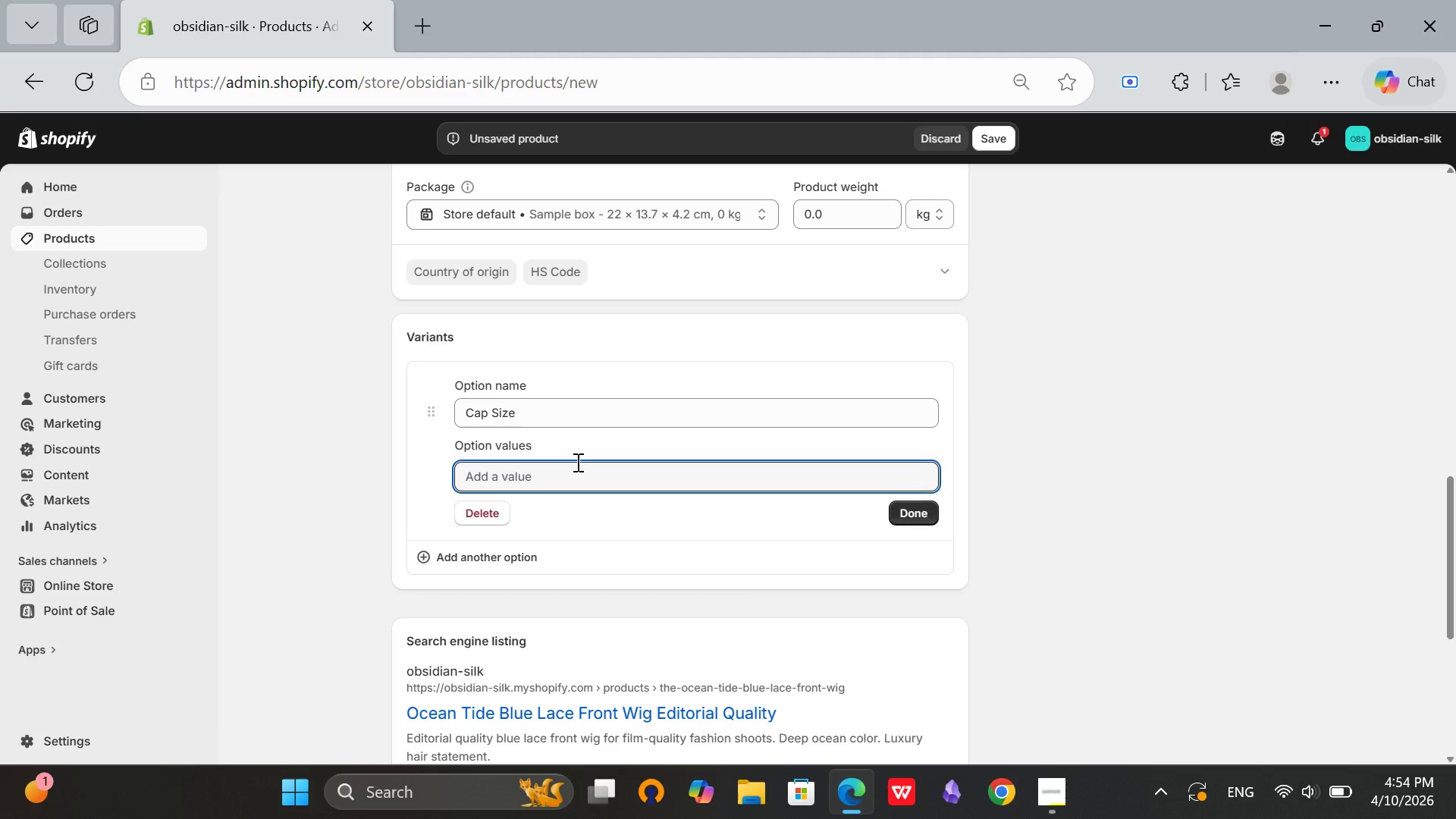 
type(Small)
 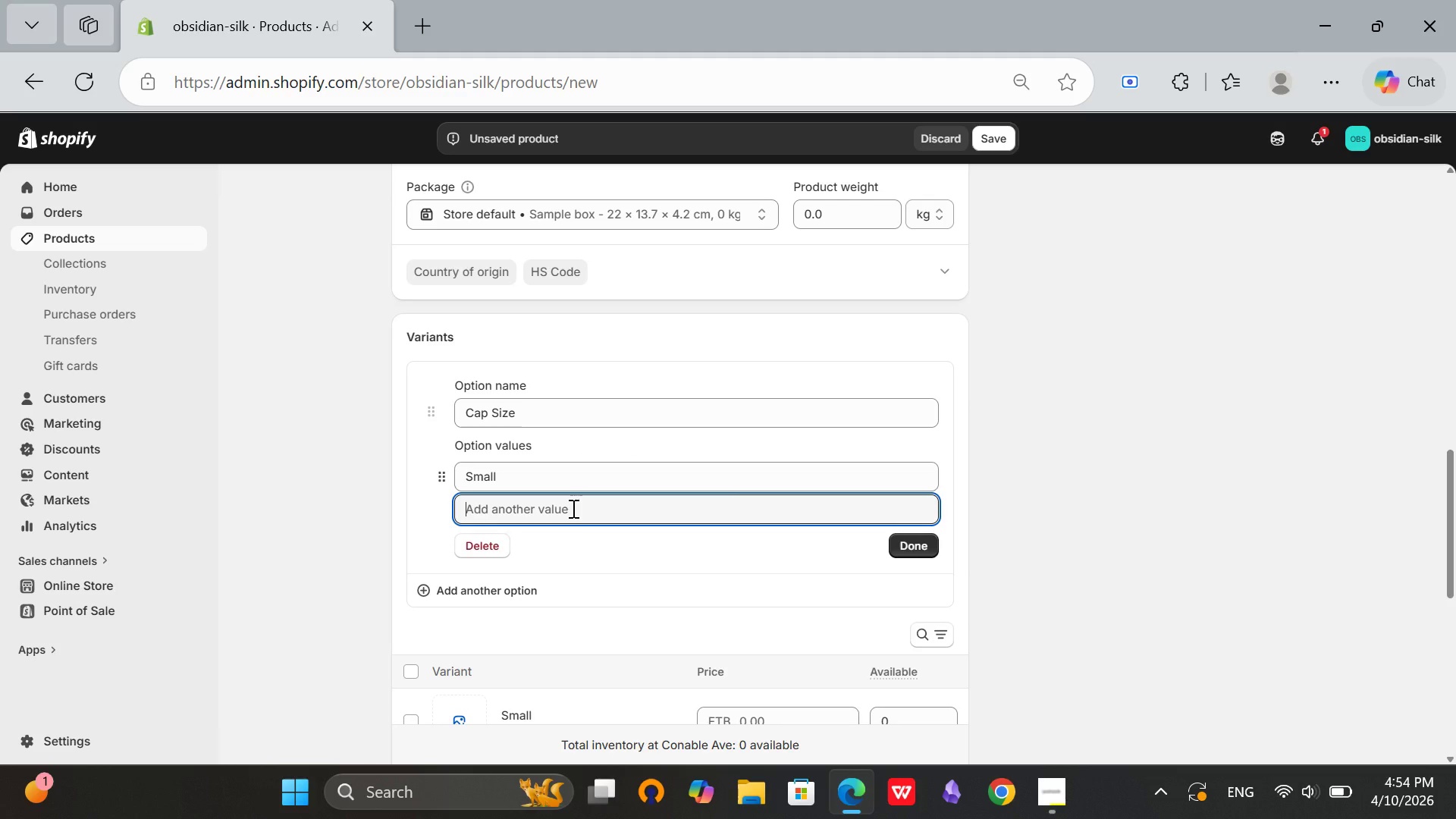 
left_click([572, 508])
 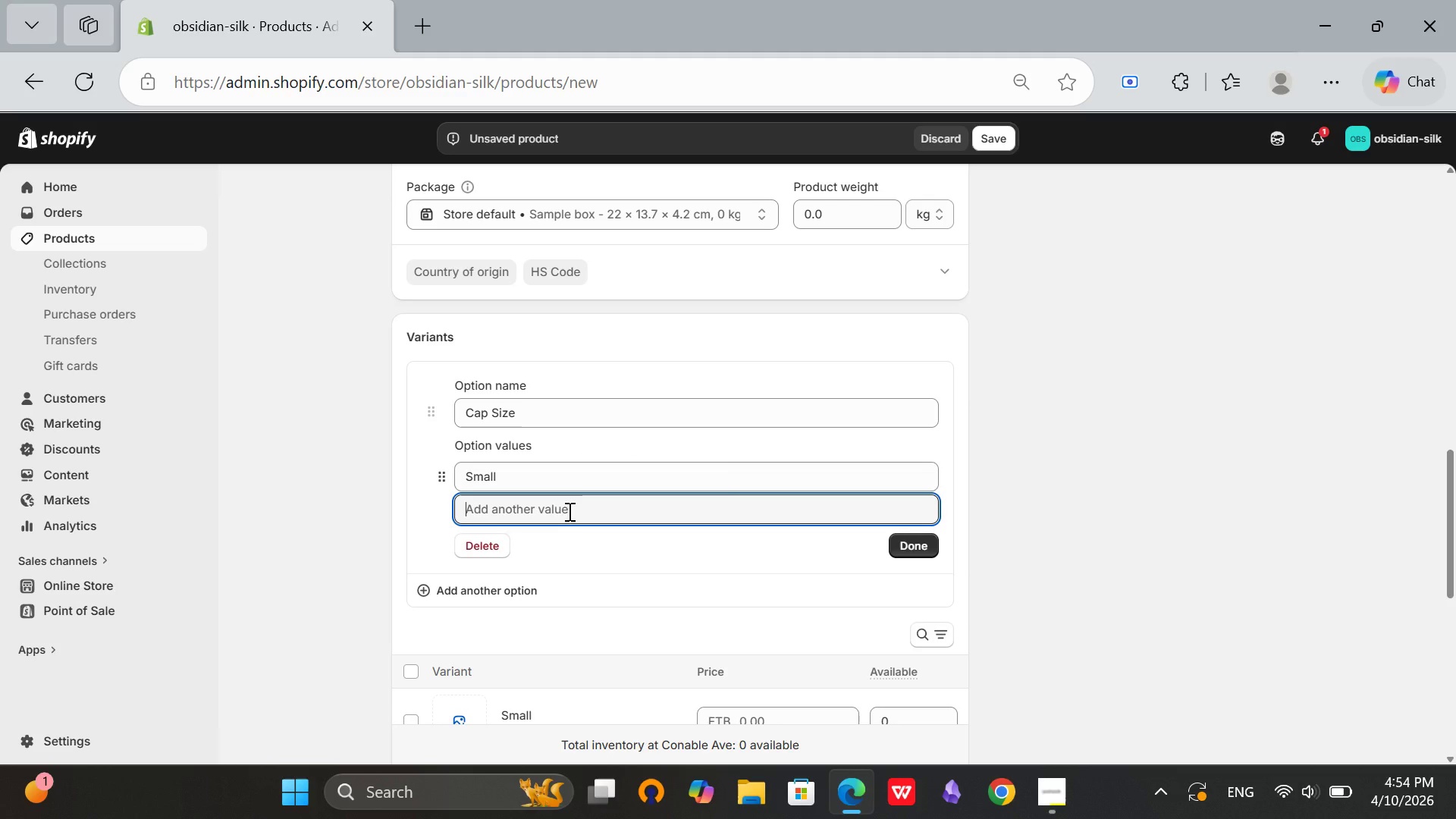 
type(Medium)
 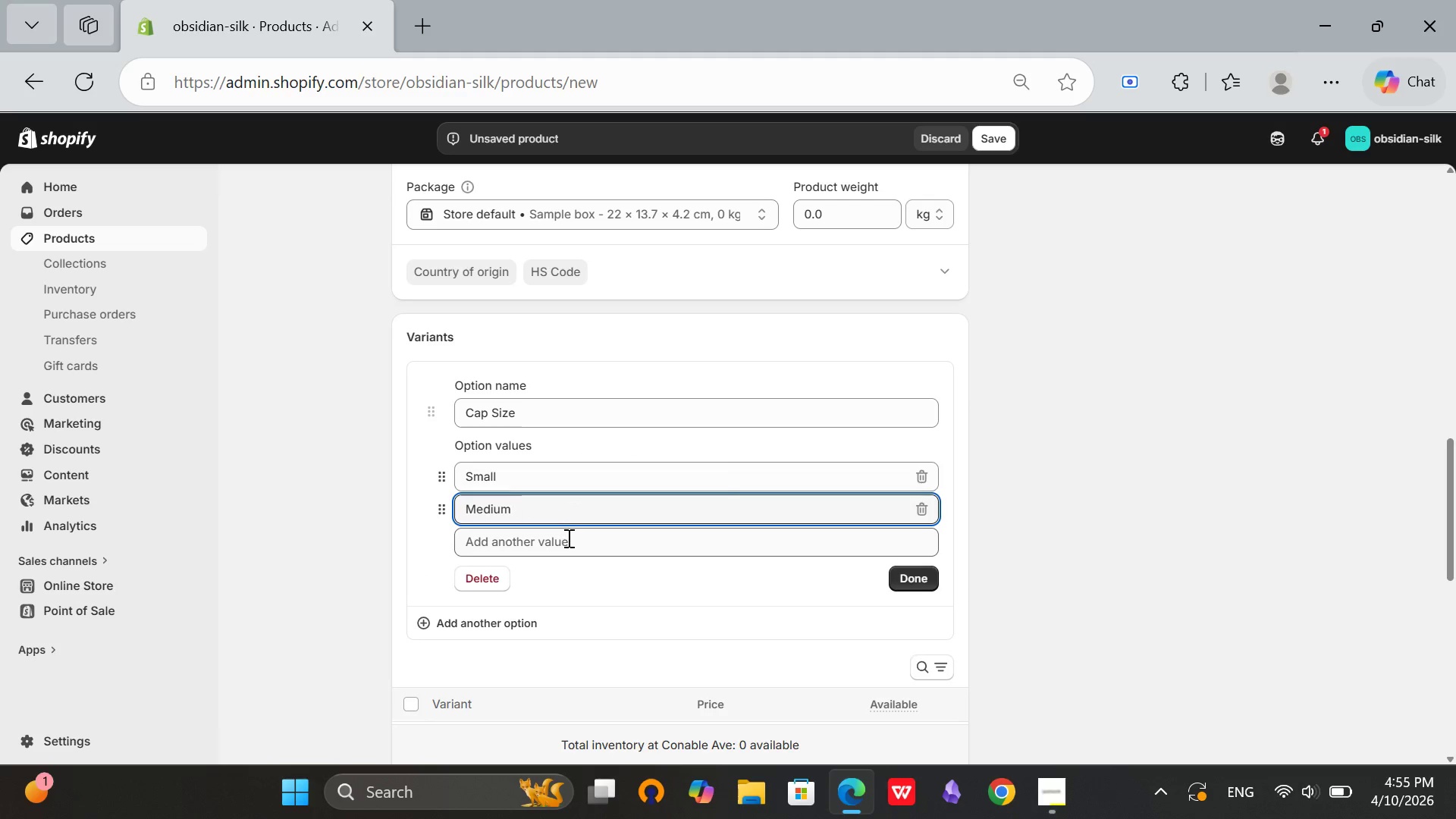 
left_click([567, 538])
 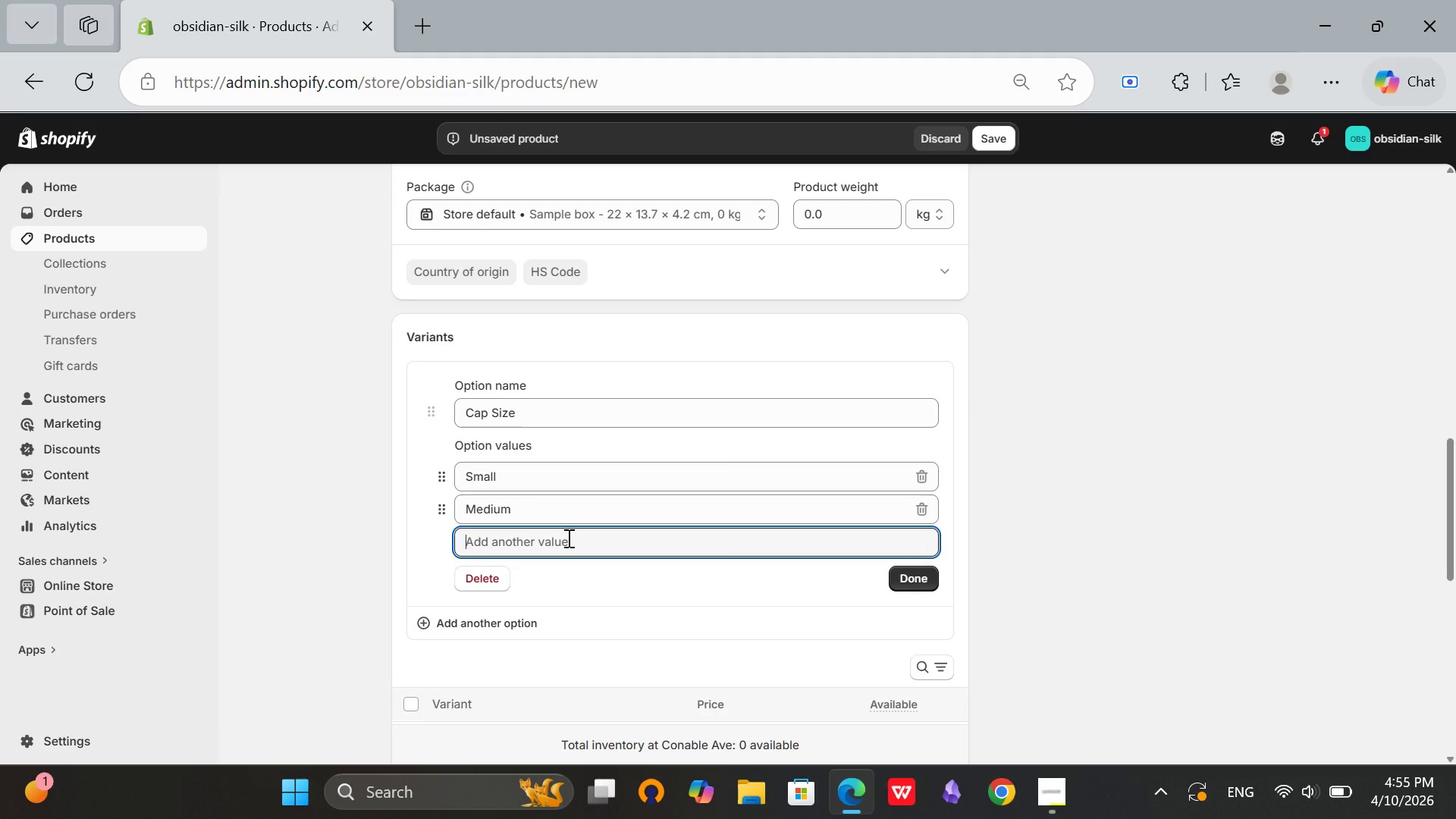 
key(CapsLock)
 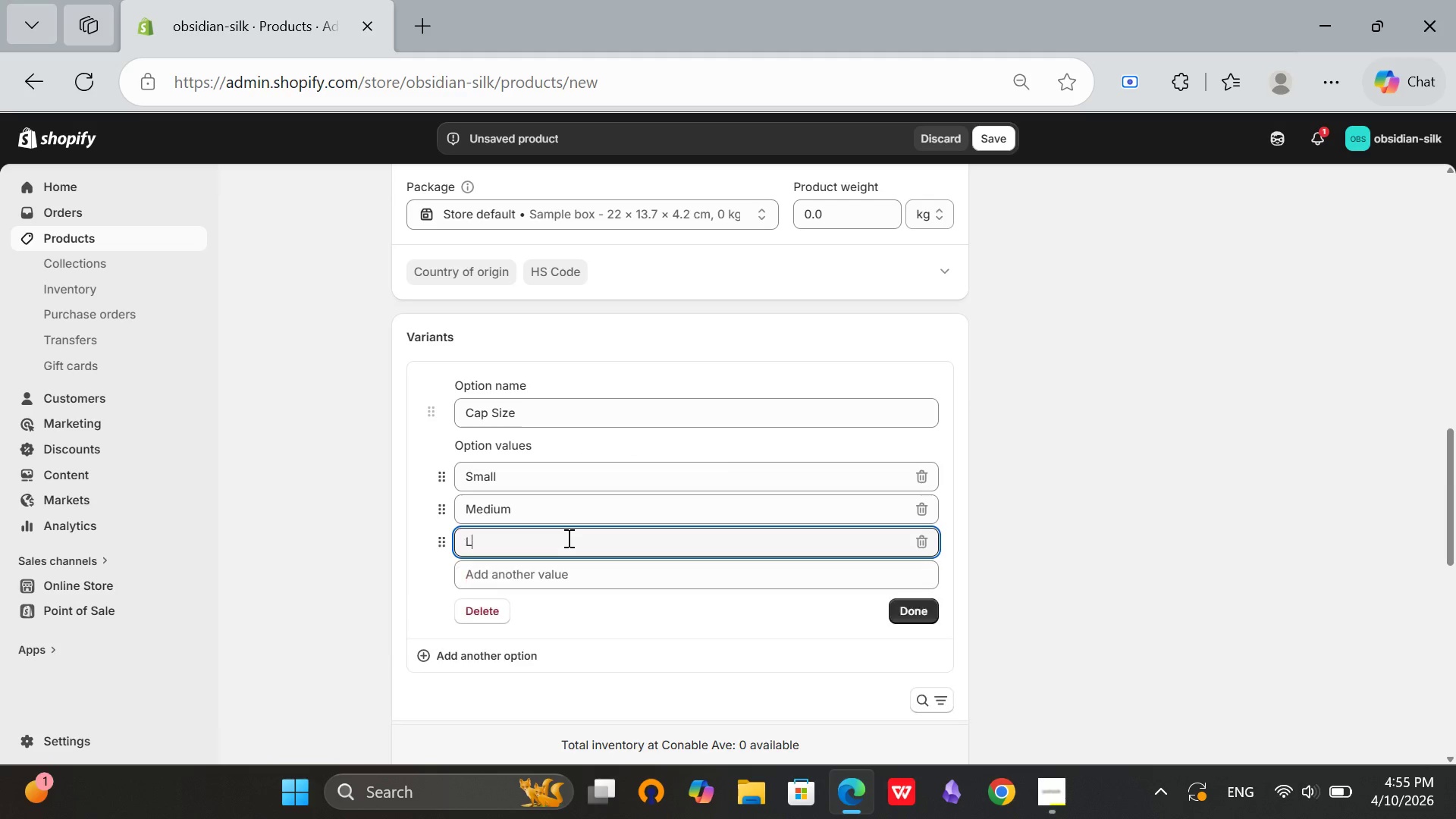 
key(L)
 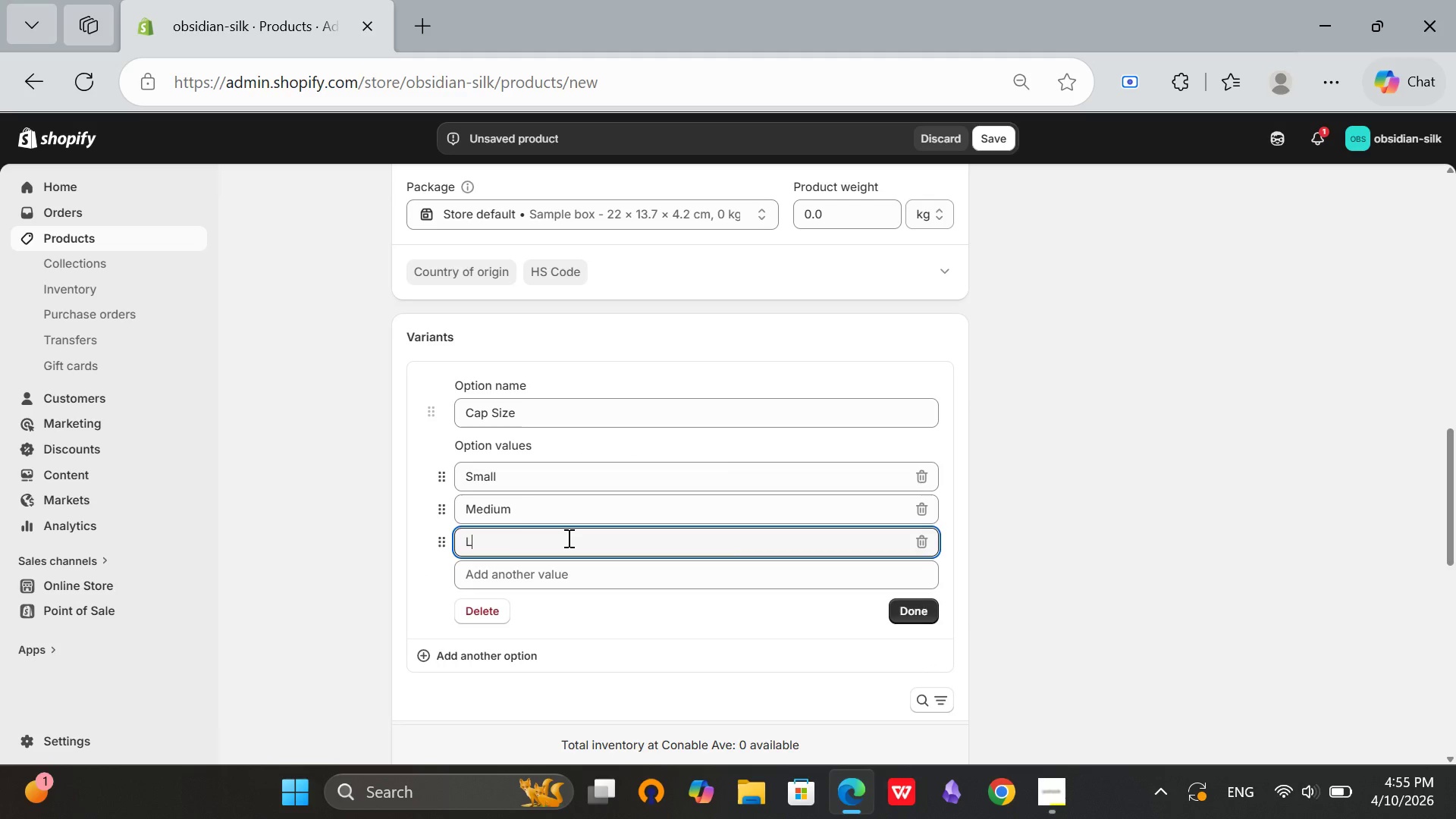 
key(CapsLock)
 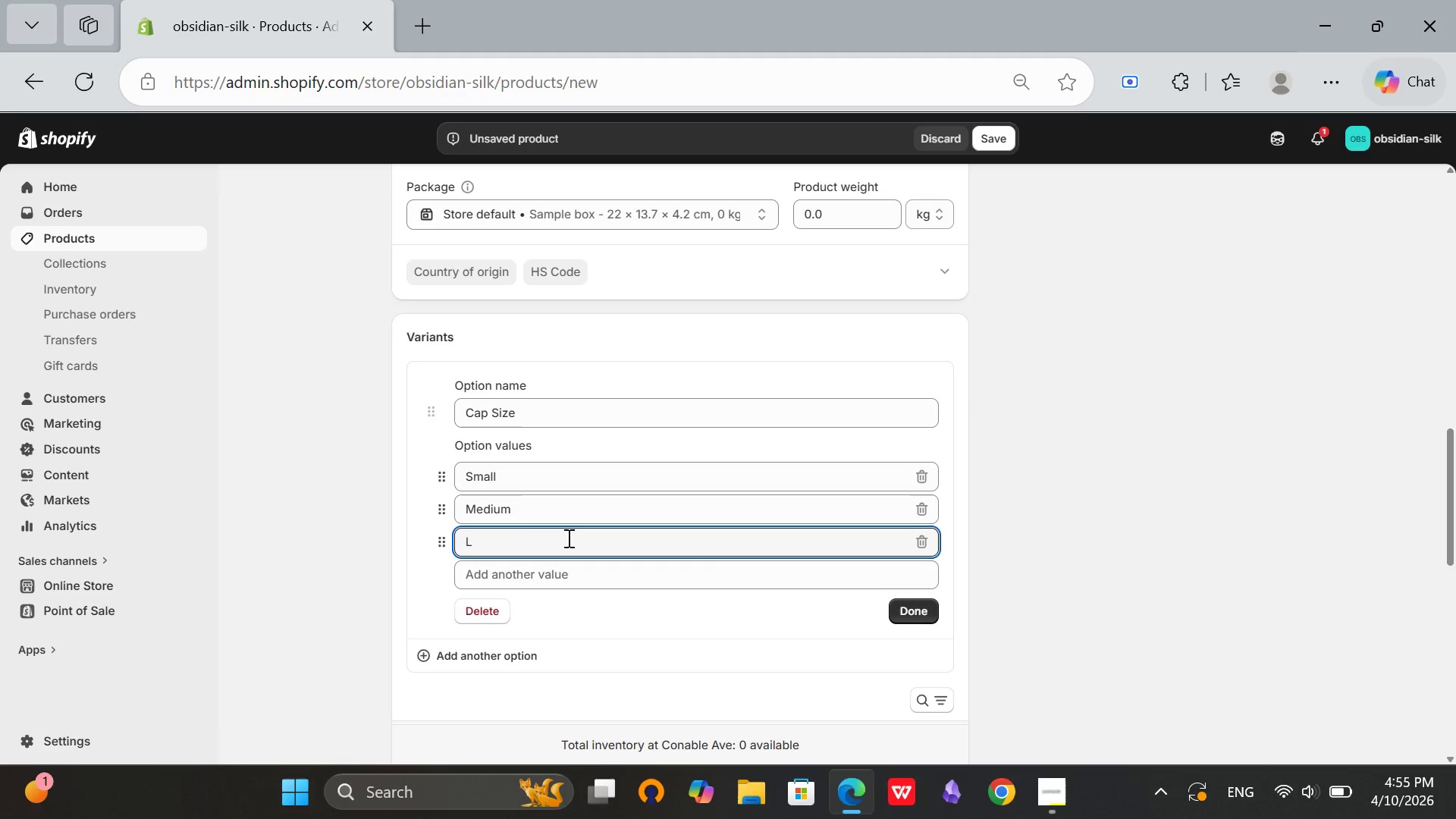 
type(arge)
 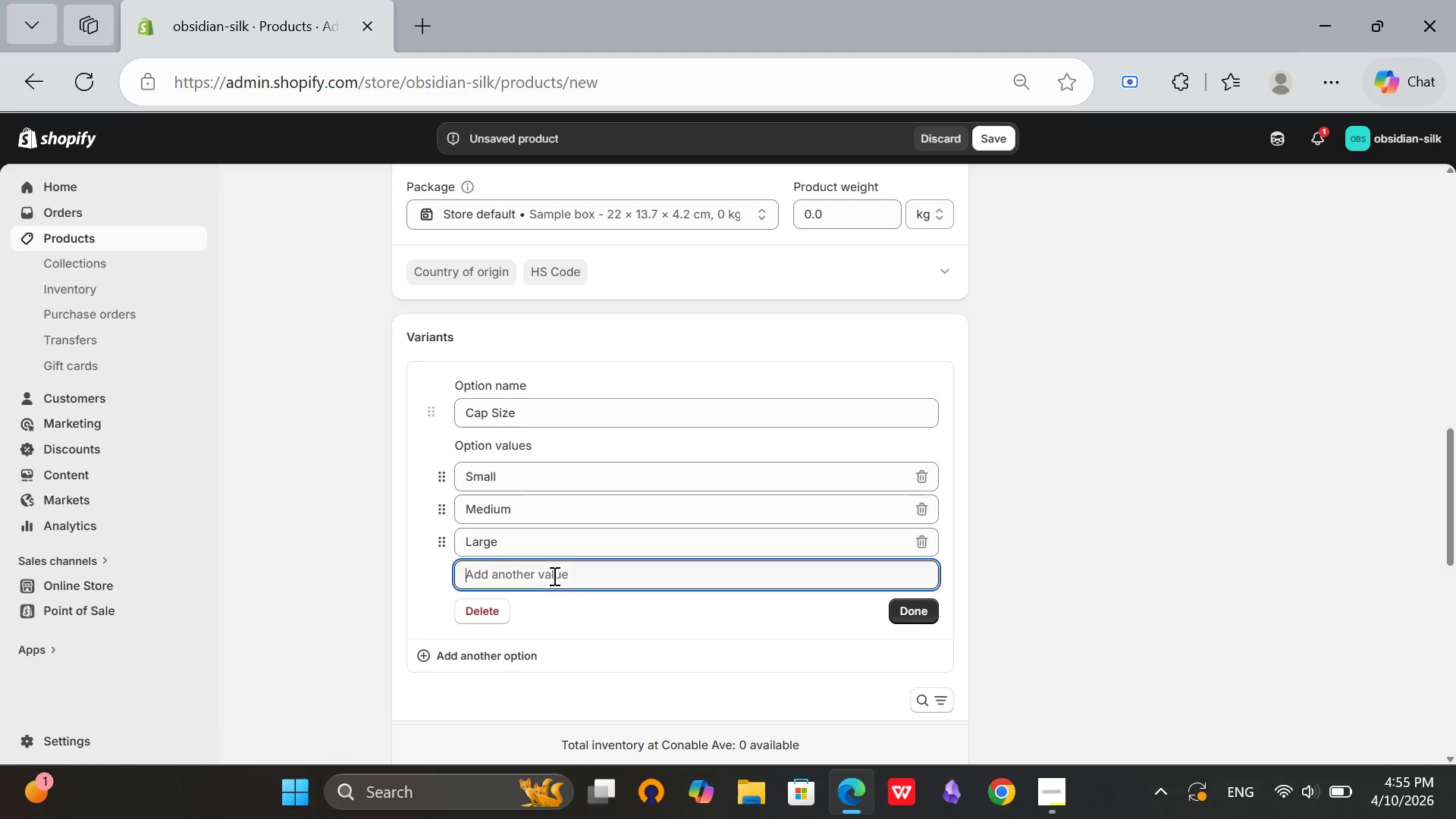 
left_click([553, 576])
 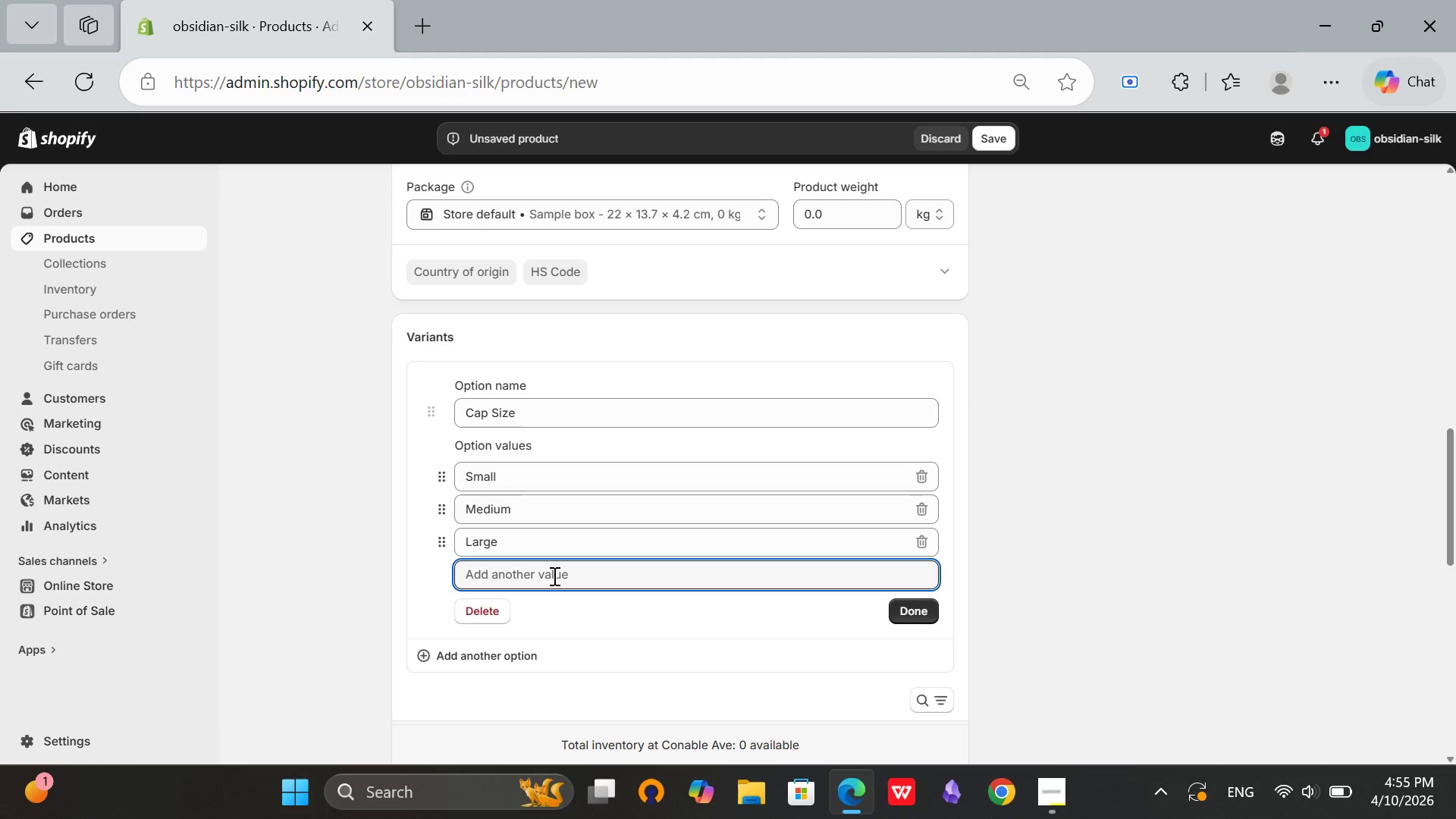 
type(XL)
 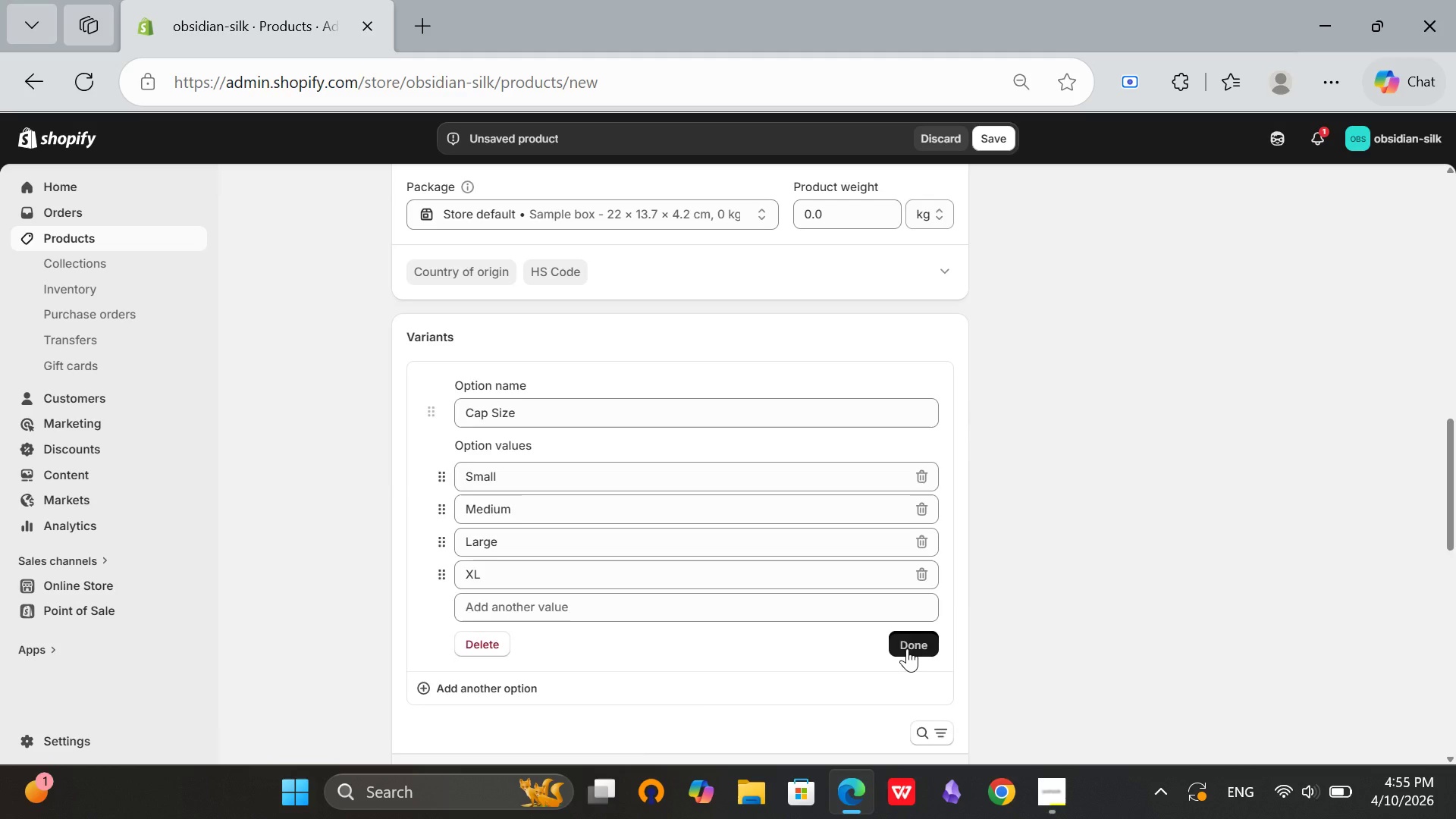 
left_click([907, 648])
 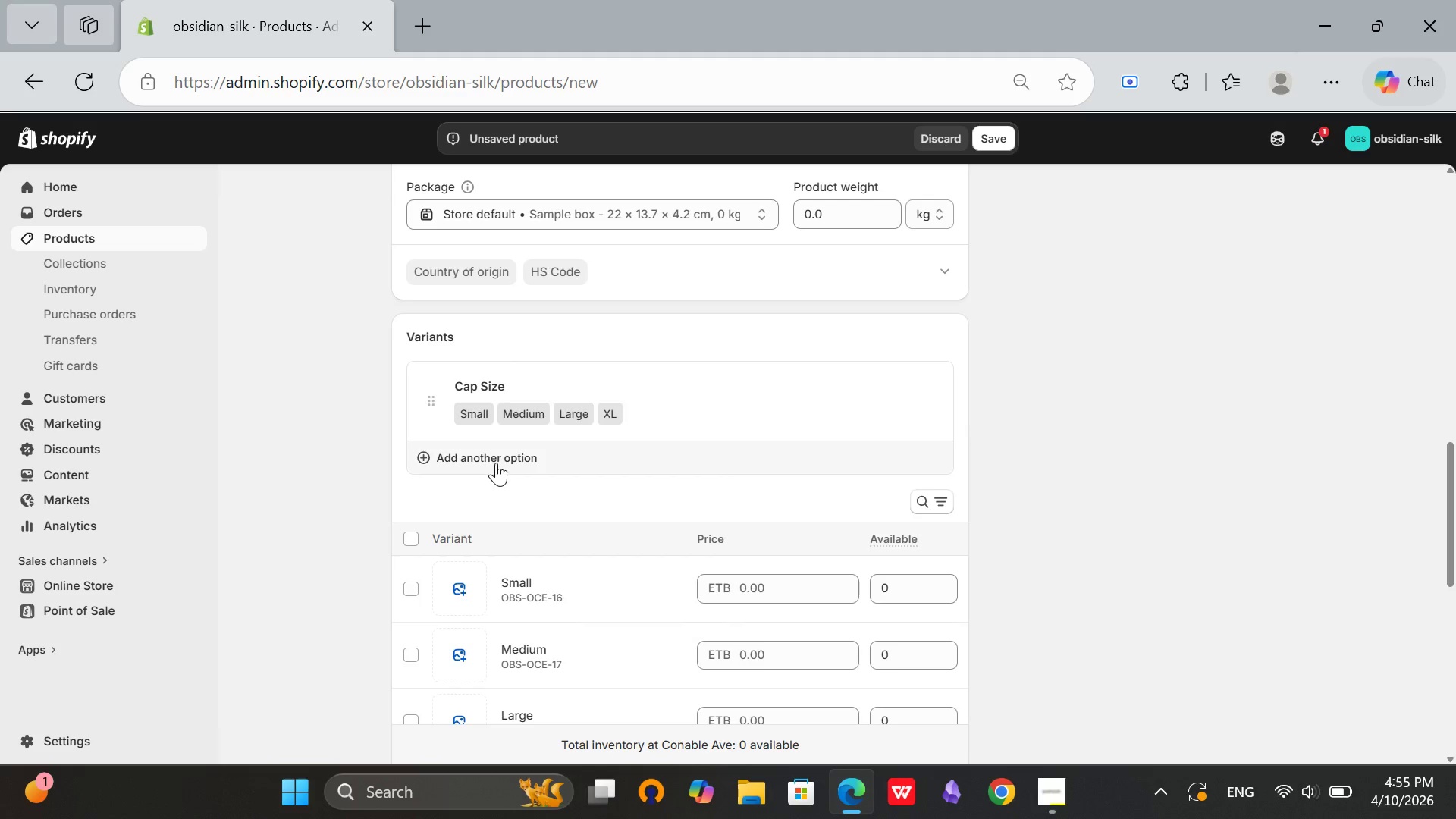 
left_click([496, 463])
 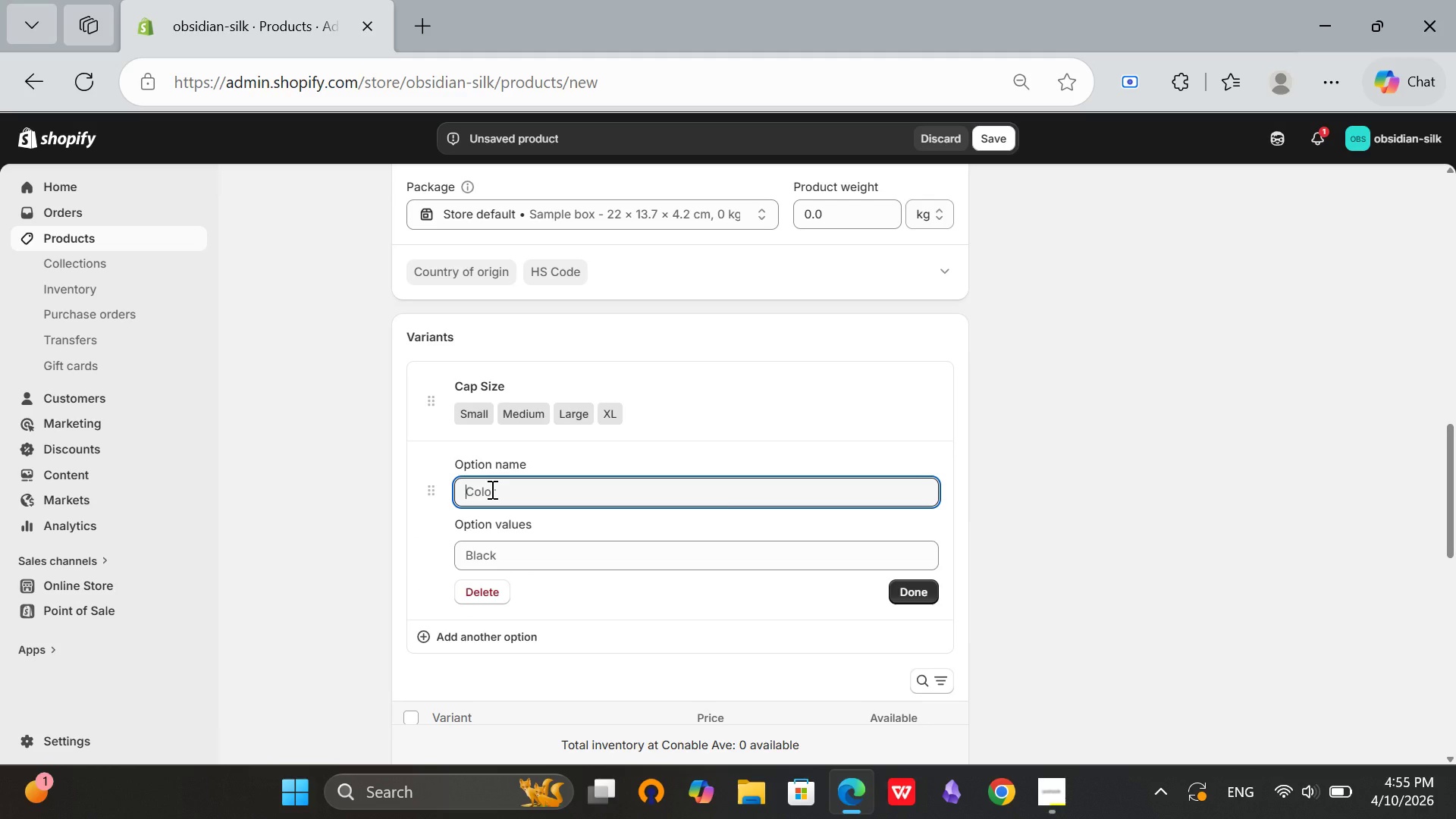 
key(CapsLock)
 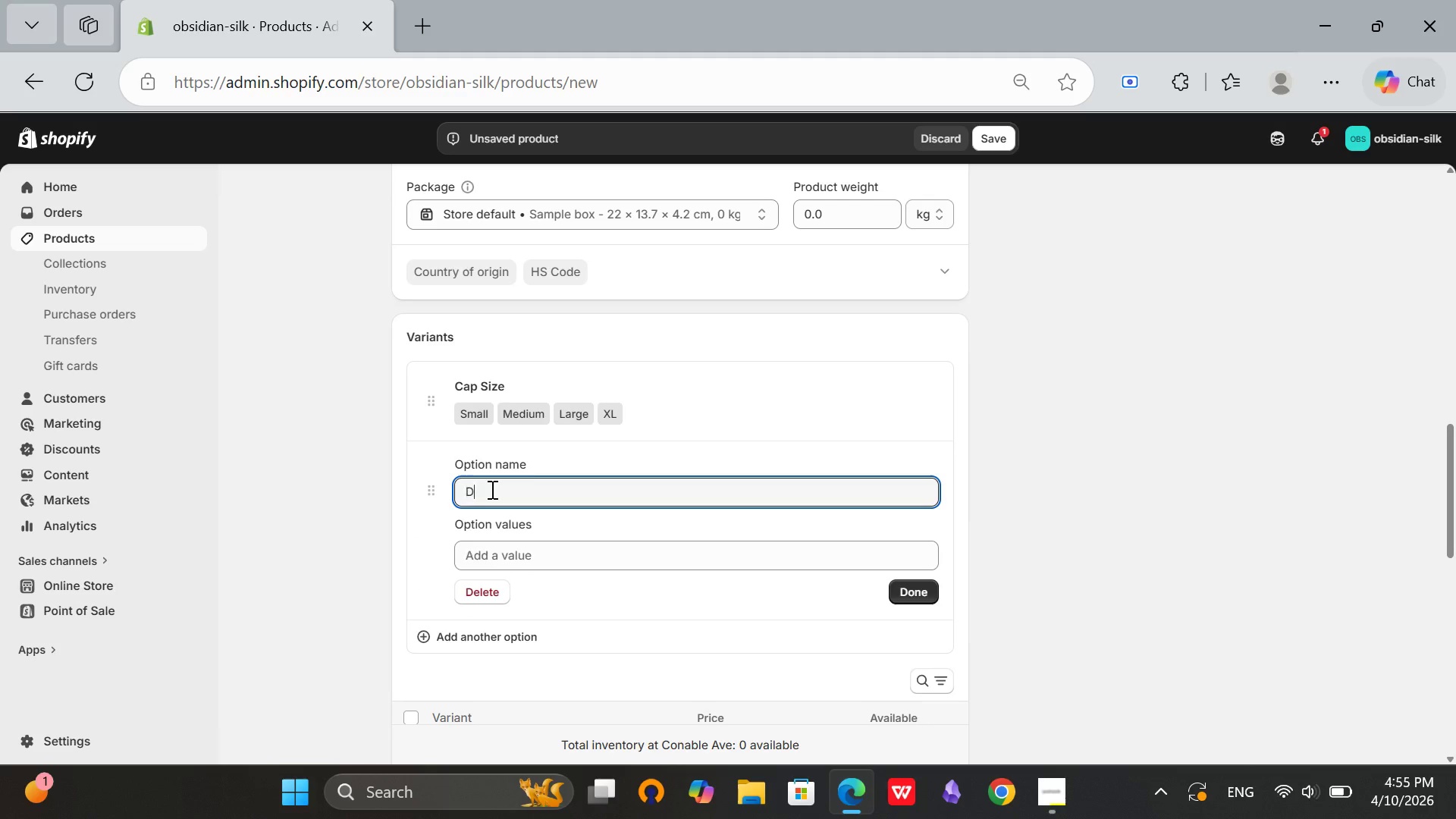 
key(D)
 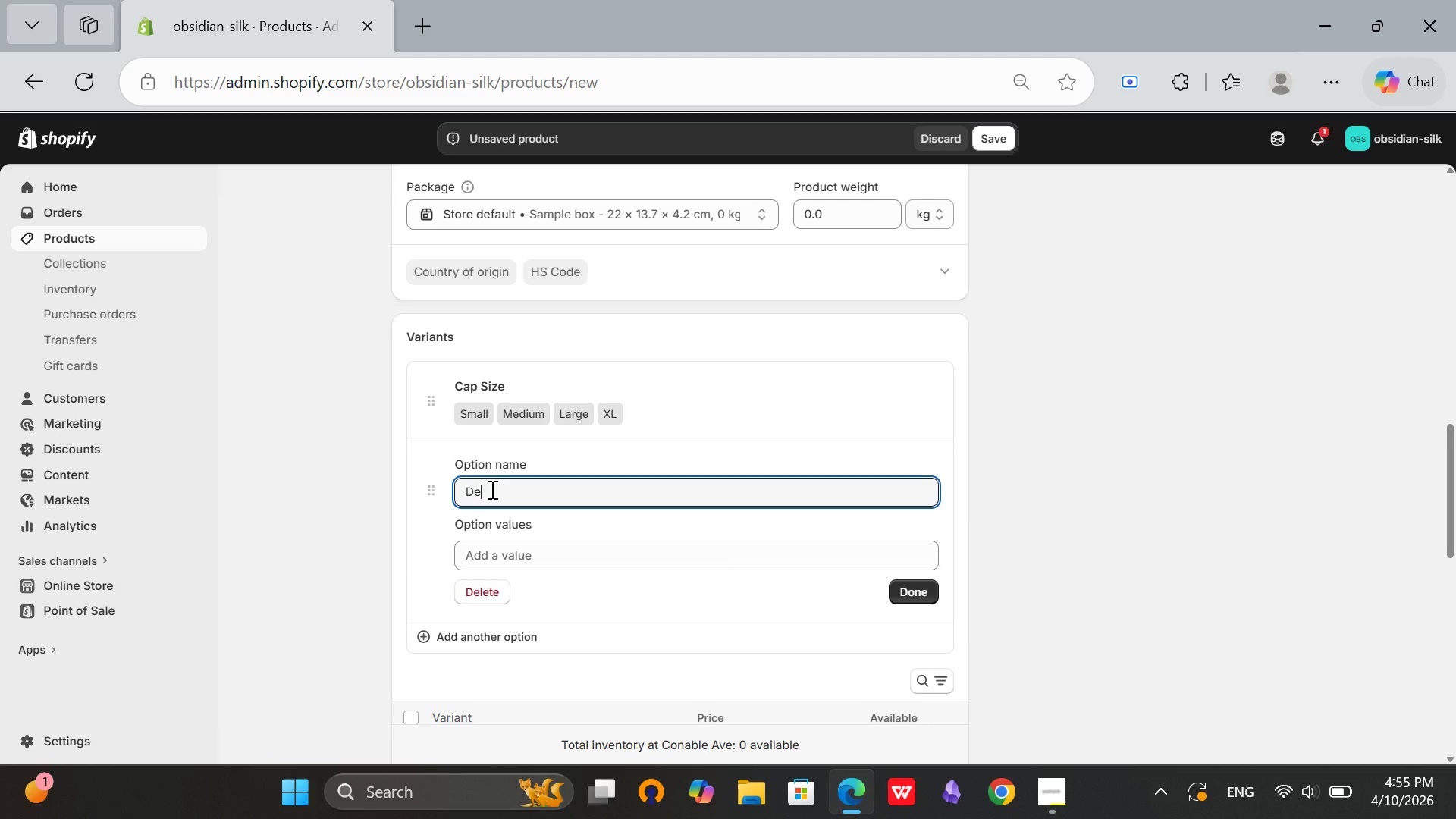 
key(CapsLock)
 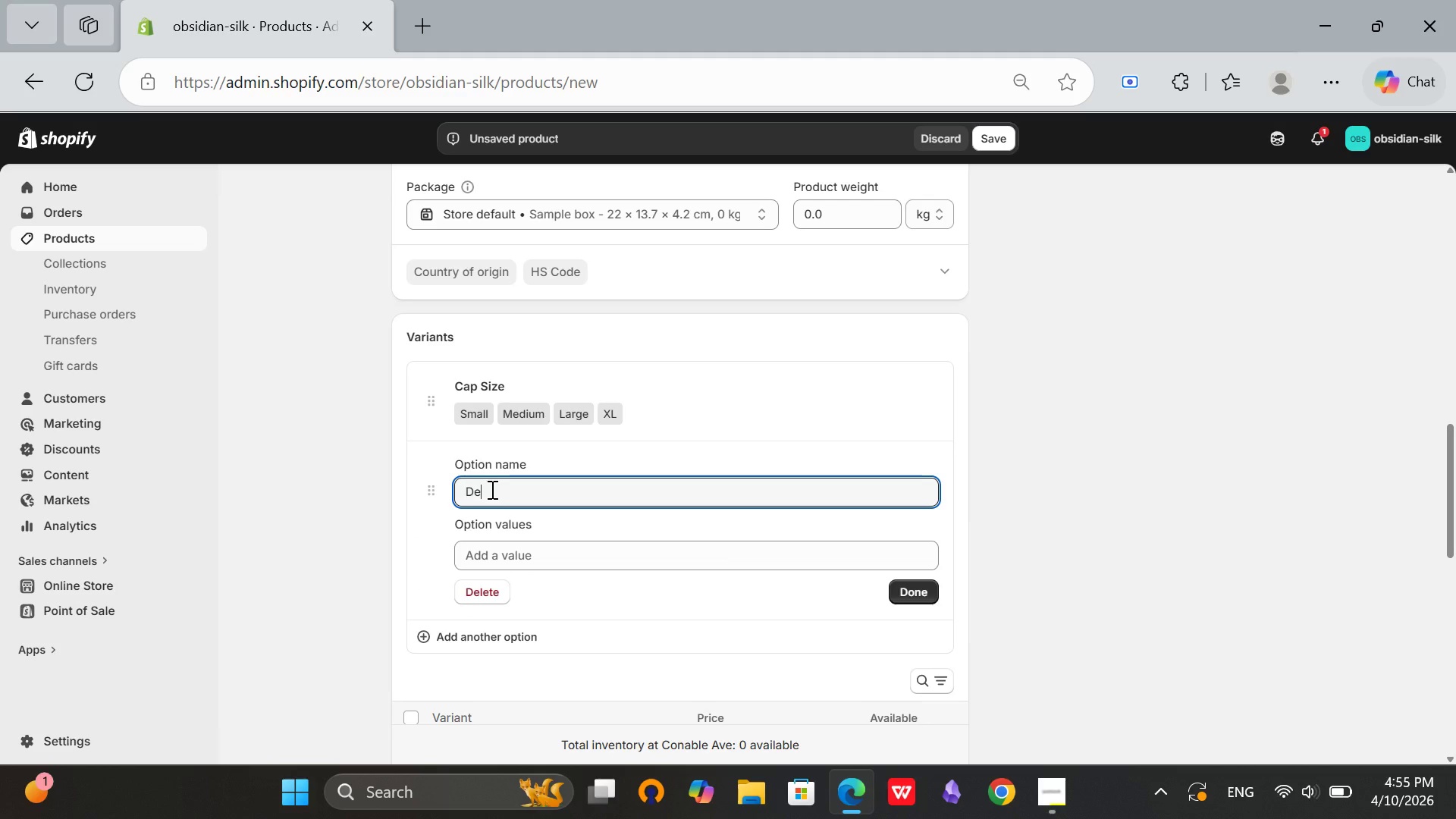 
key(E)
 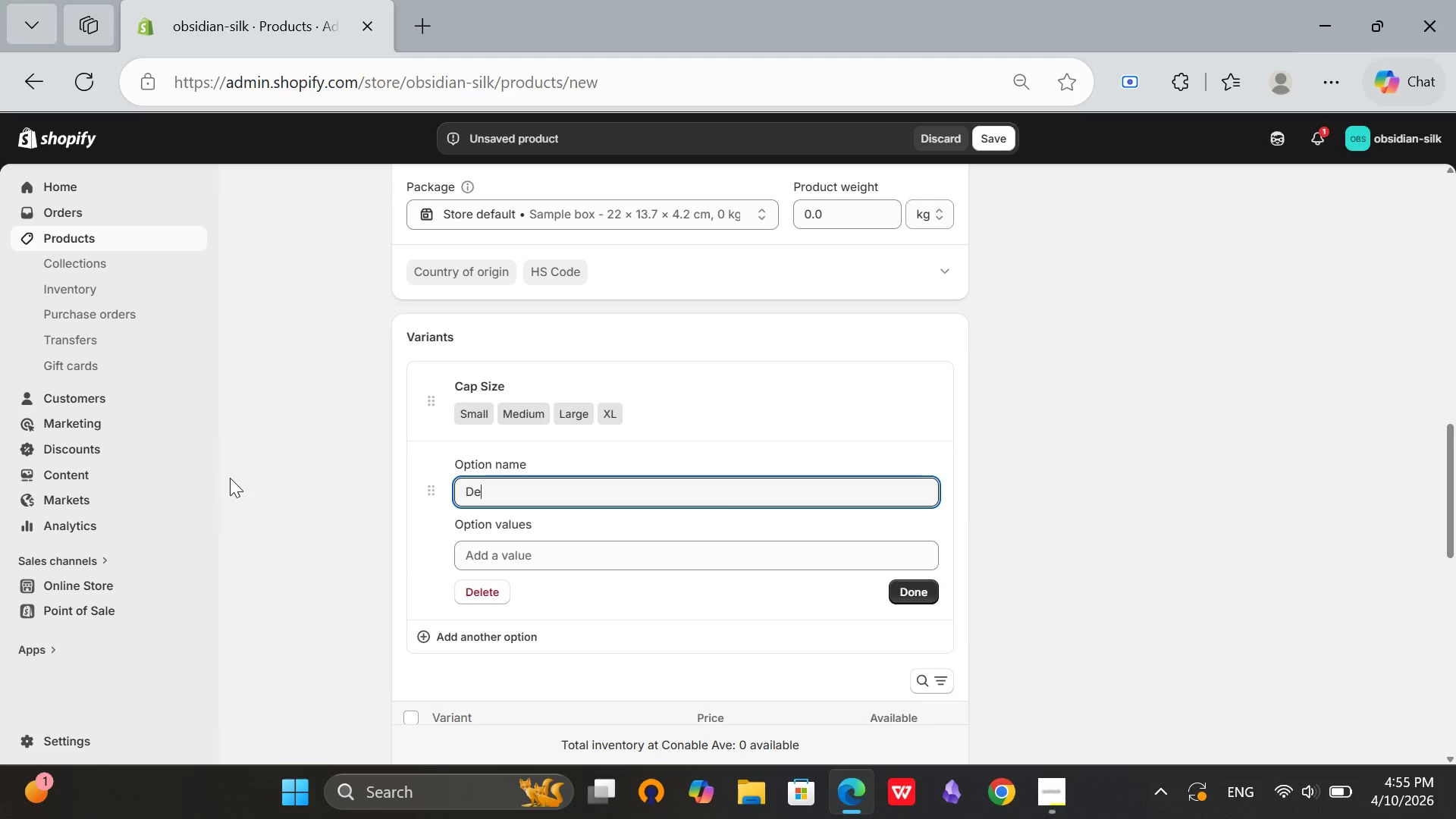 
type(nsity)
 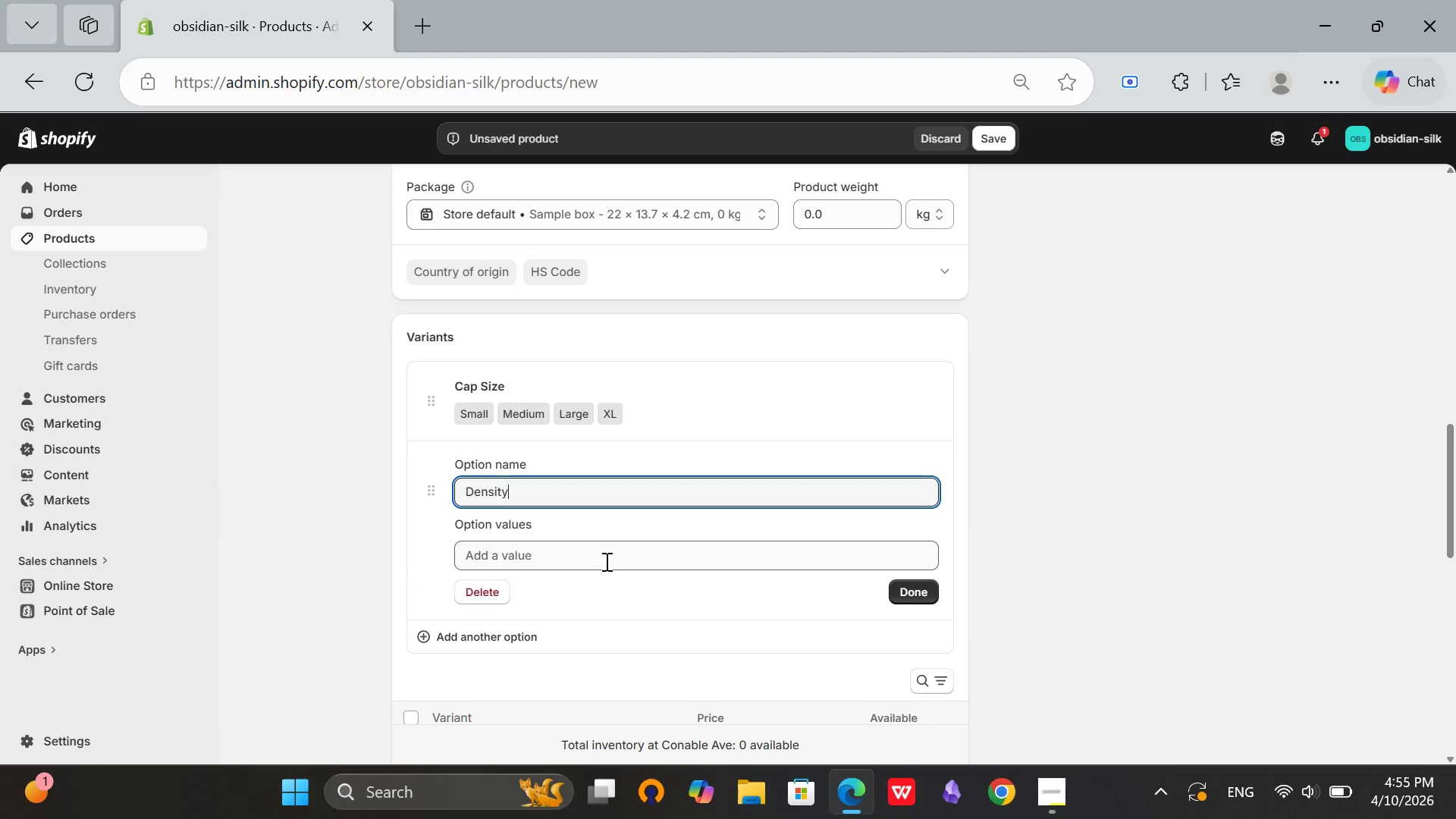 
left_click([605, 561])
 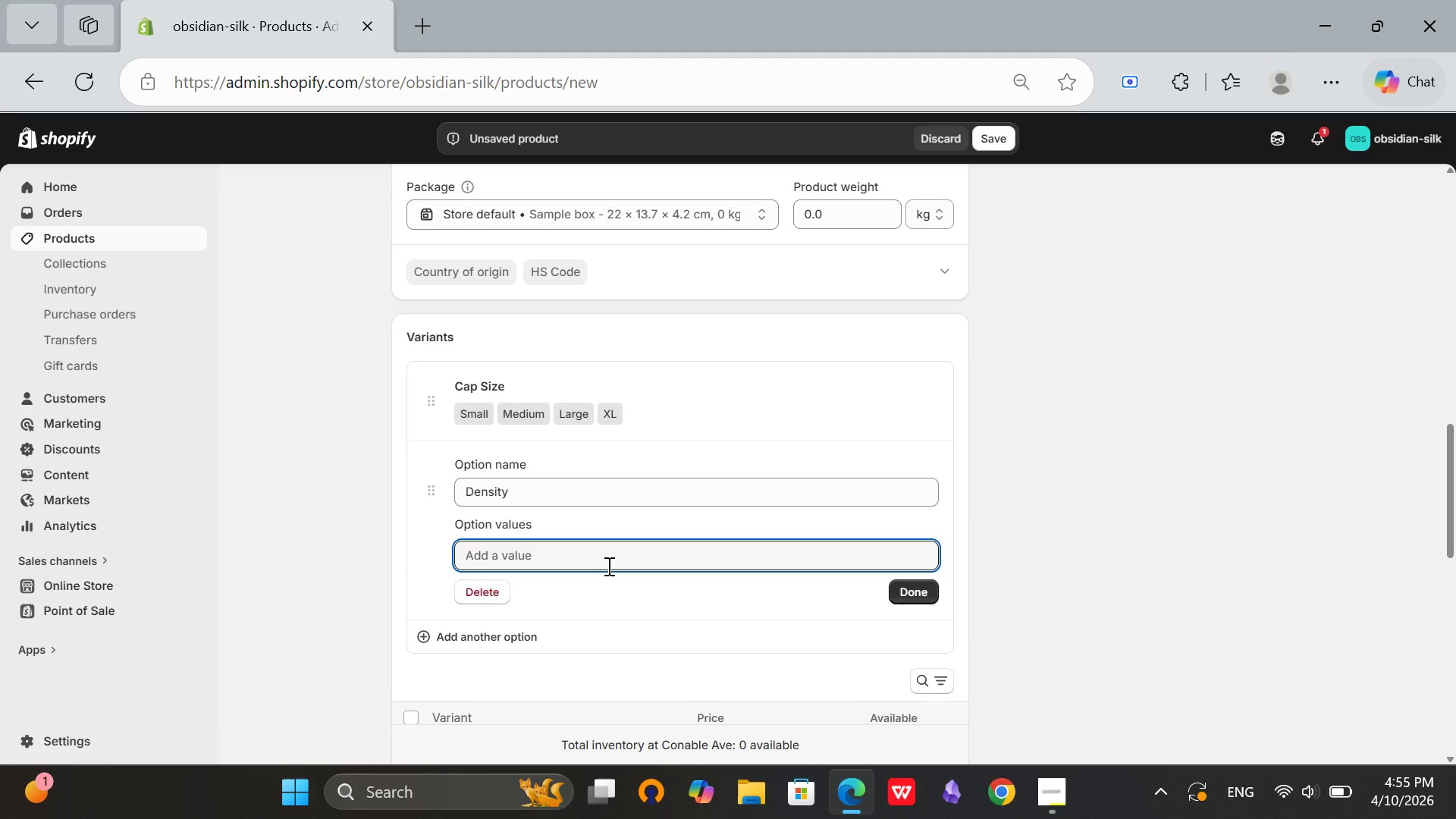 
type(150%)
 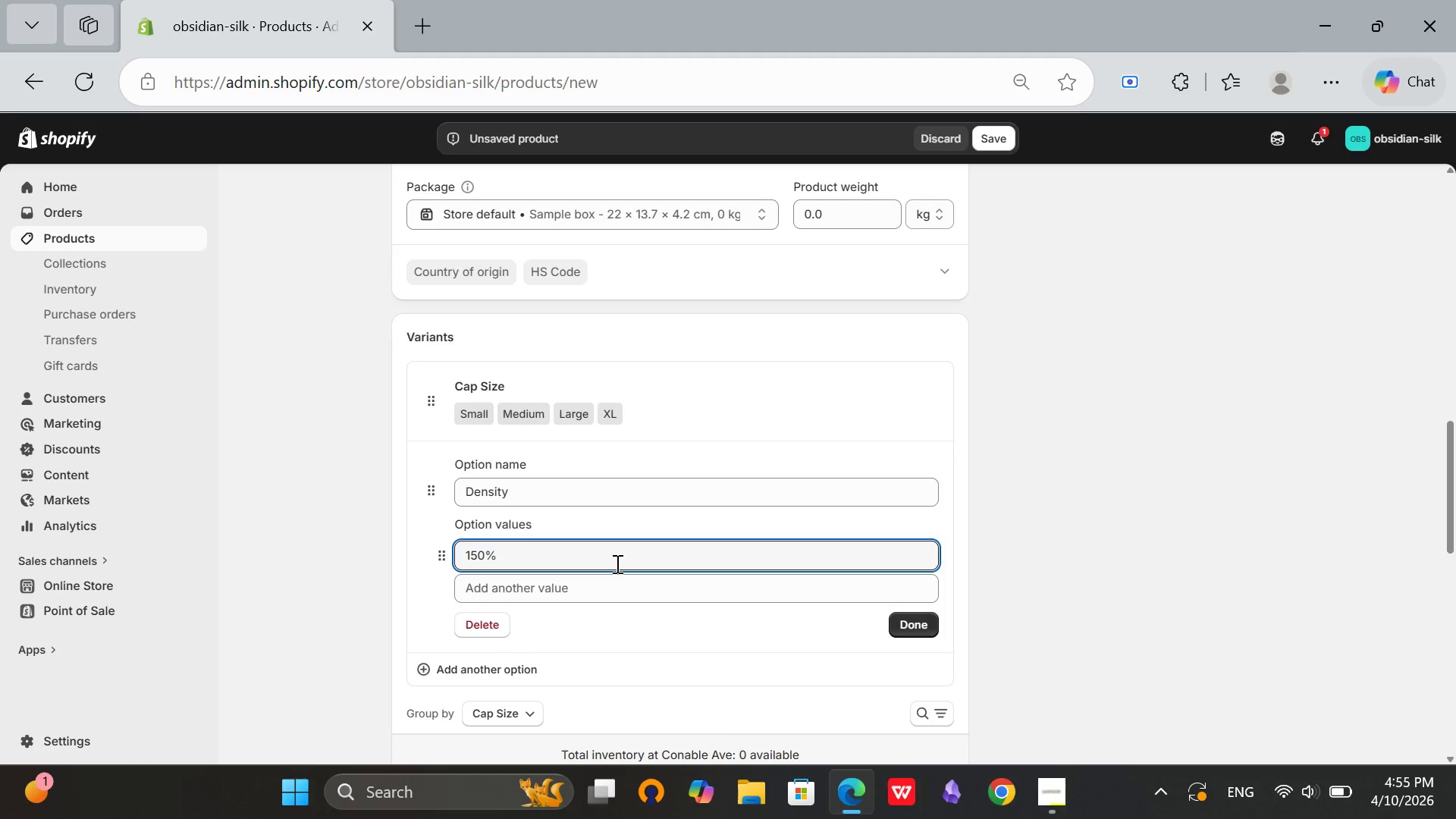 
left_click([585, 598])
 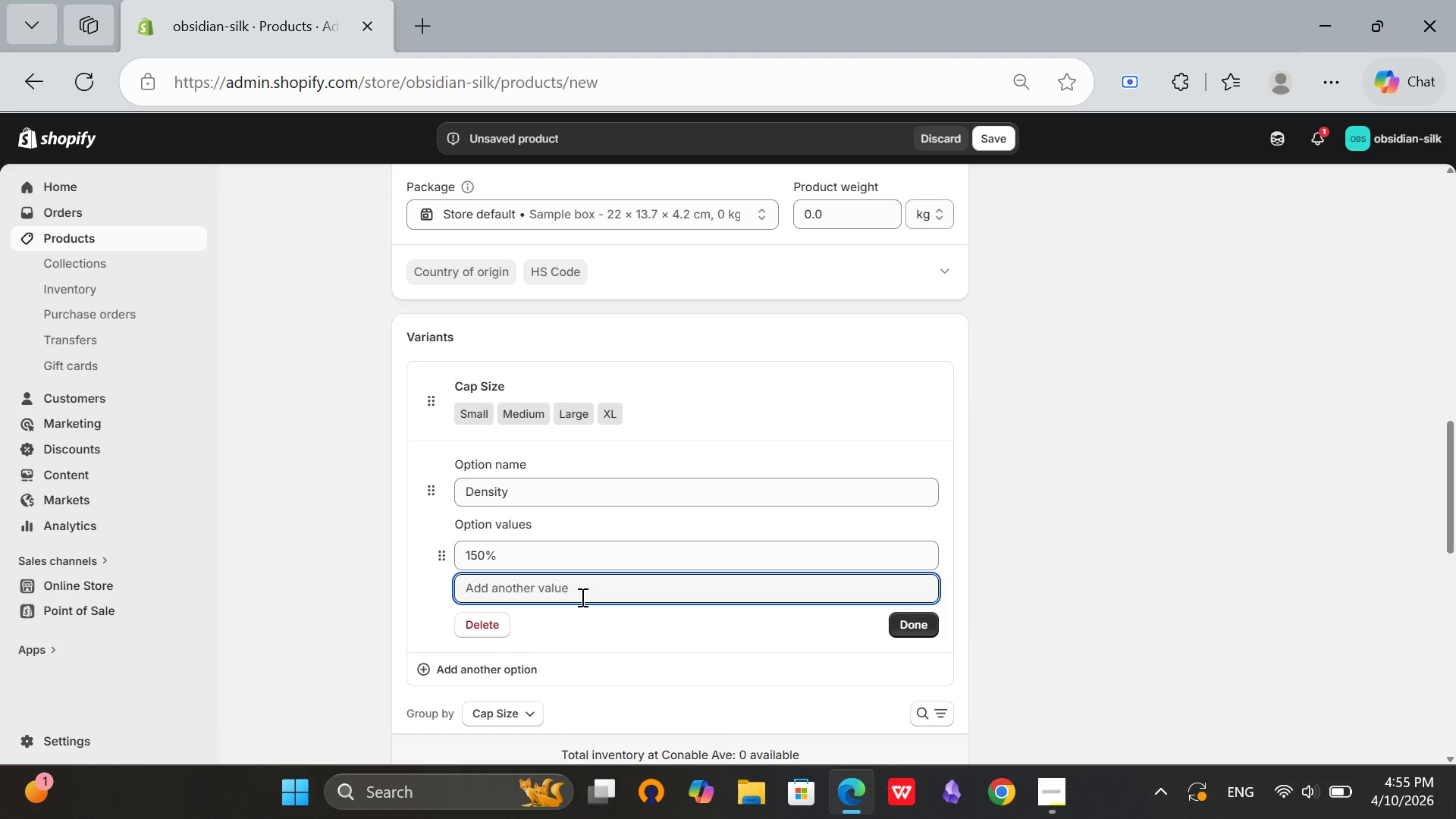 
type(180%)
 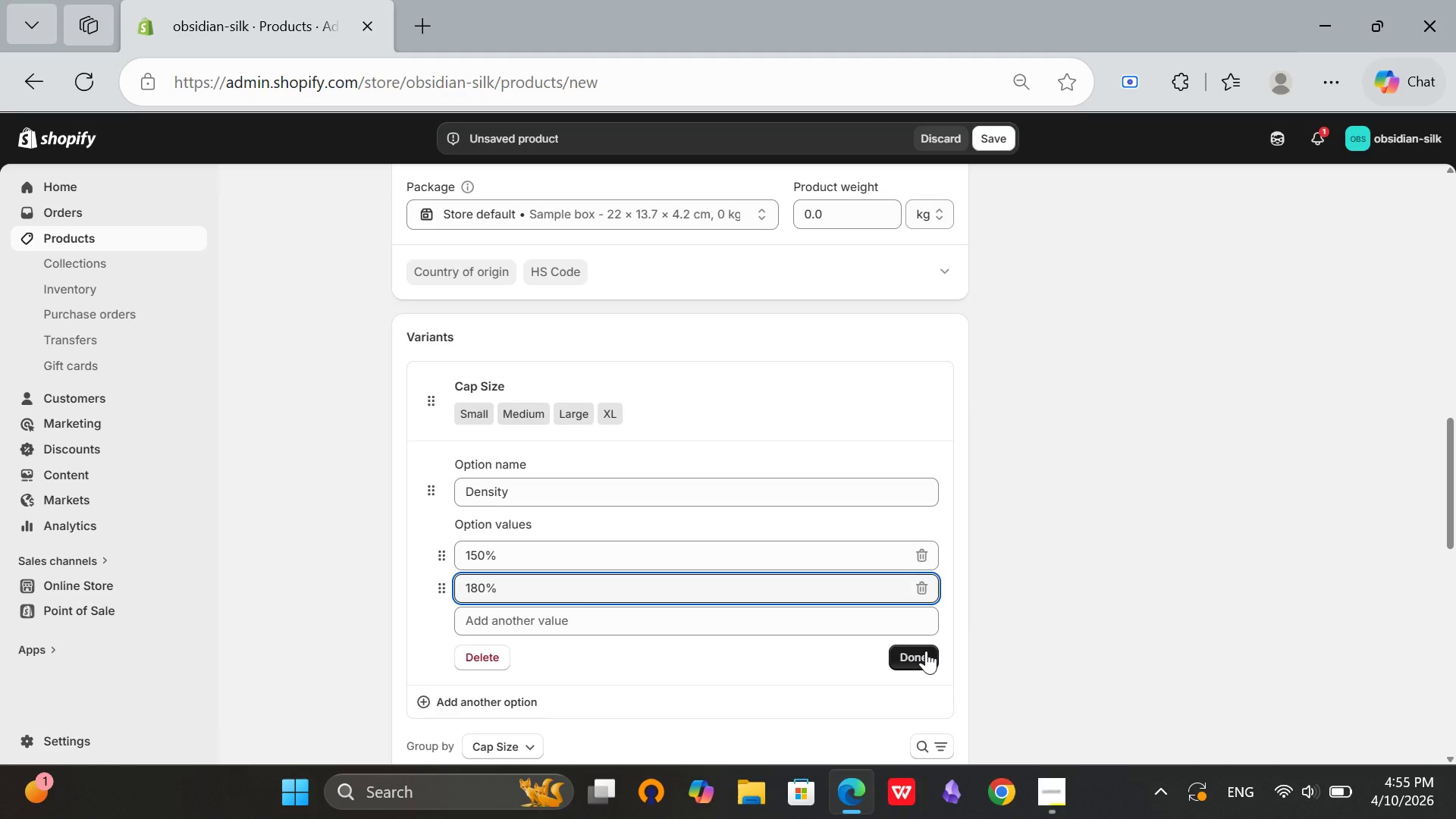 
left_click([926, 651])
 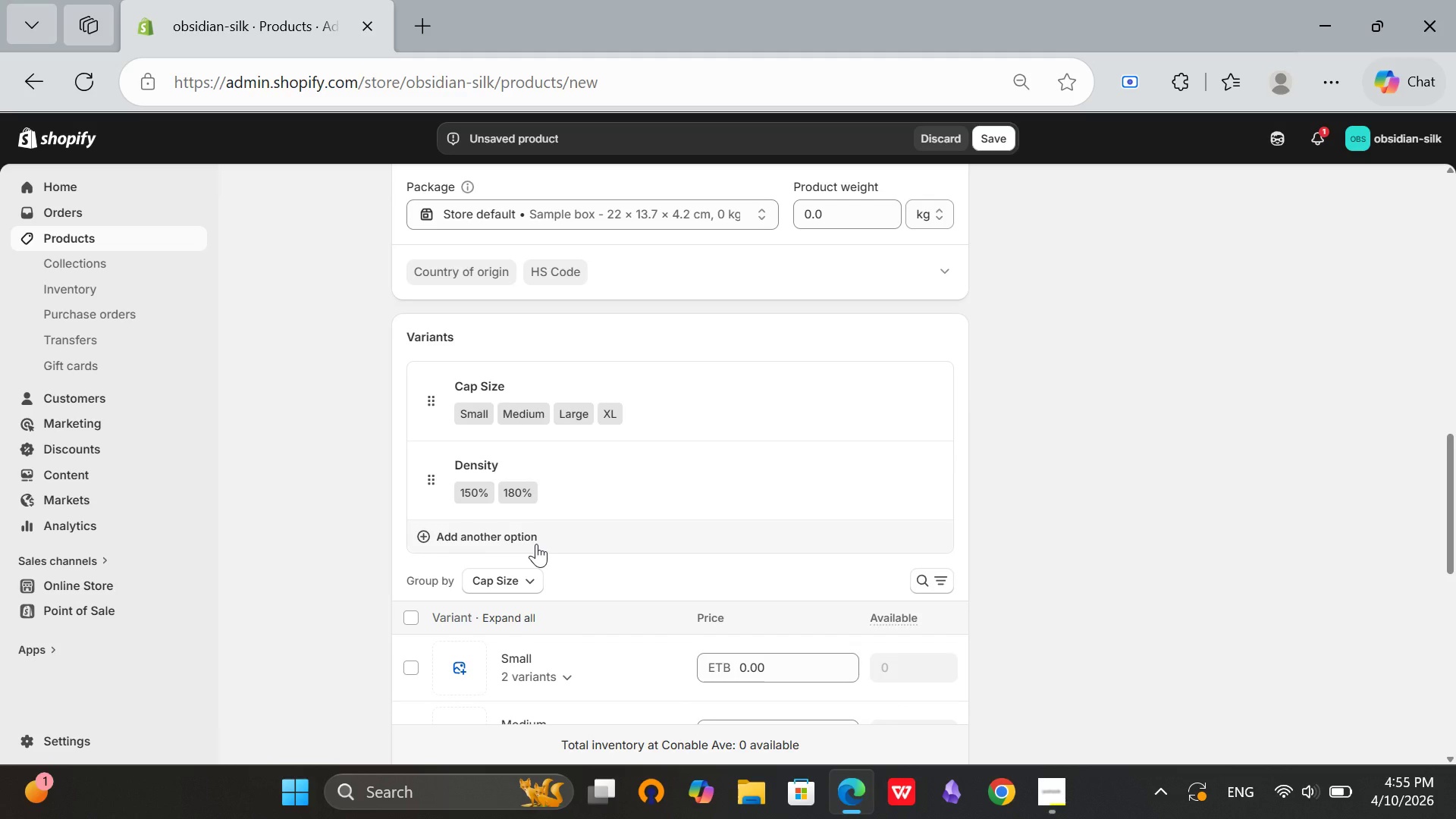 
left_click([536, 544])
 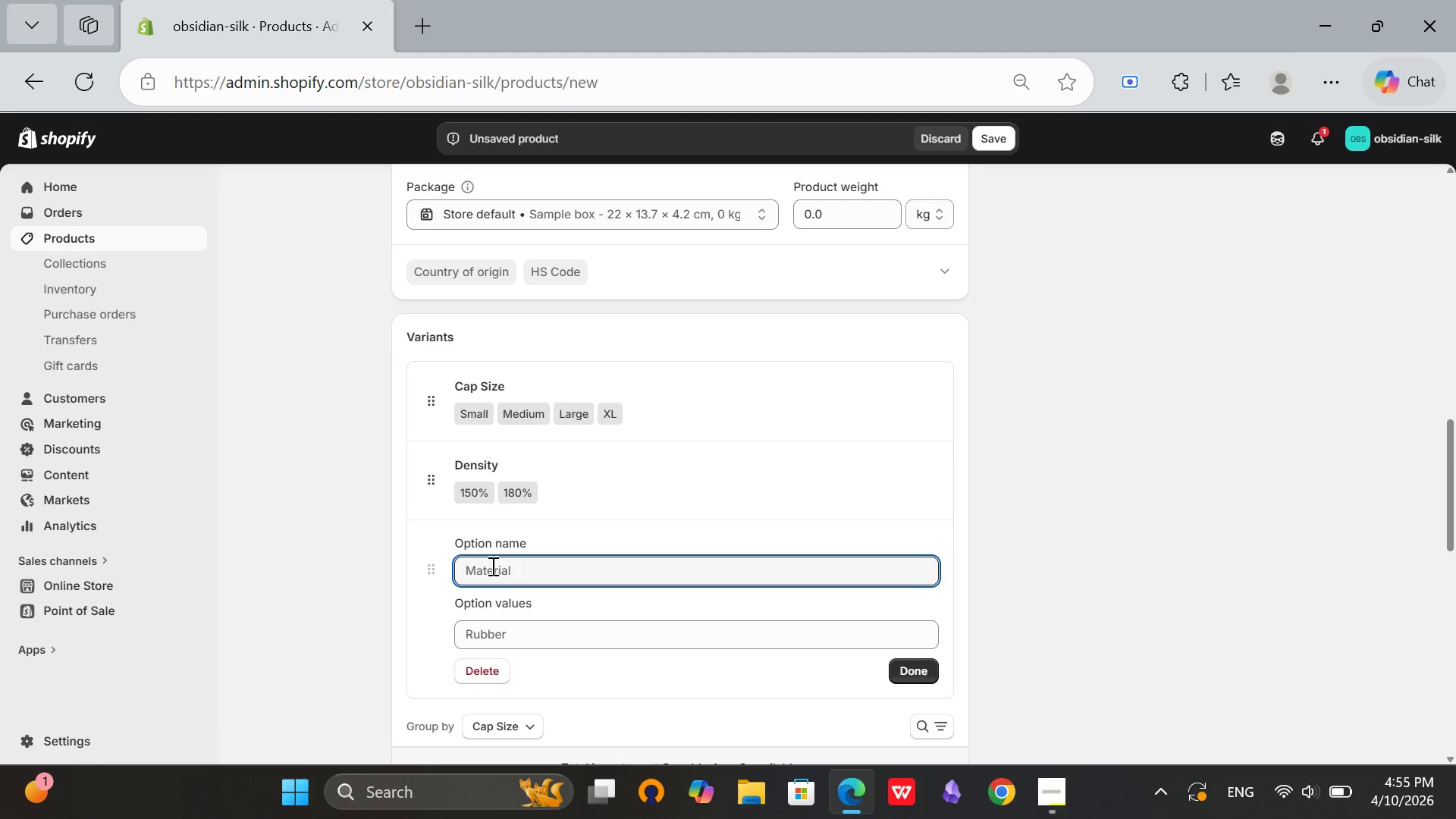 
type(Lace)
 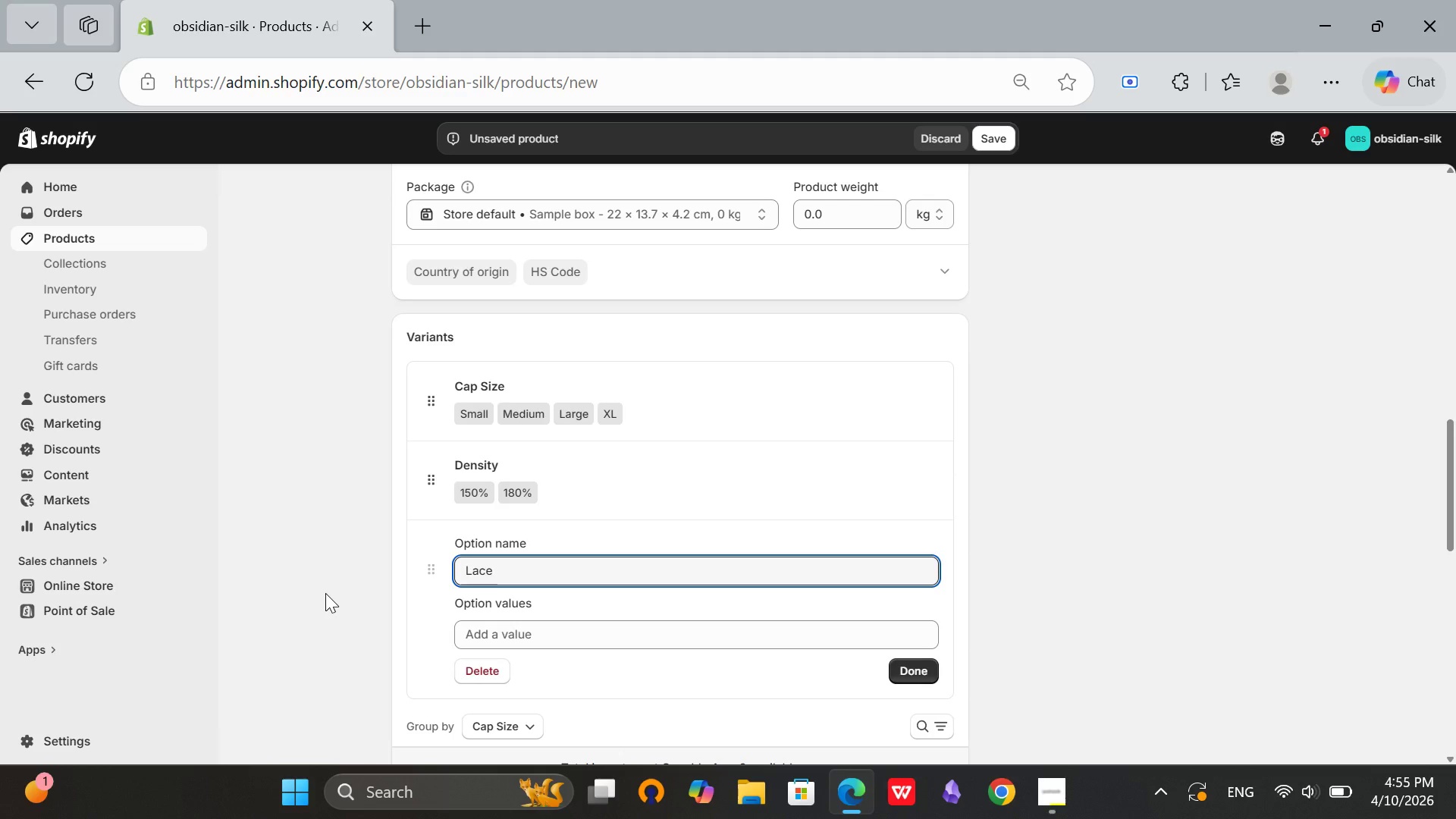 
type( Type)
 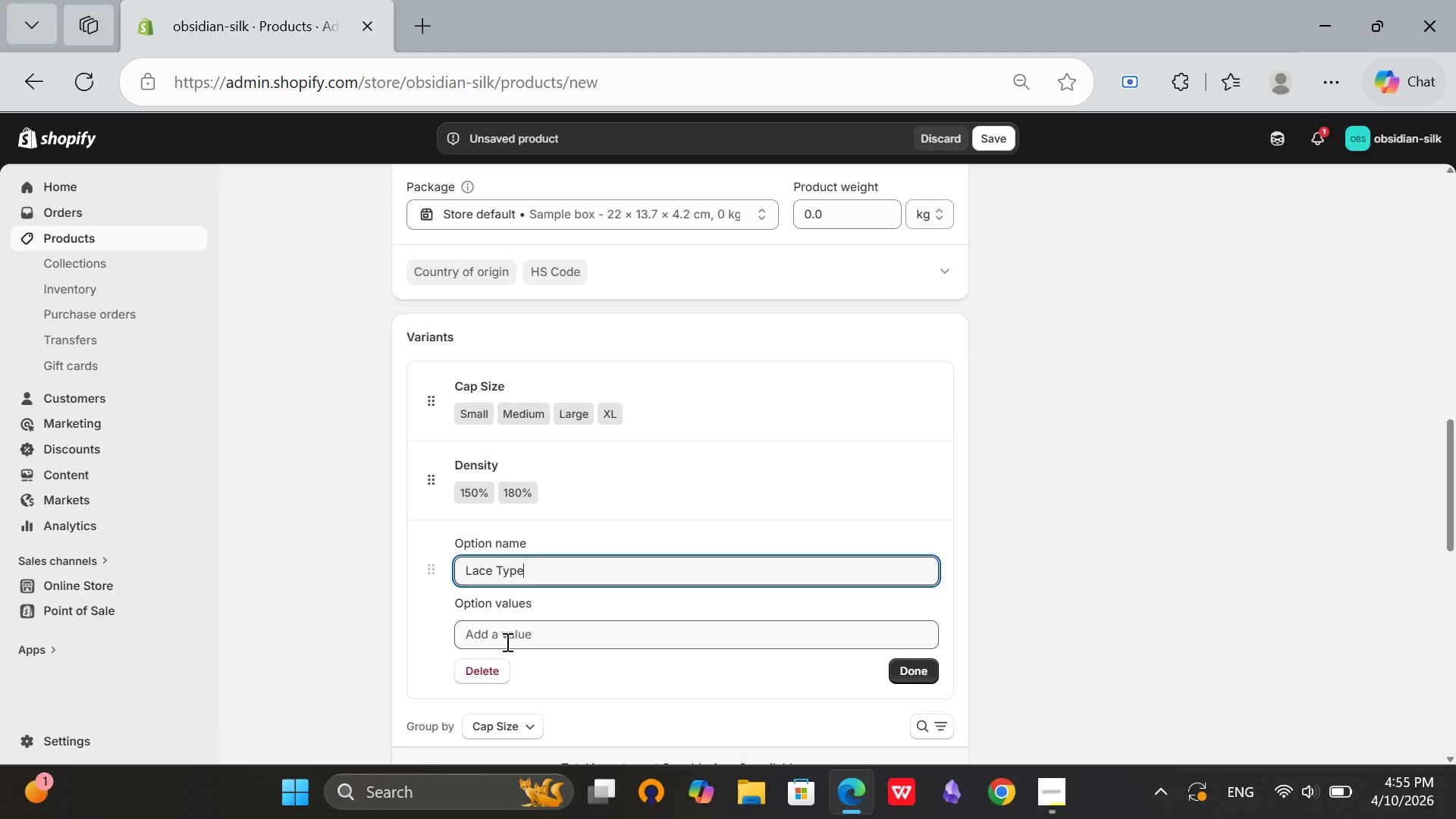 
left_click([506, 642])
 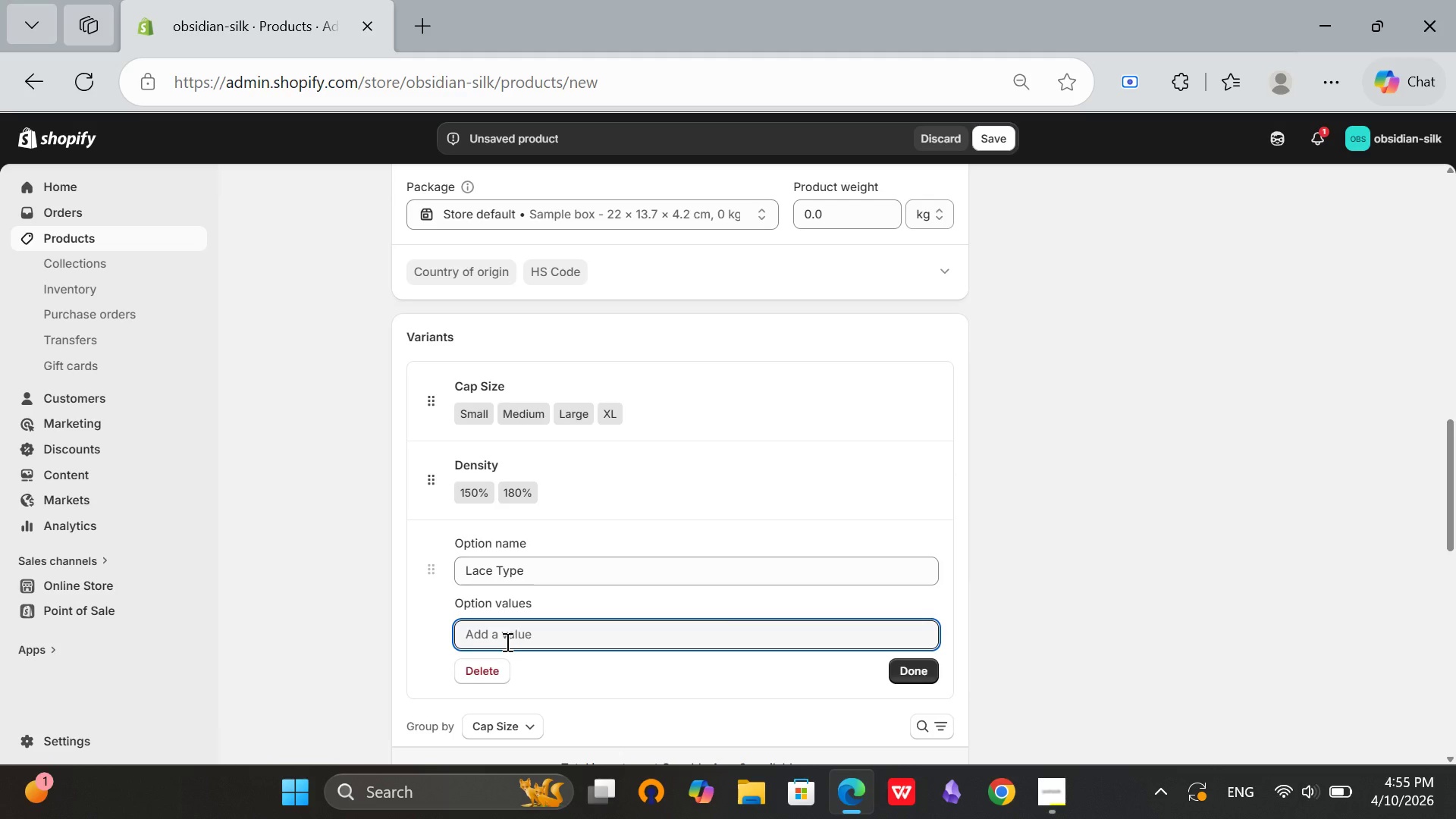 
type(HD Lace)
 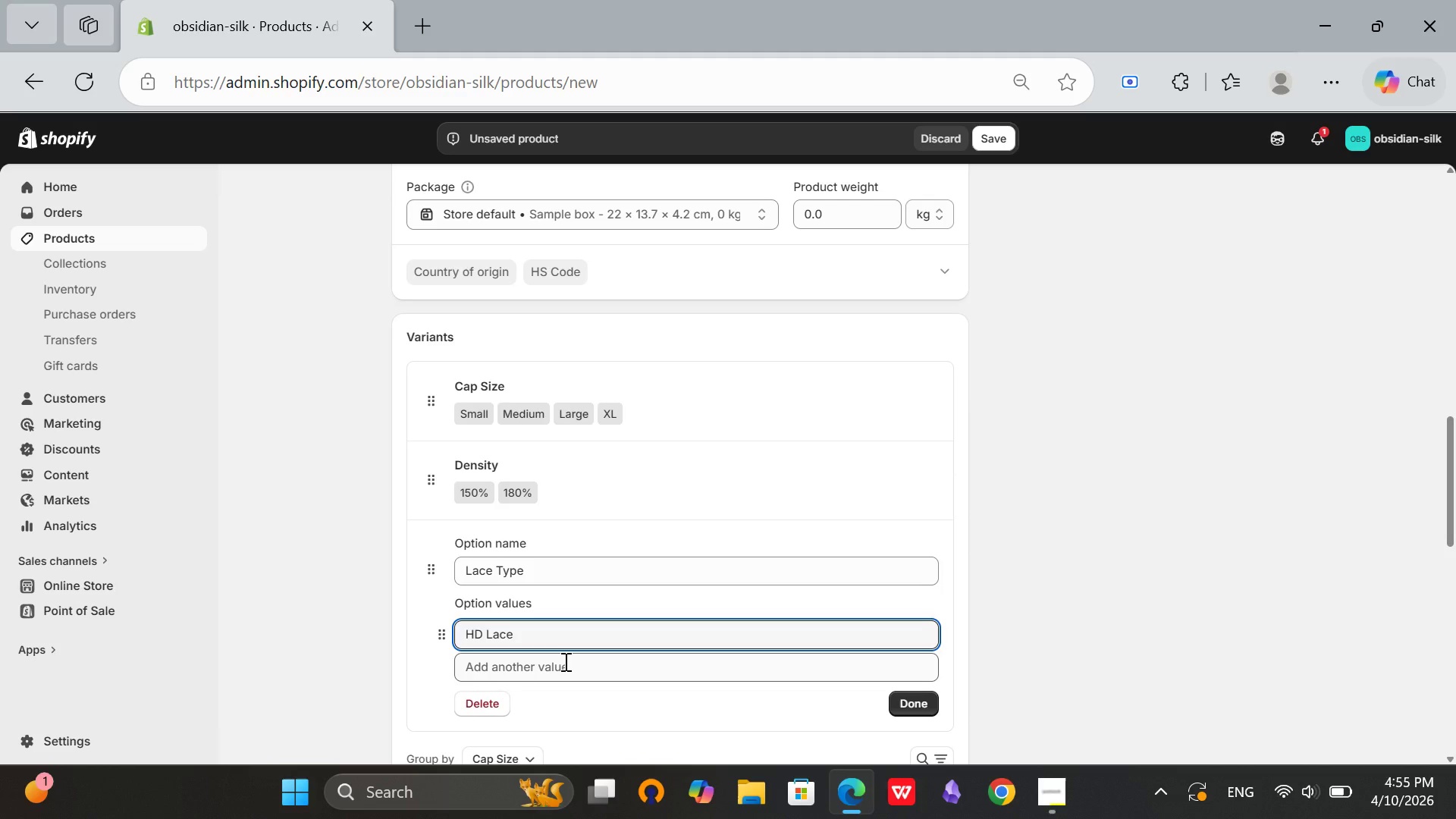 
left_click([564, 661])
 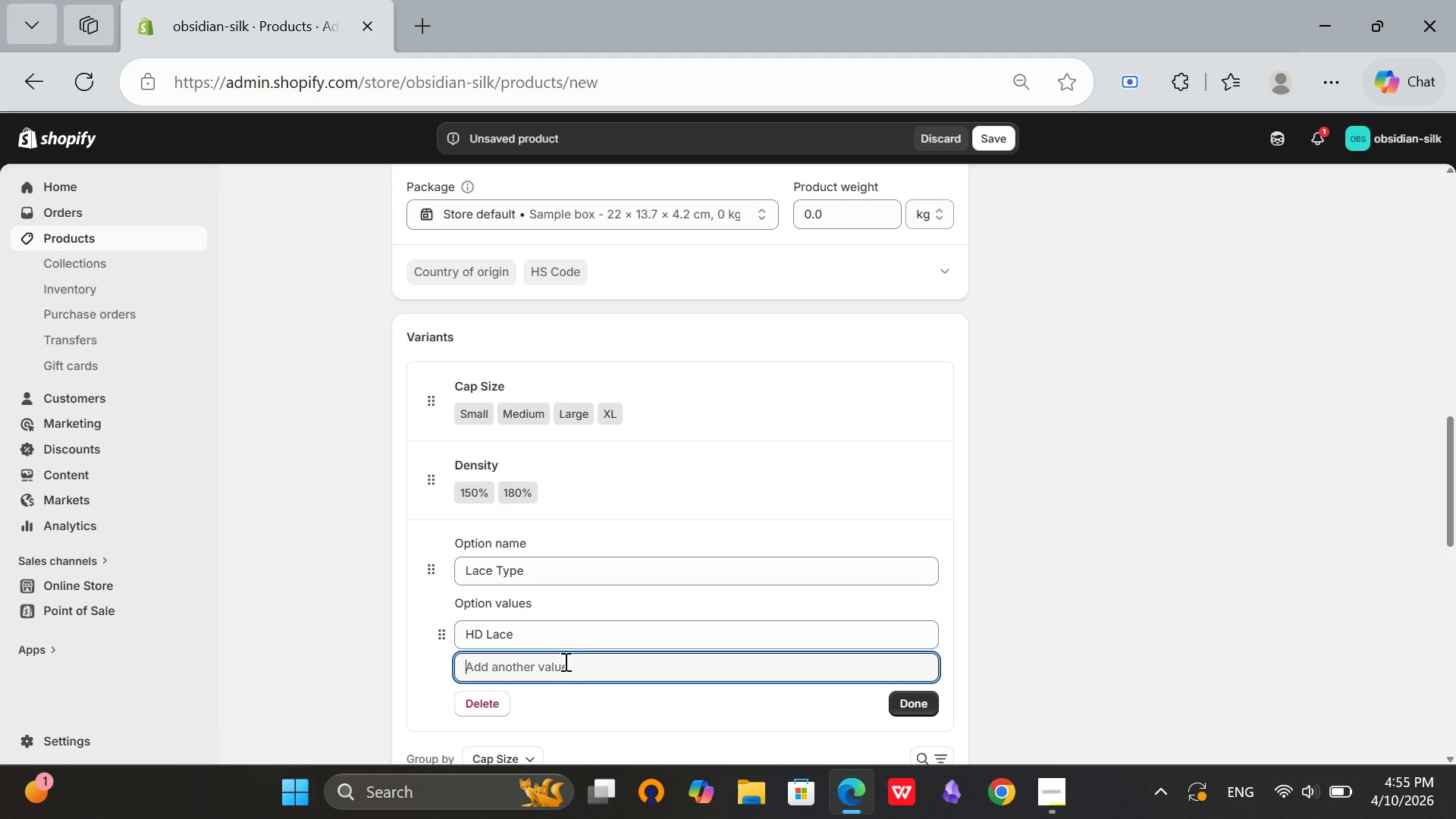 
type(Silk T)
key(Backspace)
type(Top)
 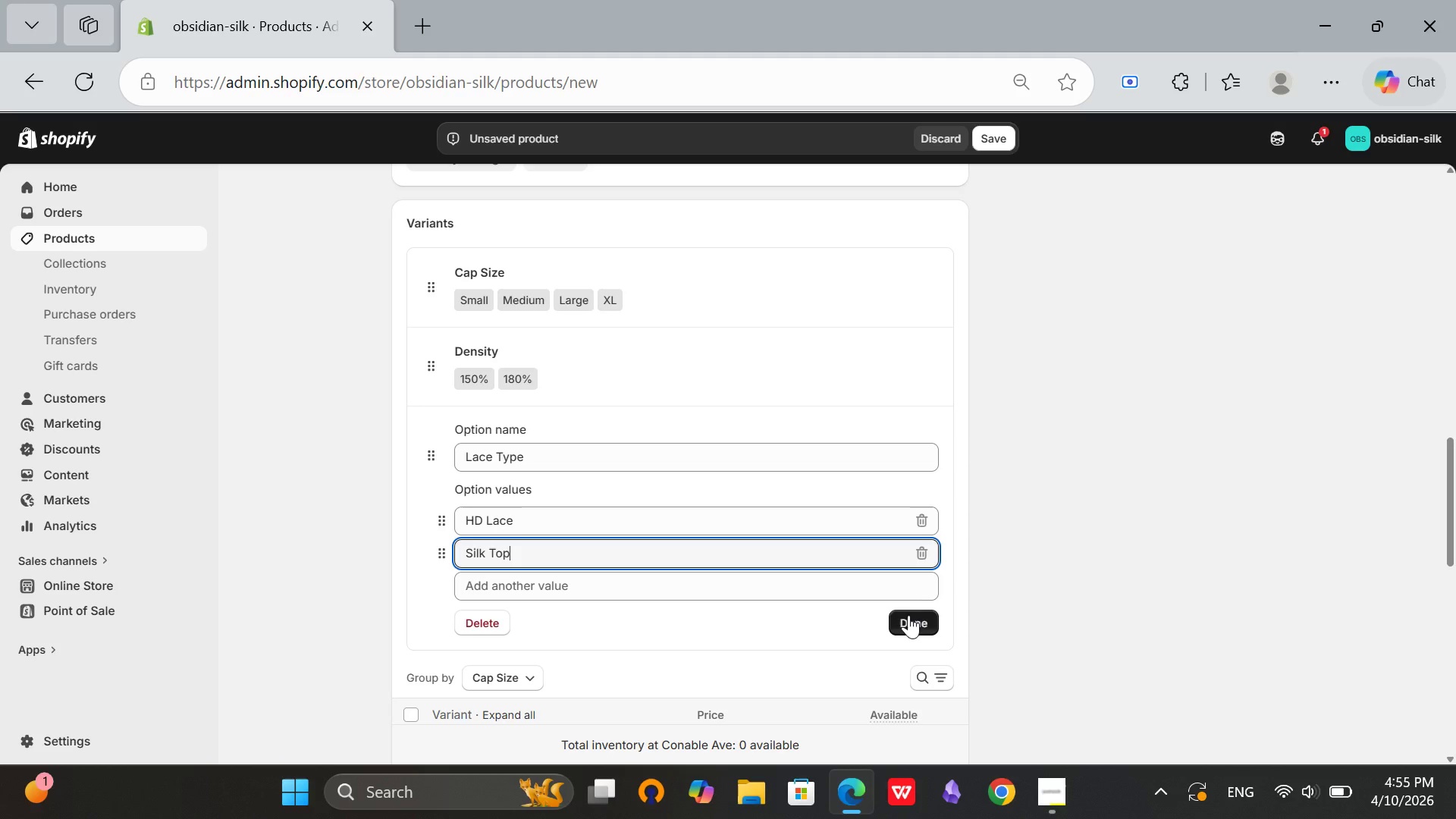 
scroll: coordinate [776, 684], scroll_direction: down, amount: 1.0
 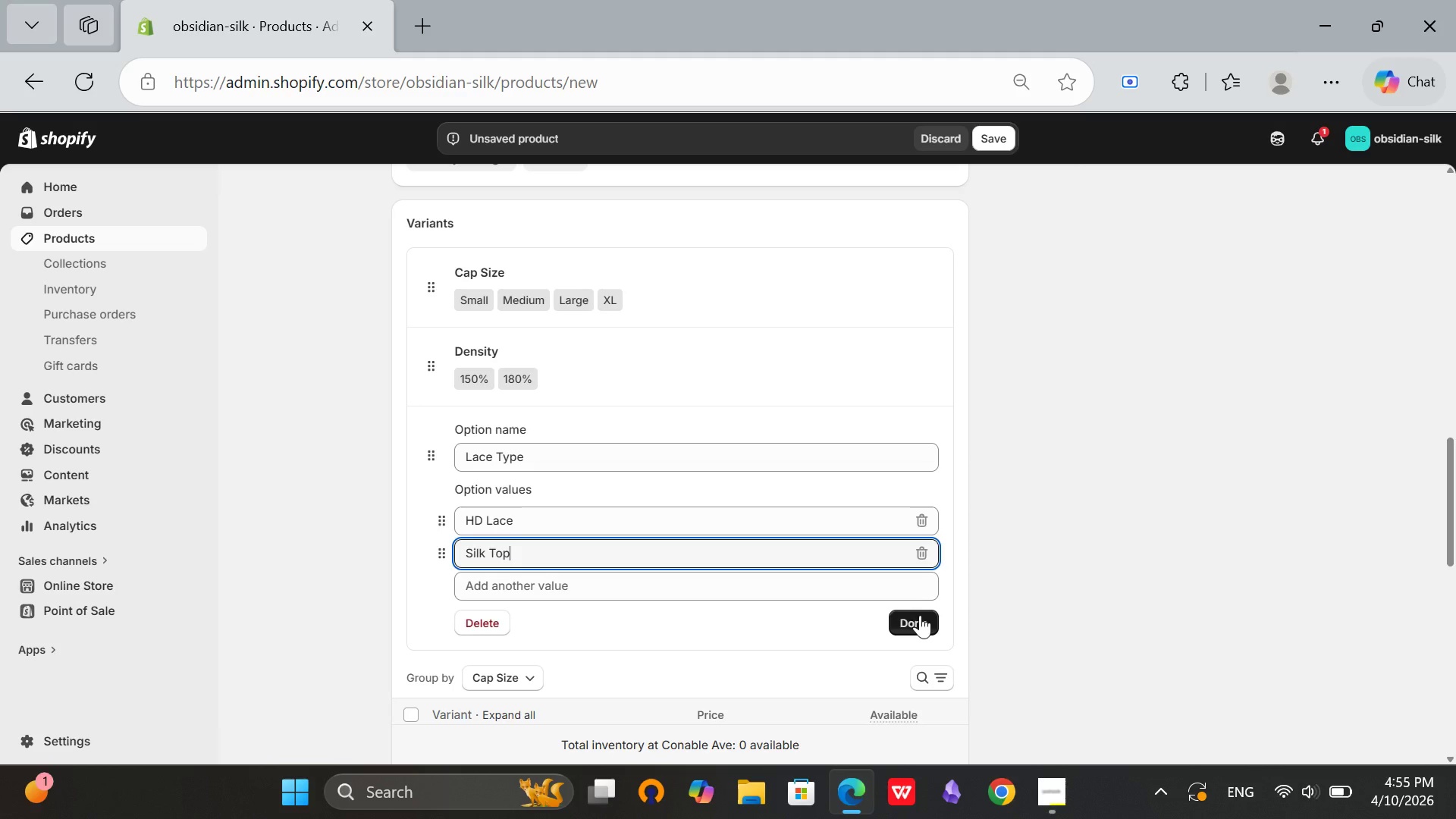 
left_click([920, 615])
 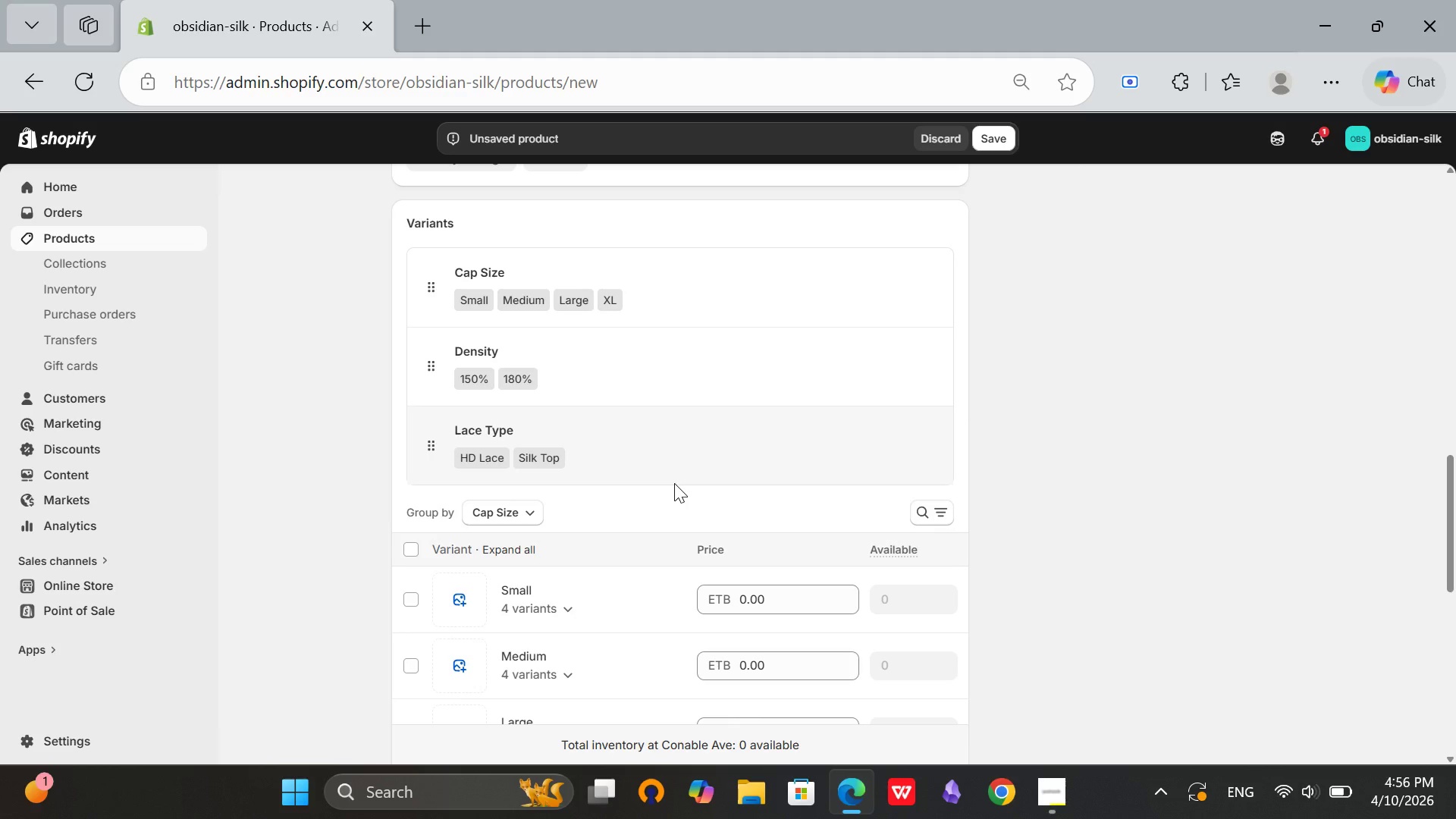 
scroll: coordinate [674, 483], scroll_direction: down, amount: 6.0
 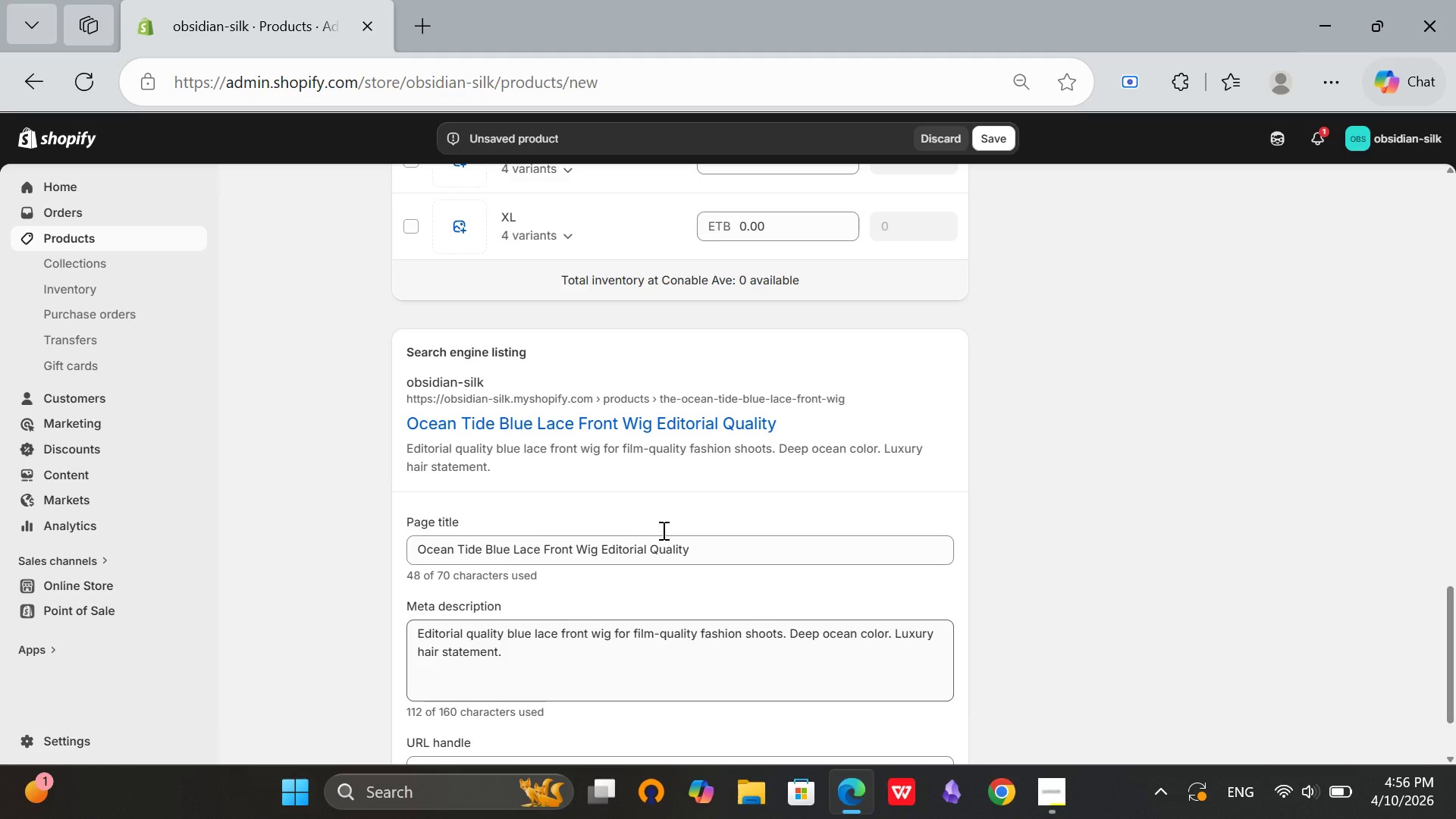 
scroll: coordinate [662, 530], scroll_direction: up, amount: 11.0
 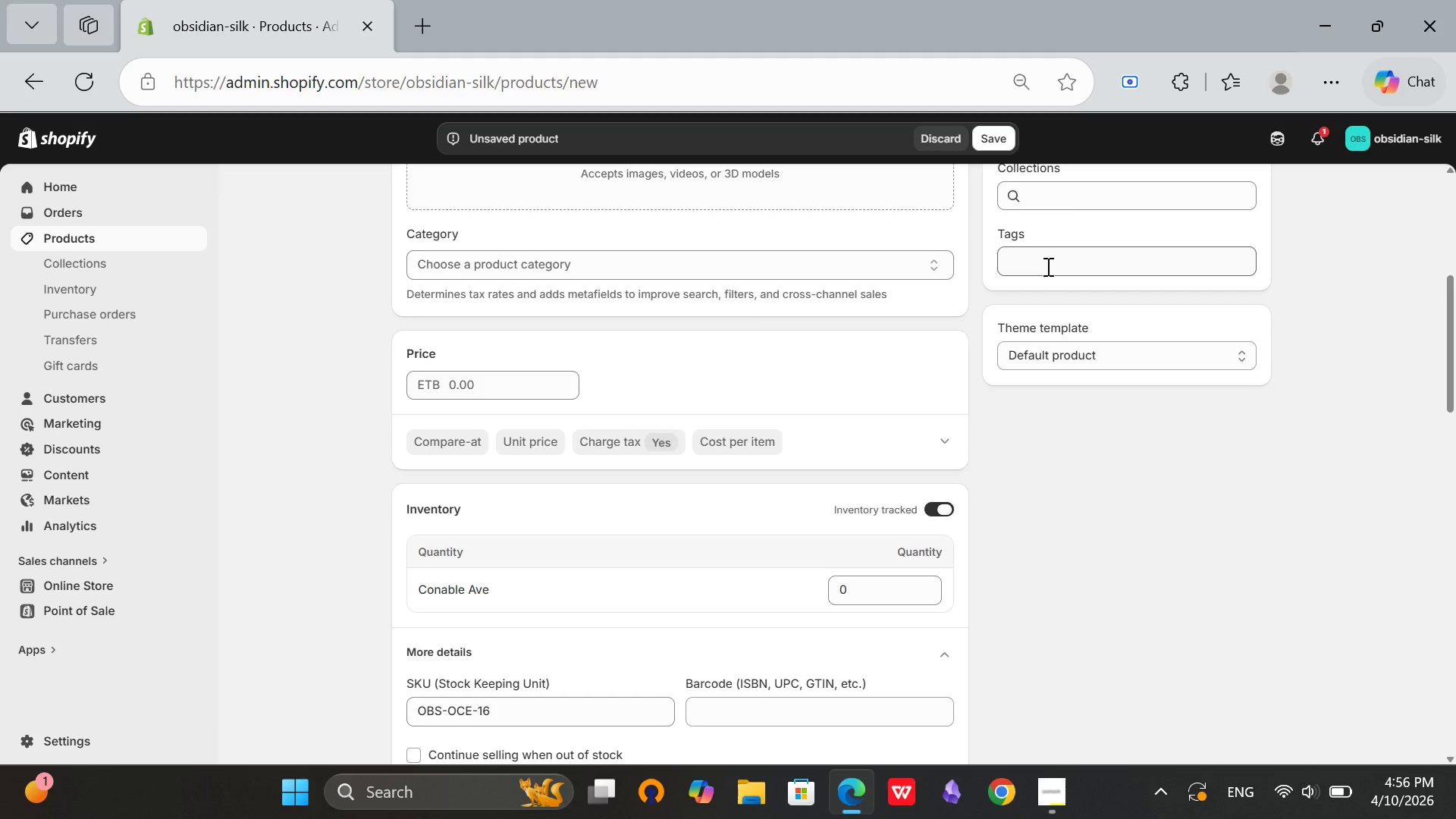 
left_click([1046, 266])
 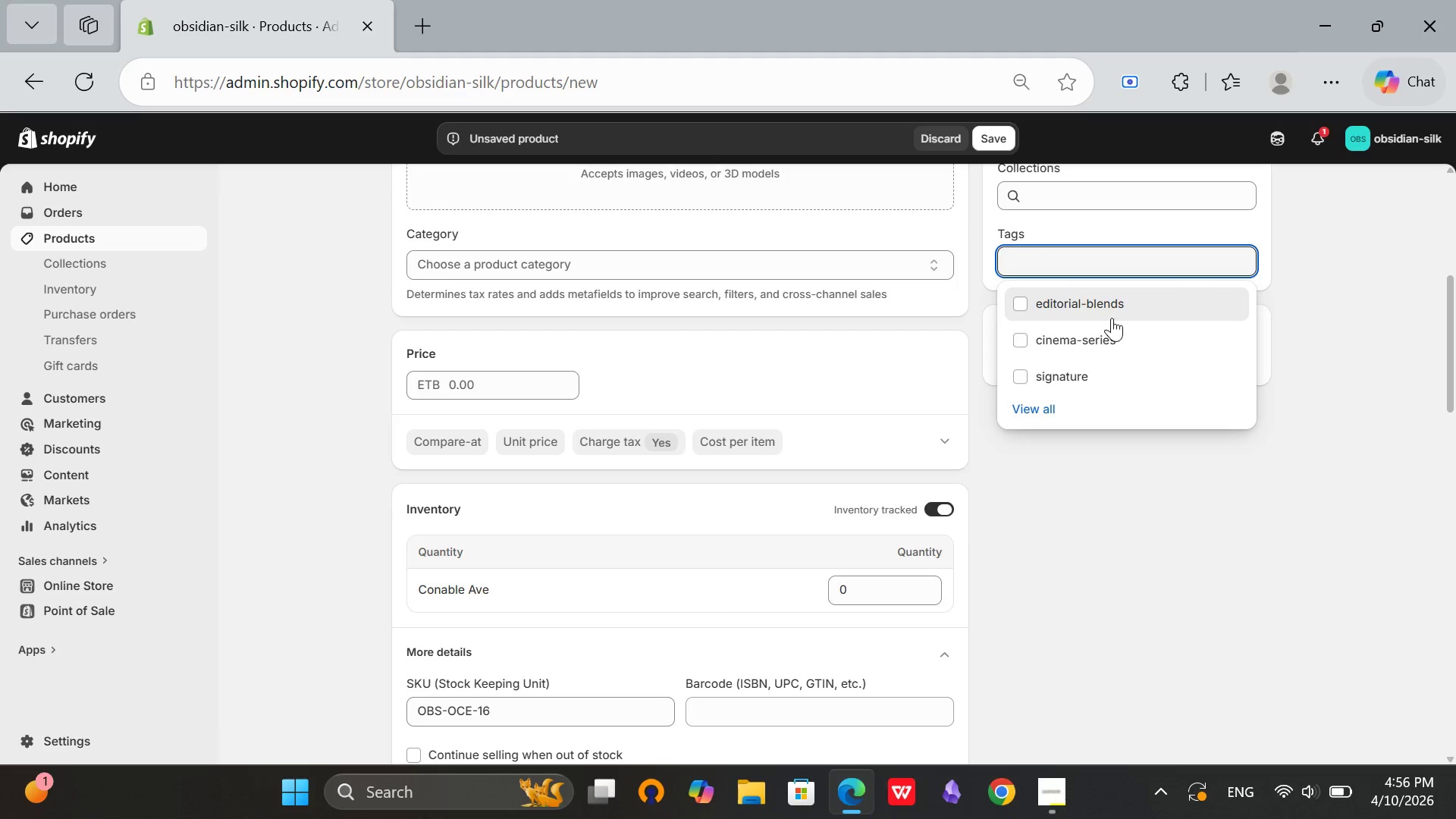 
left_click([1105, 313])
 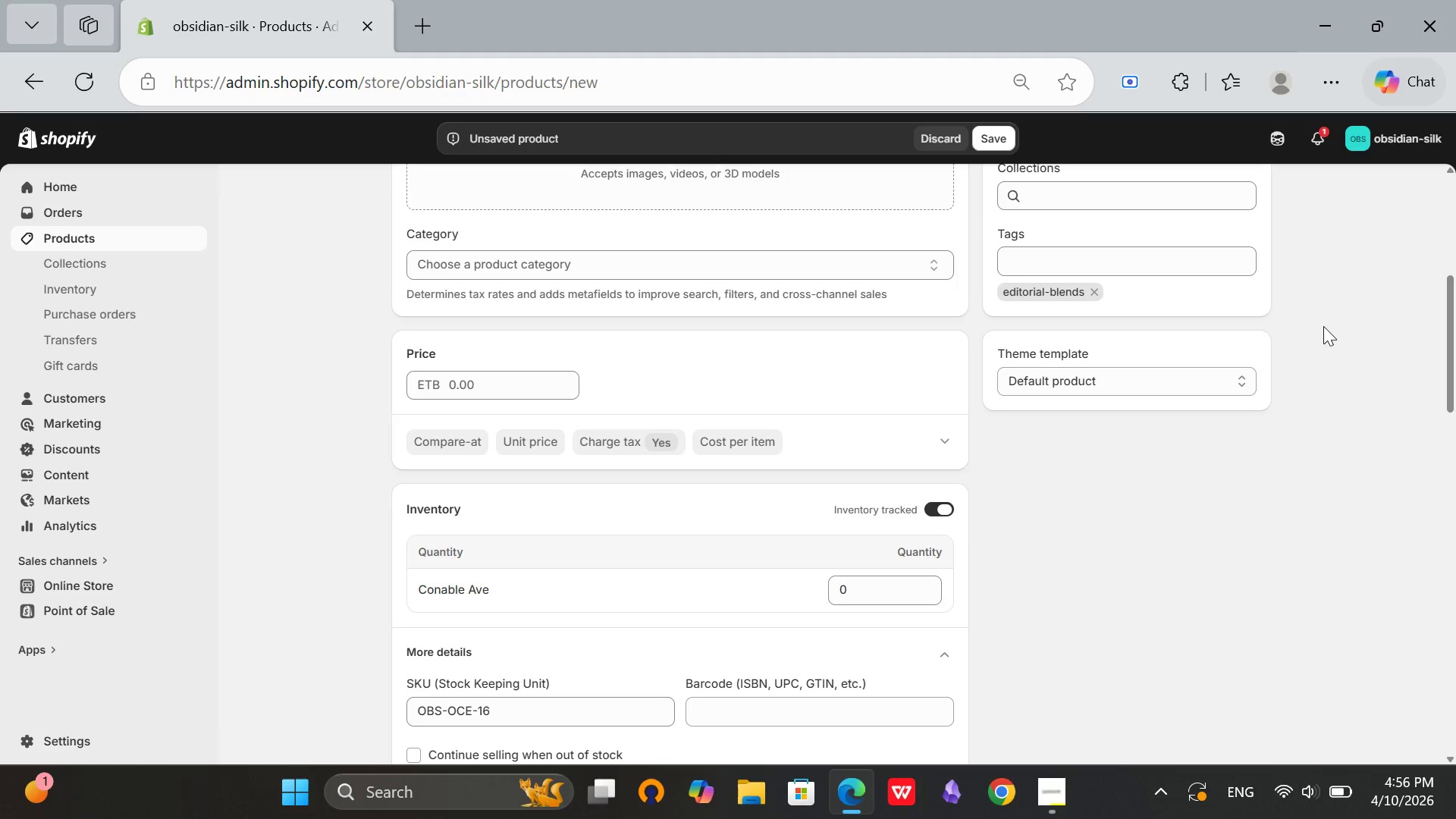 
left_click([1323, 326])
 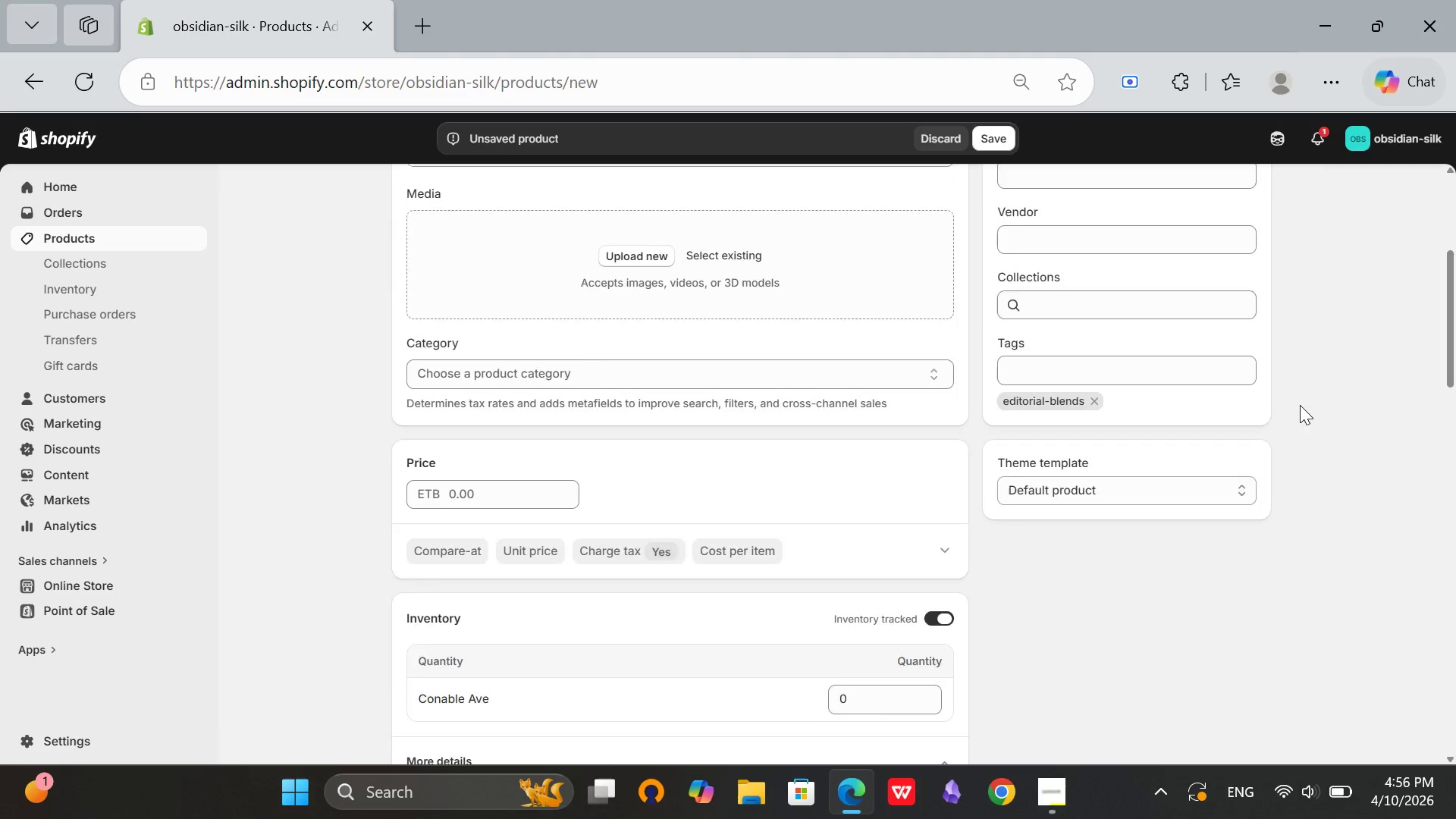 
scroll: coordinate [1300, 405], scroll_direction: up, amount: 2.0
 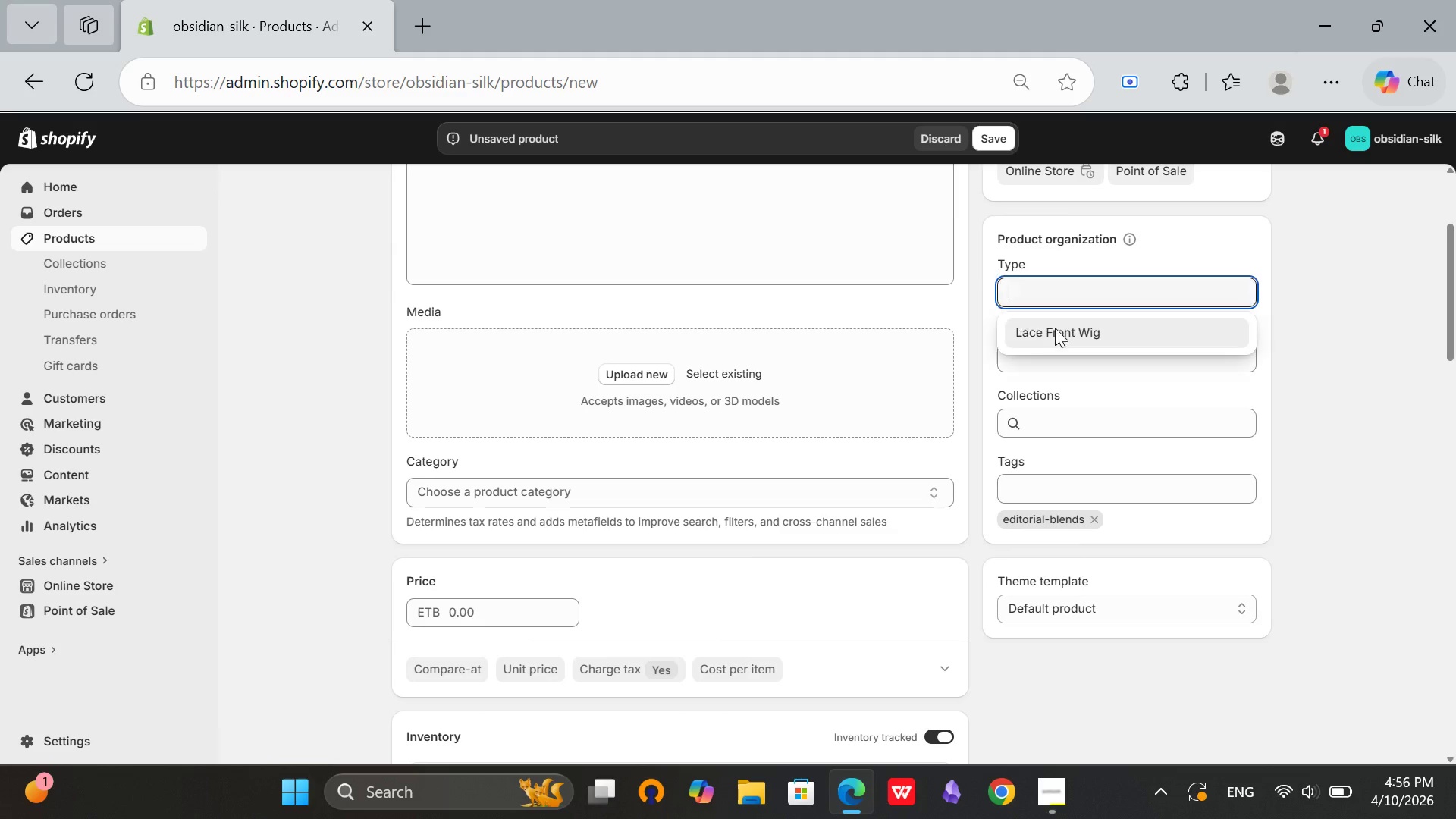 
left_click([1055, 297])
 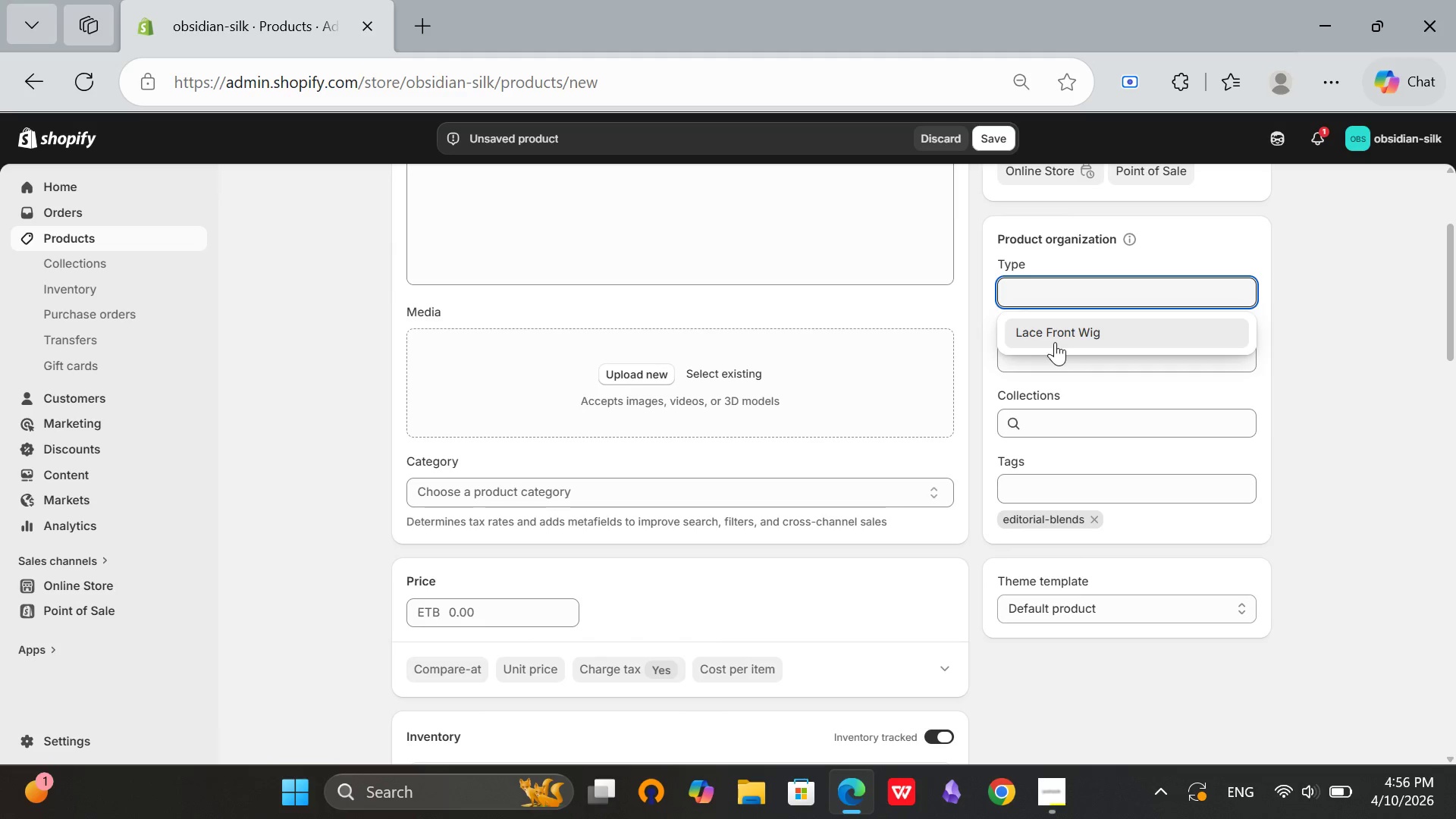 
left_click([1055, 342])
 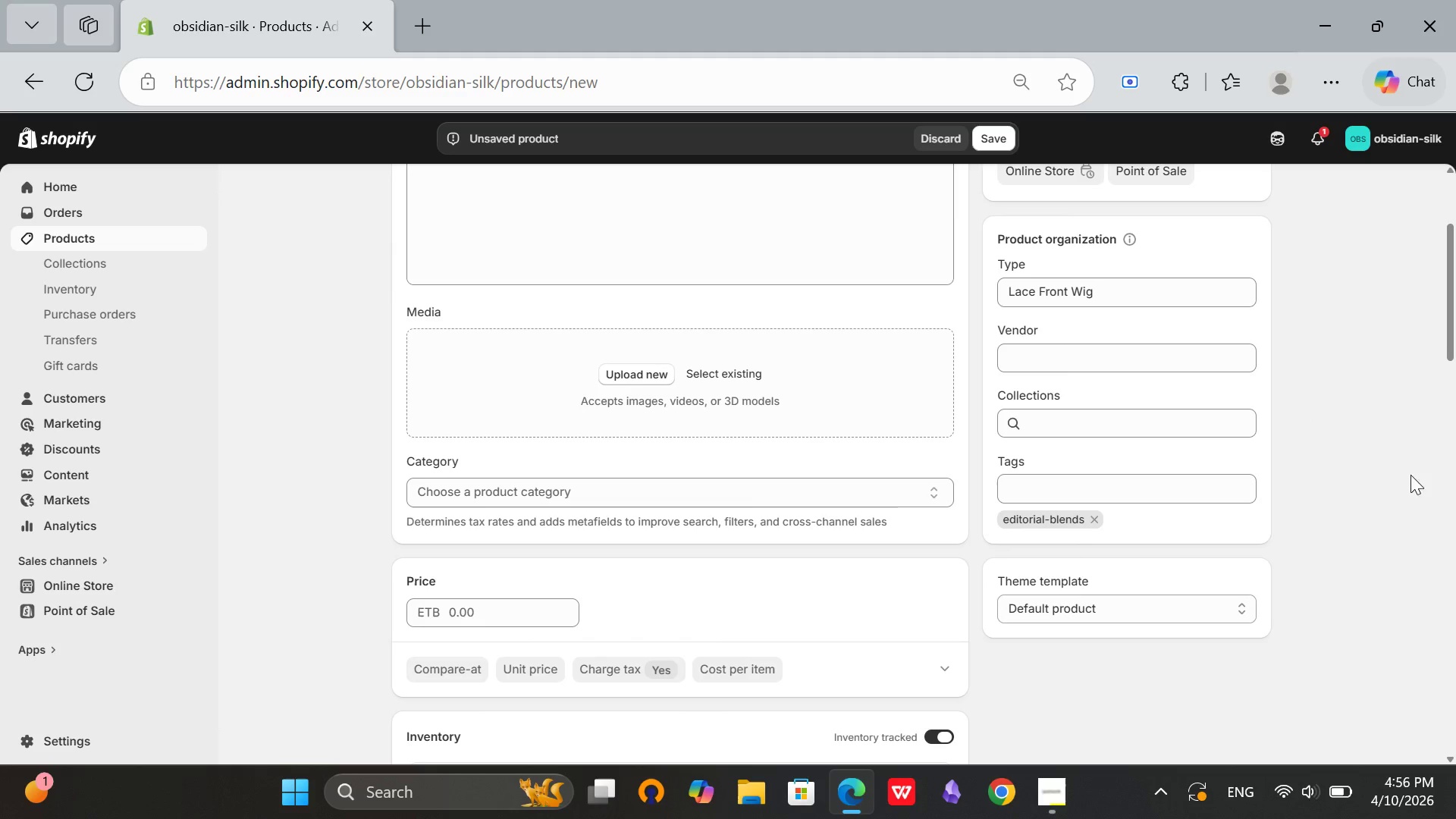 
left_click([1426, 475])
 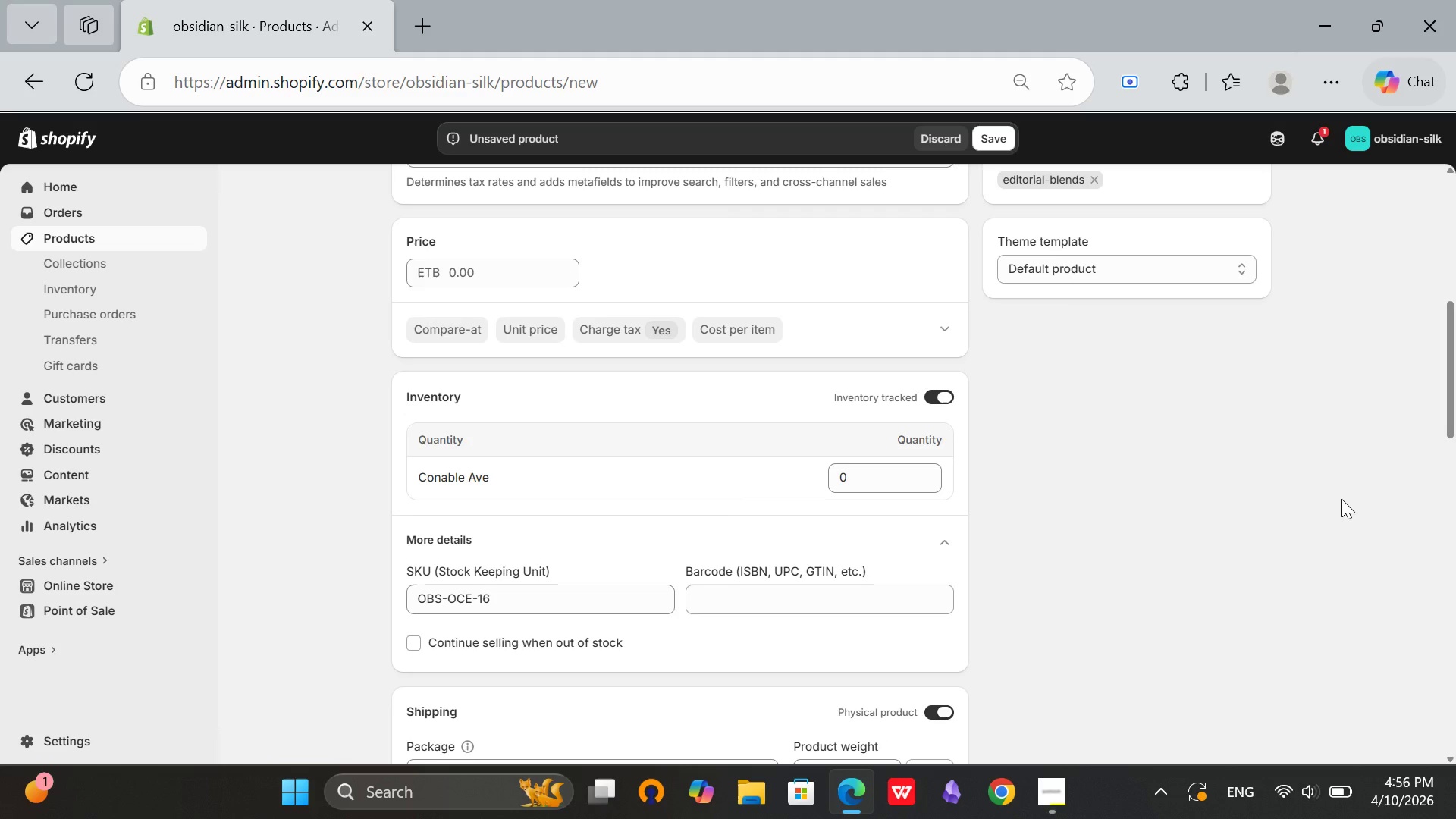 
scroll: coordinate [1341, 499], scroll_direction: down, amount: 3.0
 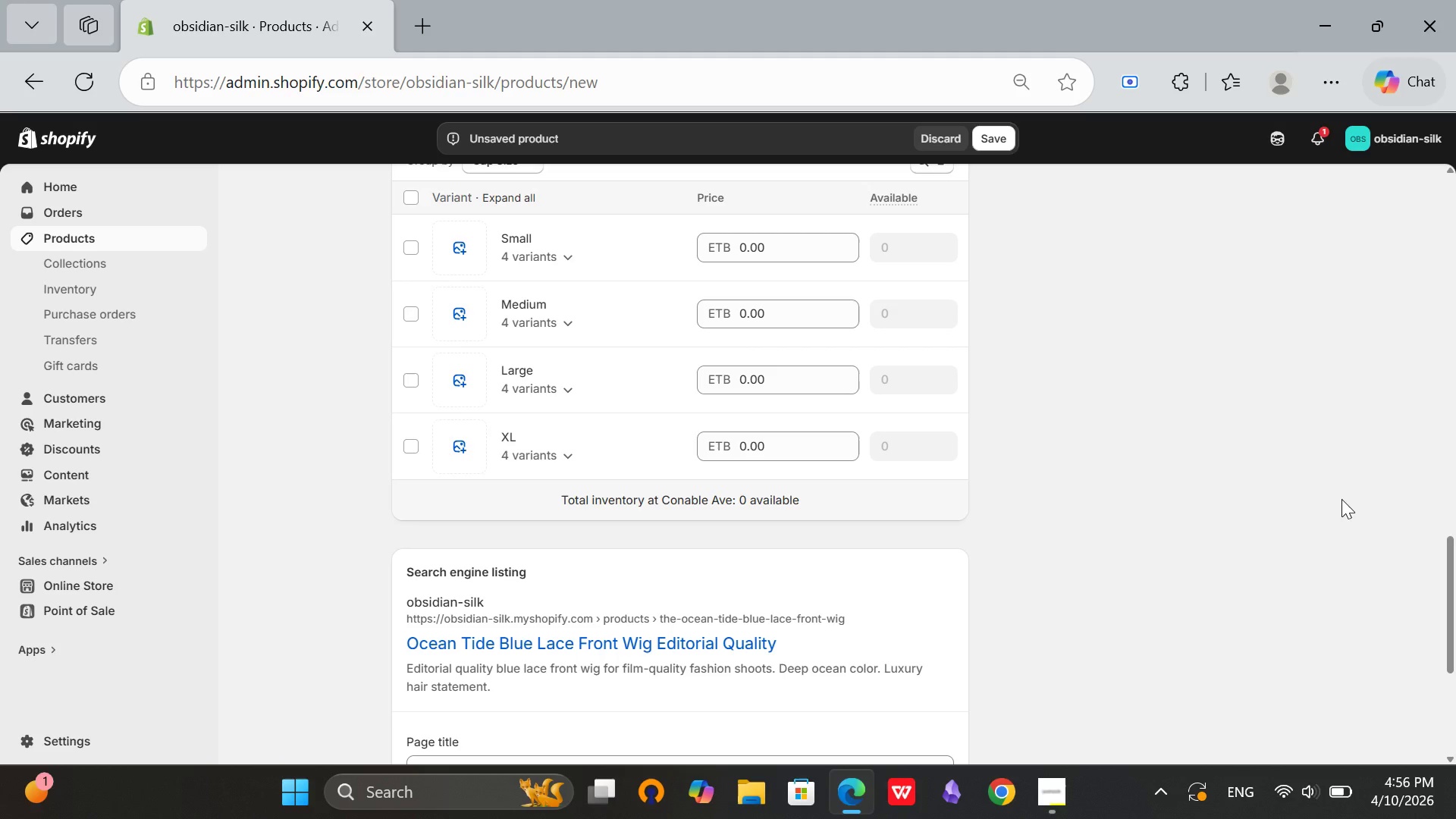 
scroll: coordinate [1341, 499], scroll_direction: up, amount: 9.0
 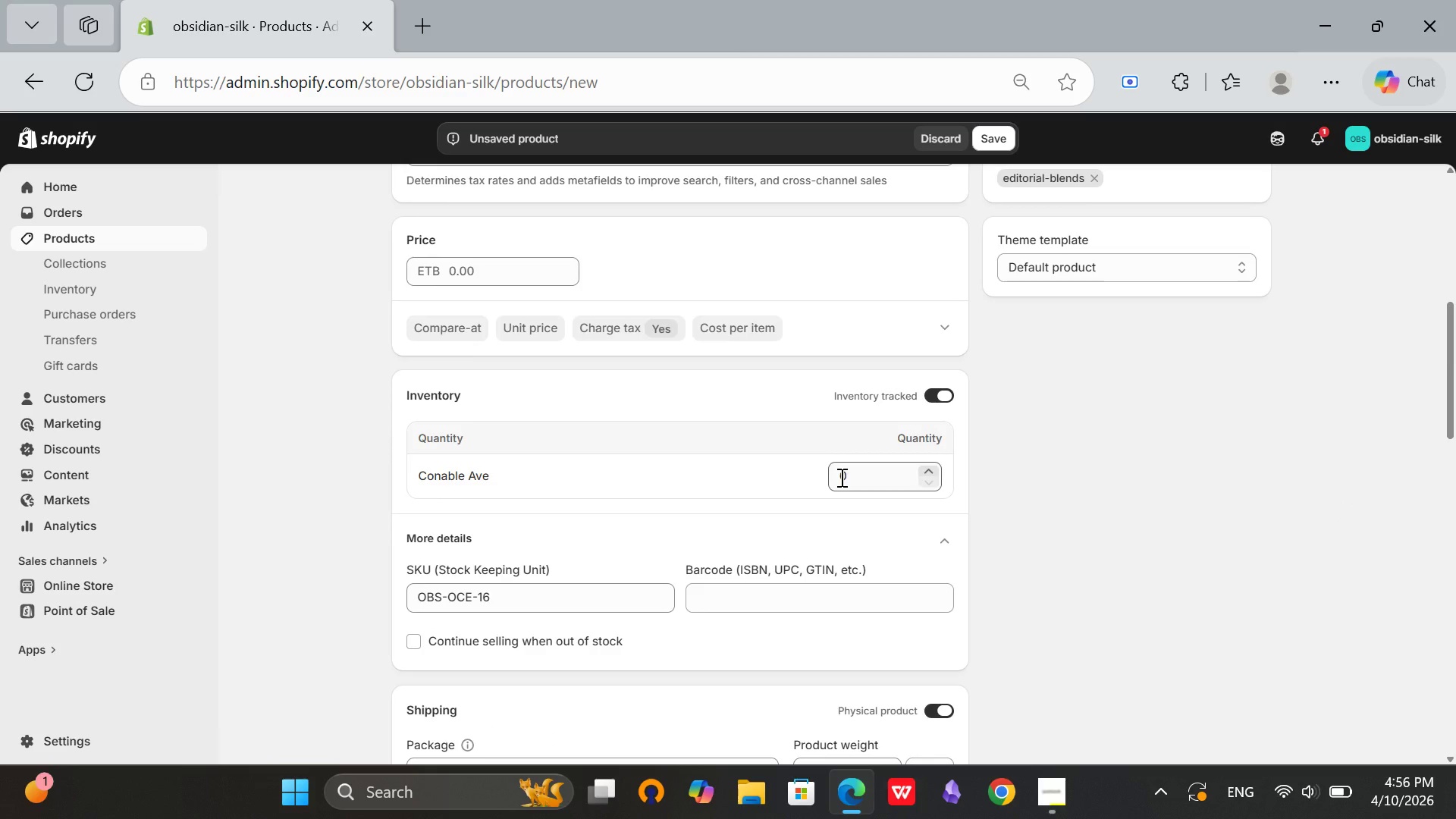 
left_click([840, 477])
 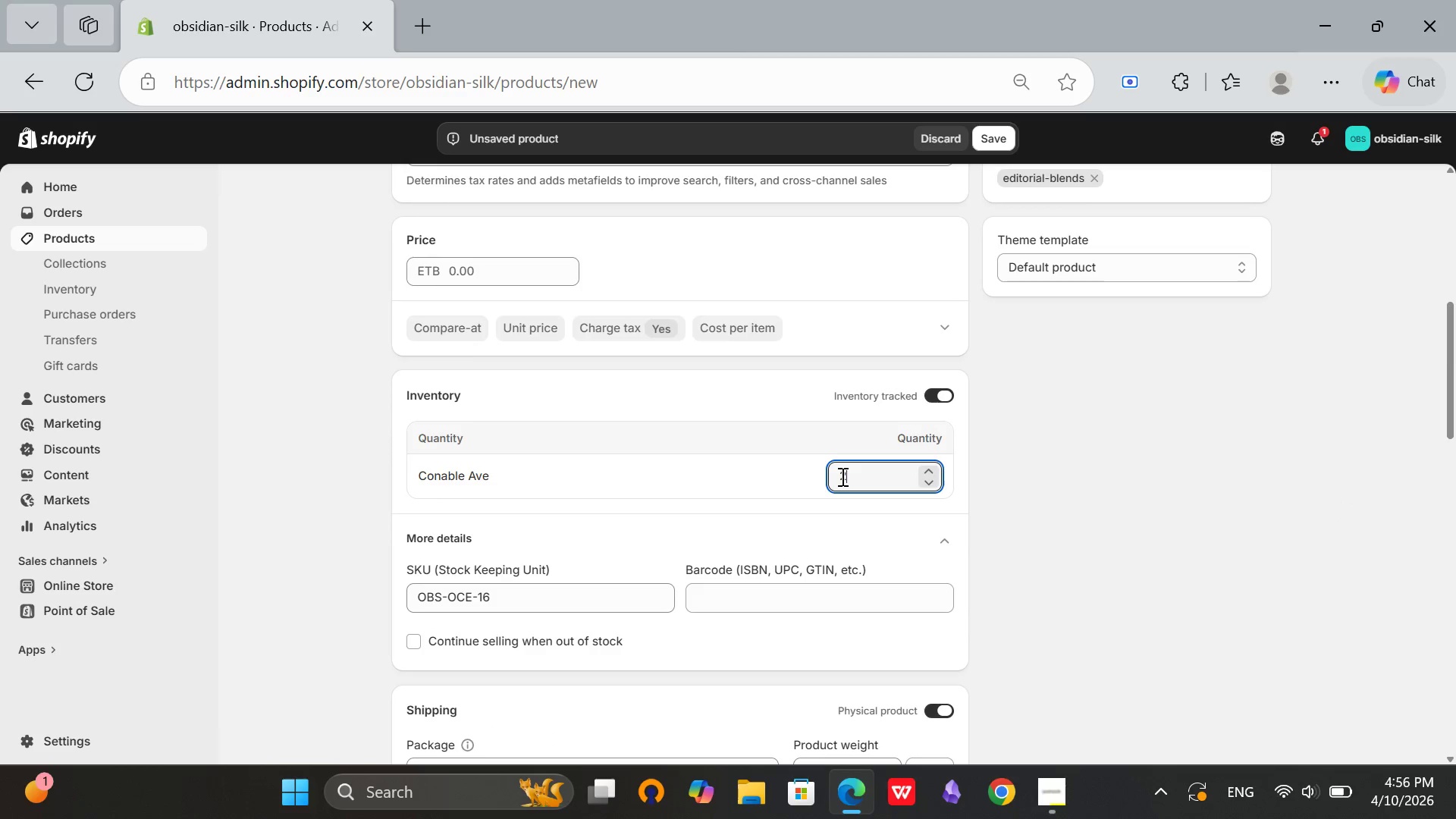 
key(2)
 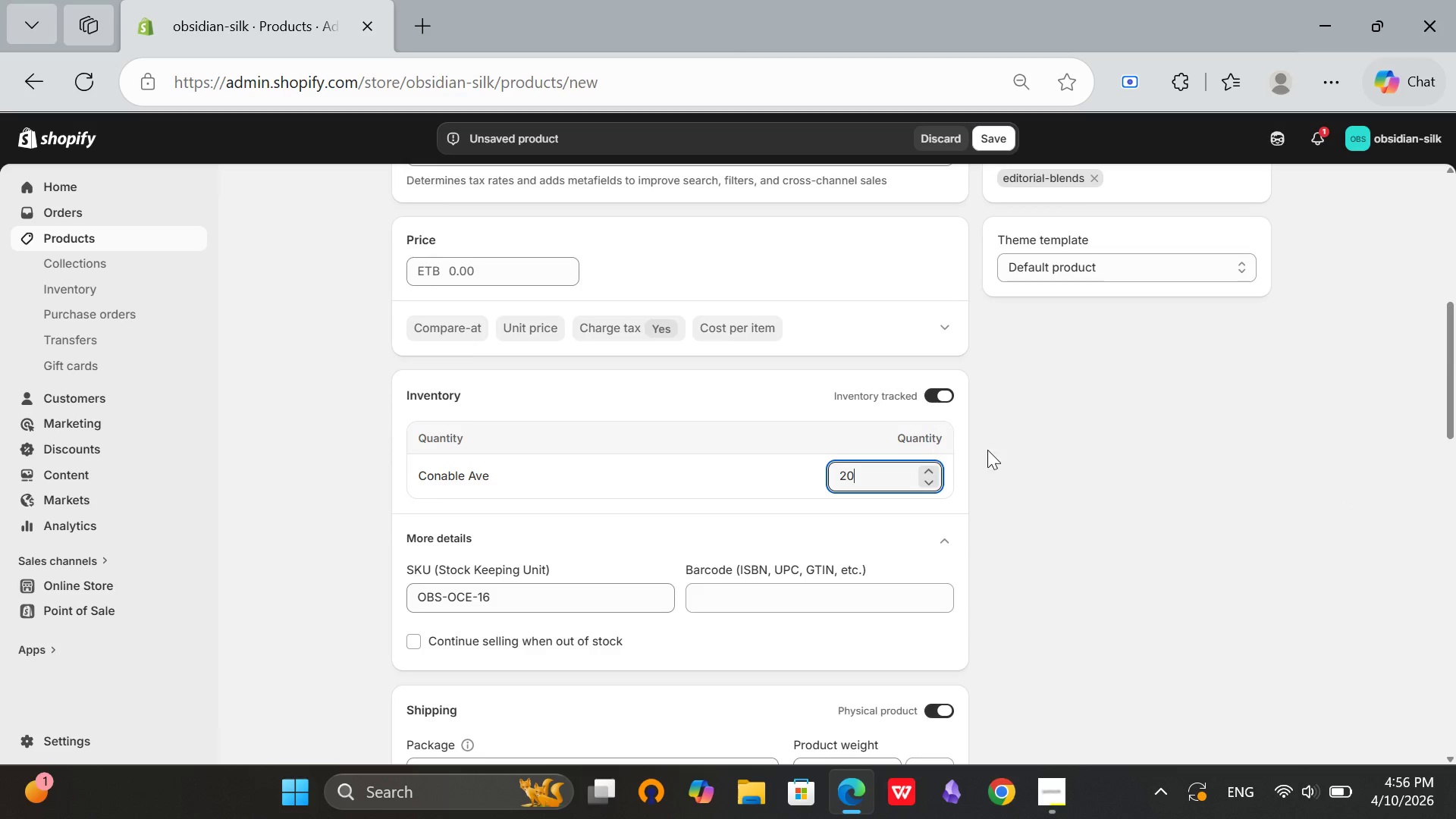 
key(0)
 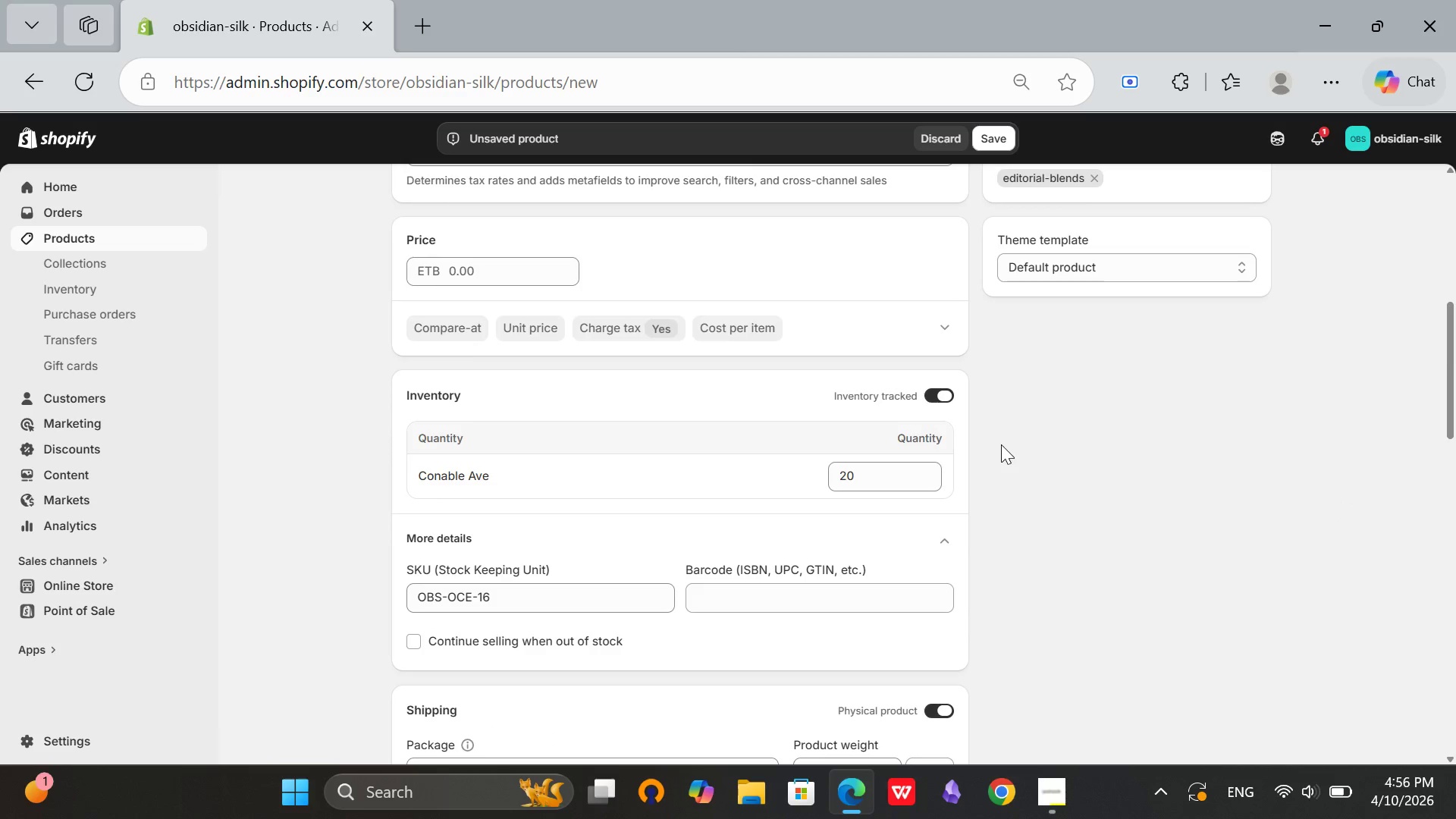 
left_click([1001, 444])
 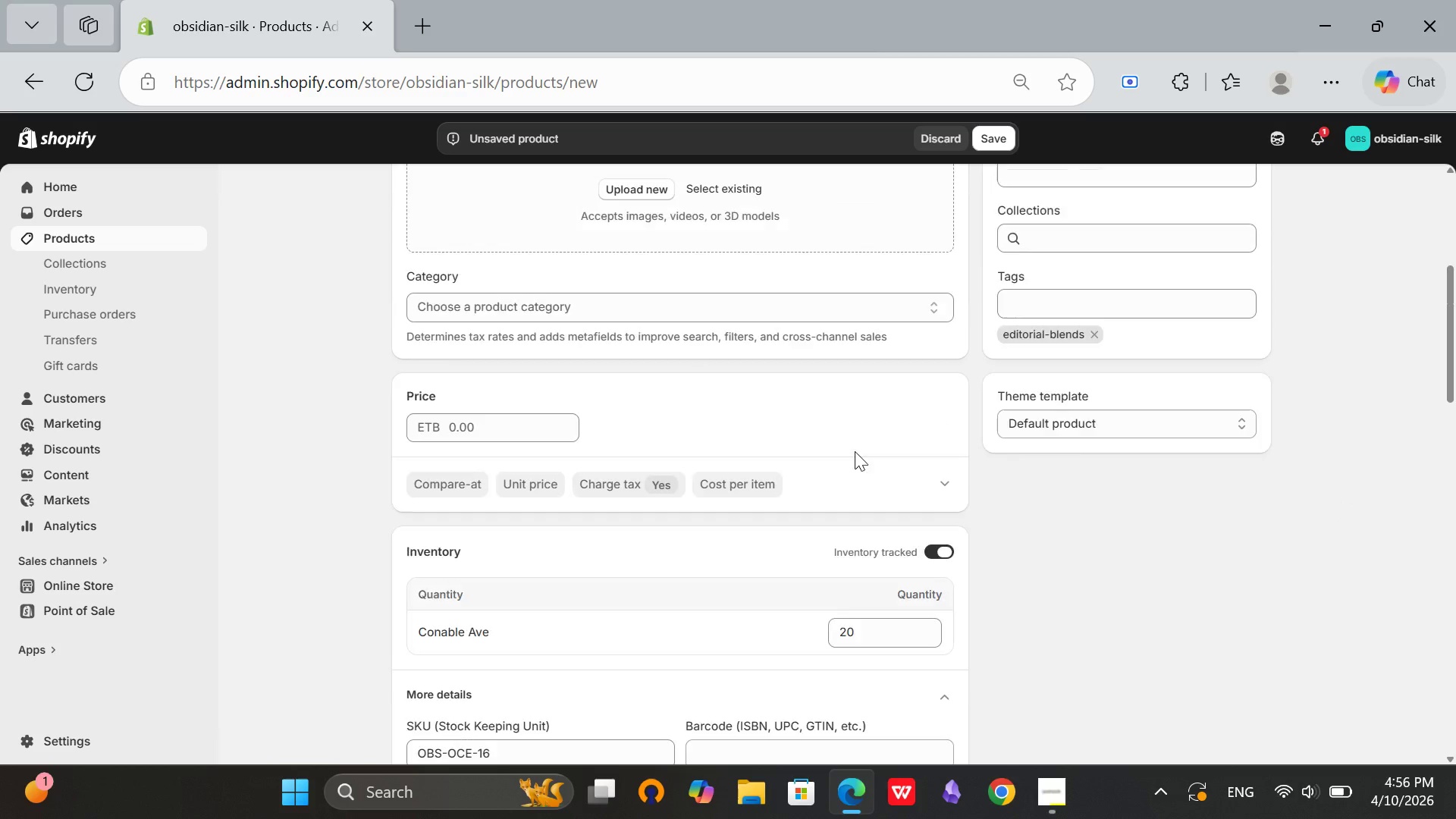 
scroll: coordinate [863, 451], scroll_direction: up, amount: 2.0
 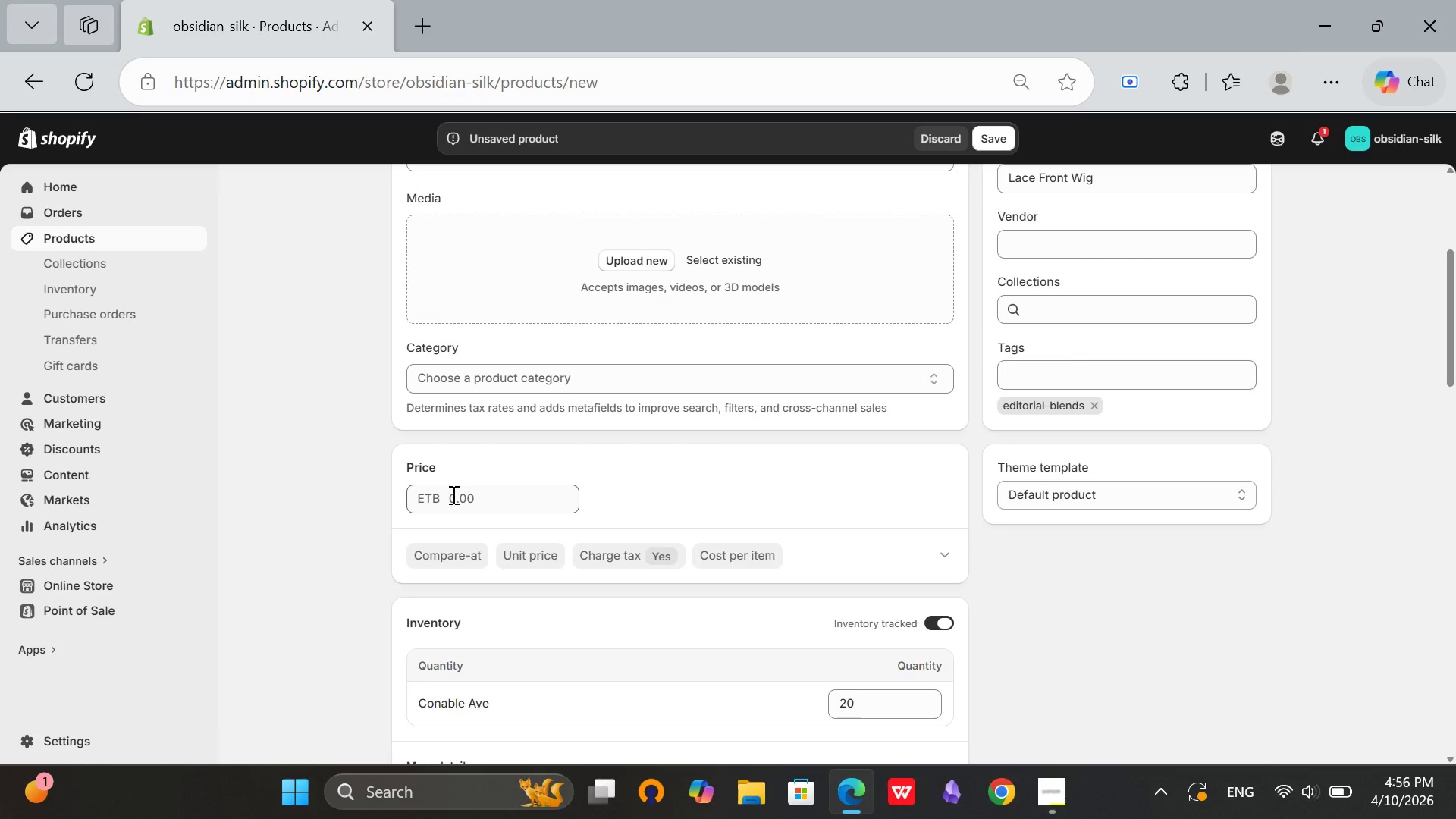 
left_click([450, 494])
 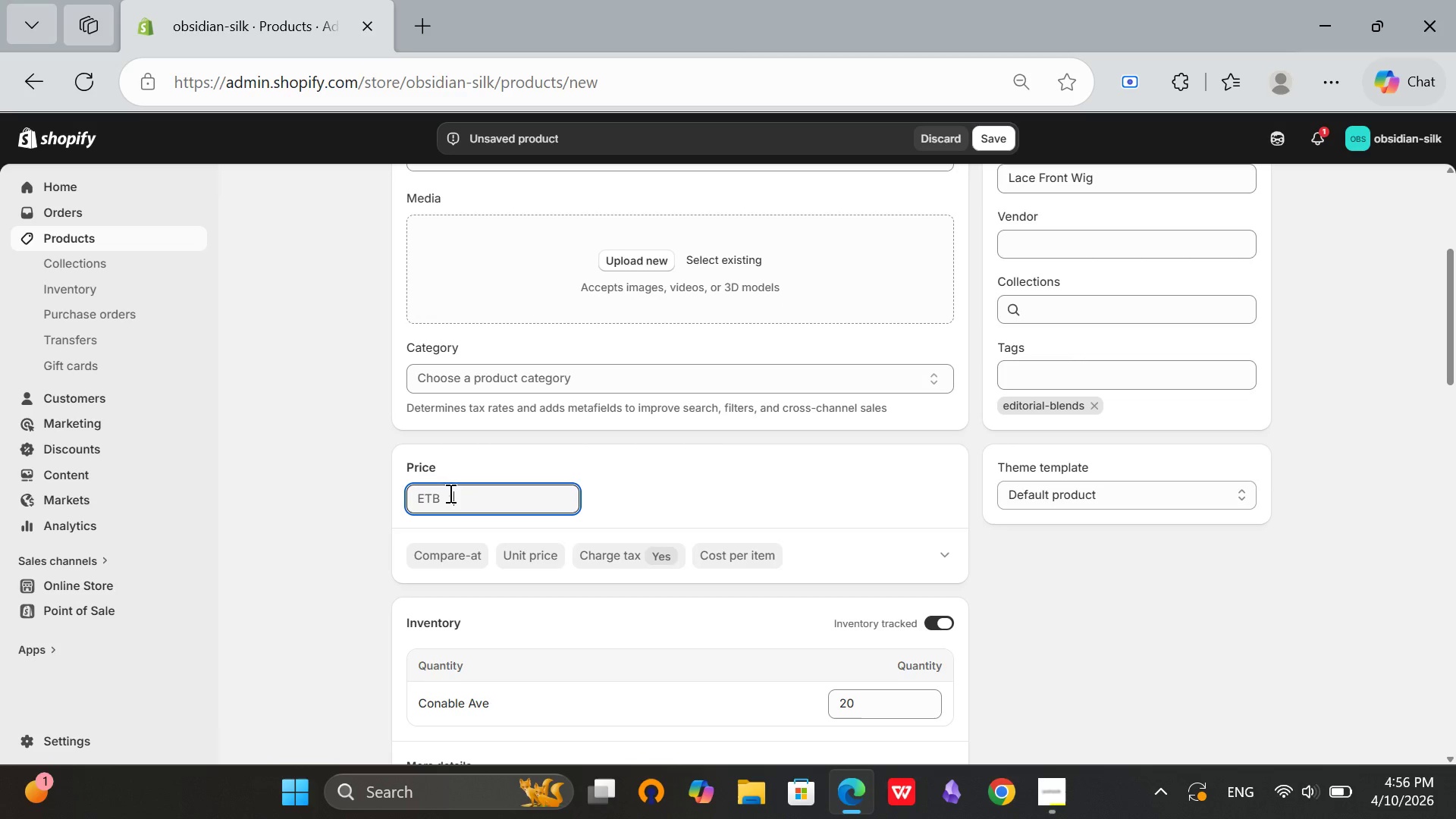 
type(16)
 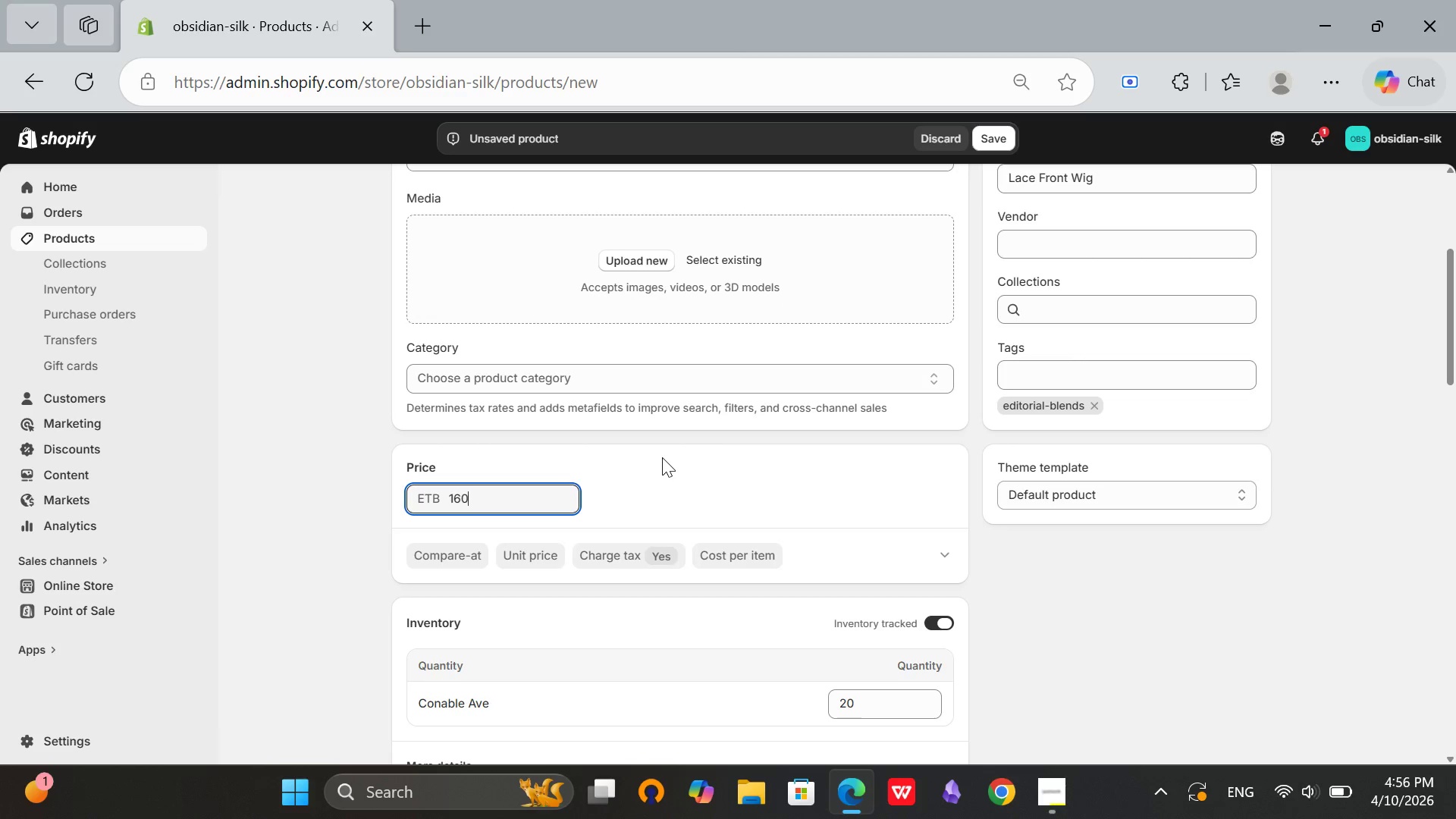 
type(00)
 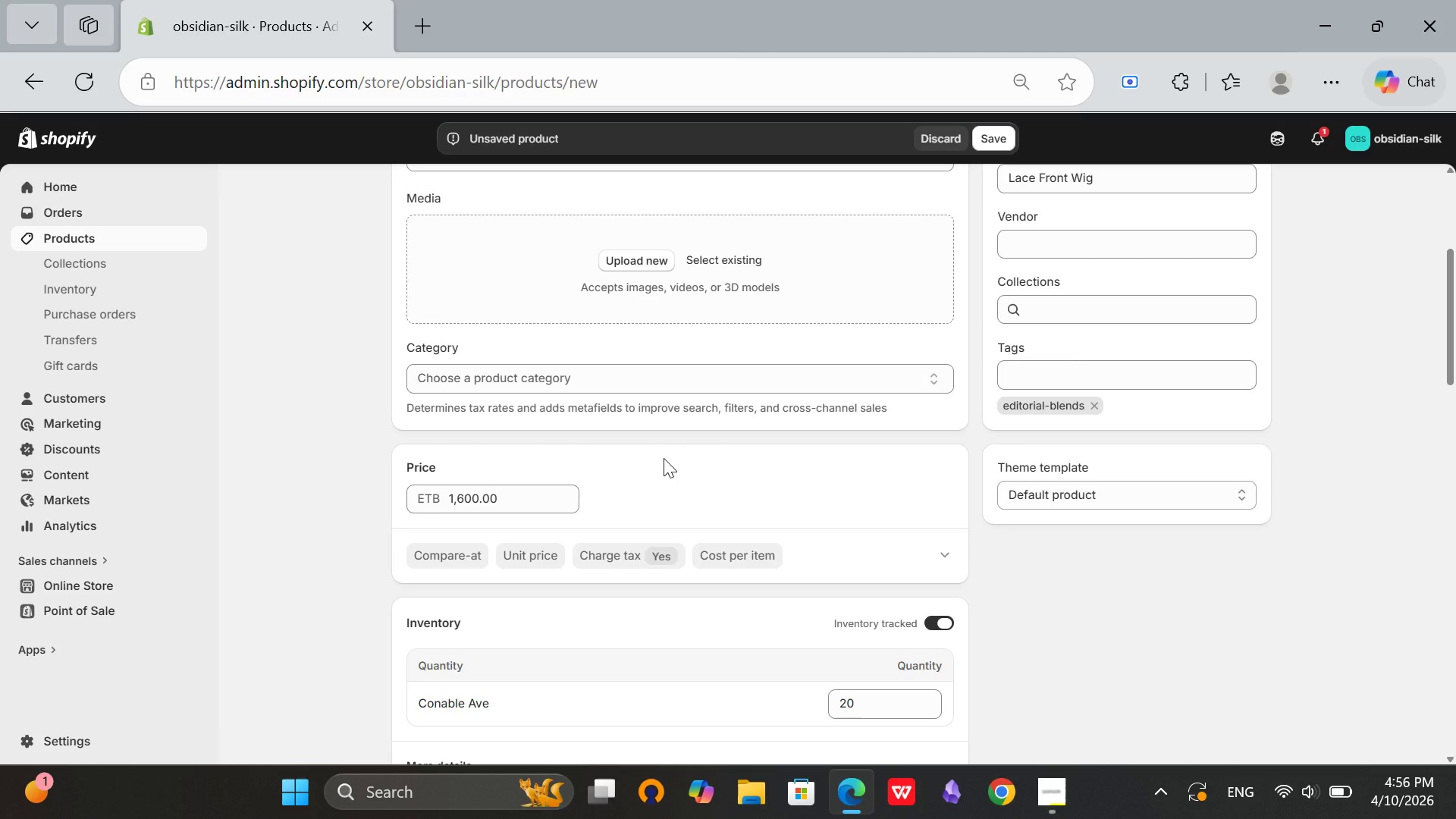 
left_click([664, 458])
 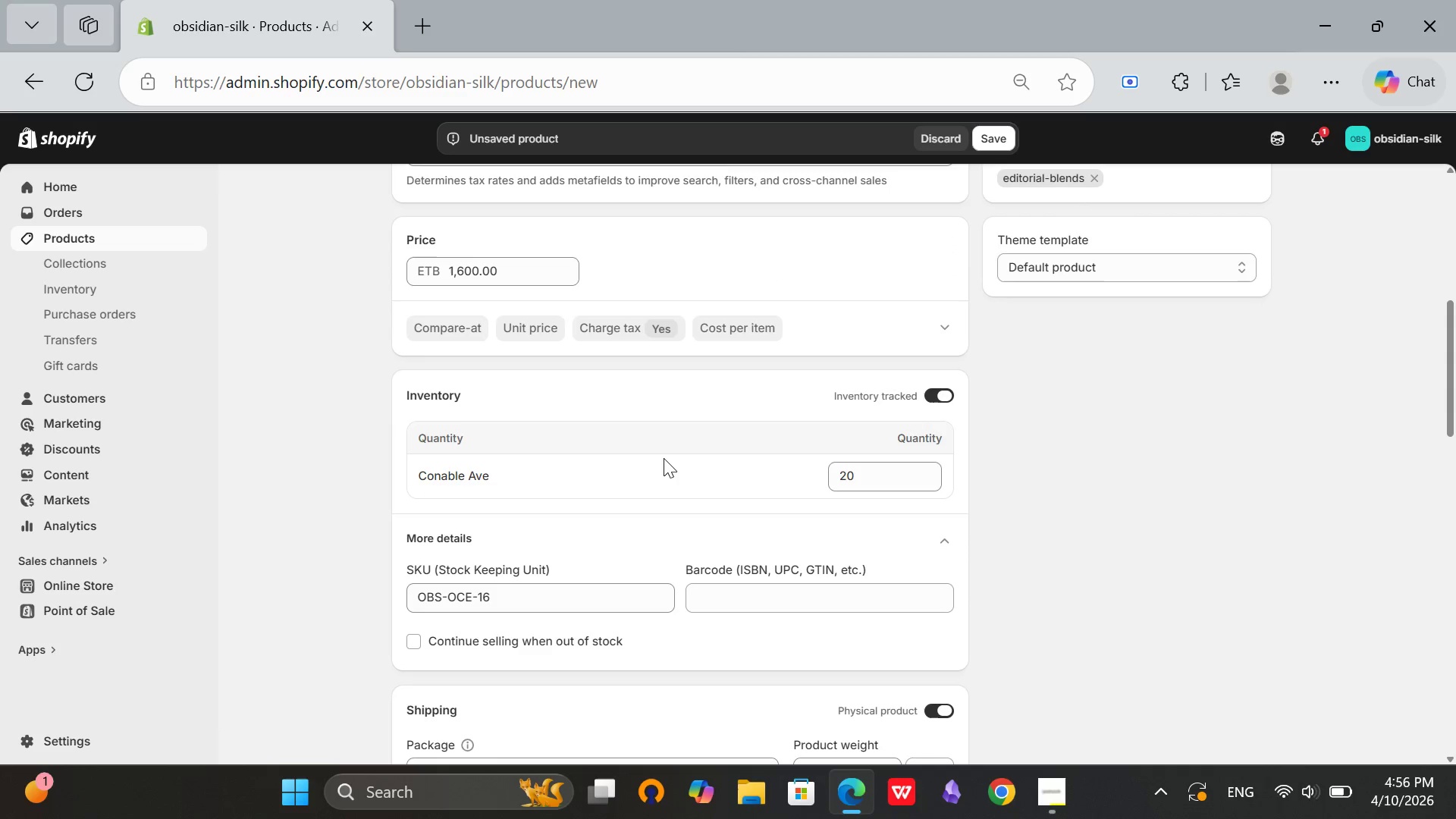 
scroll: coordinate [664, 458], scroll_direction: up, amount: 2.0
 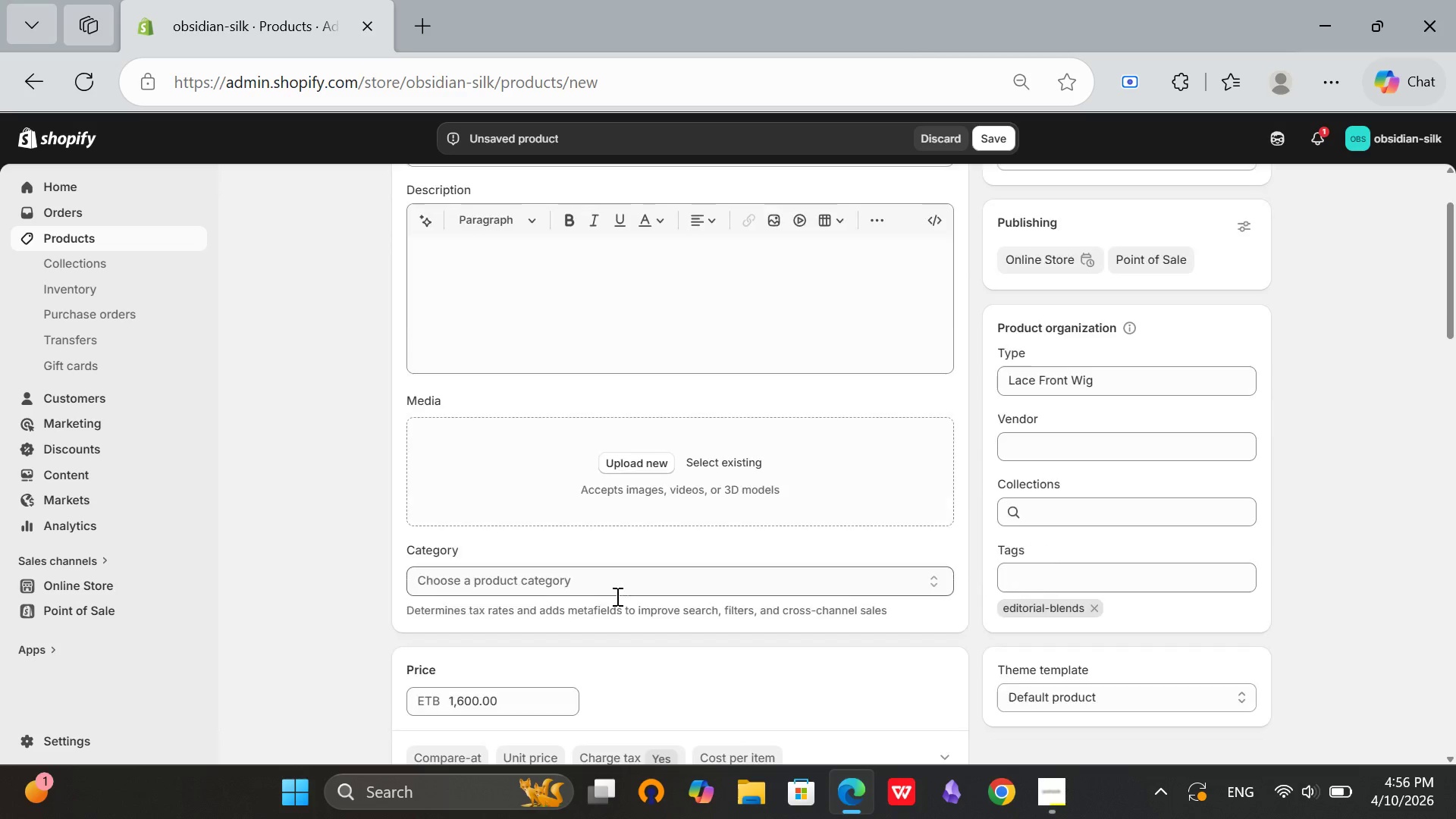 
scroll: coordinate [631, 587], scroll_direction: down, amount: 1.0
 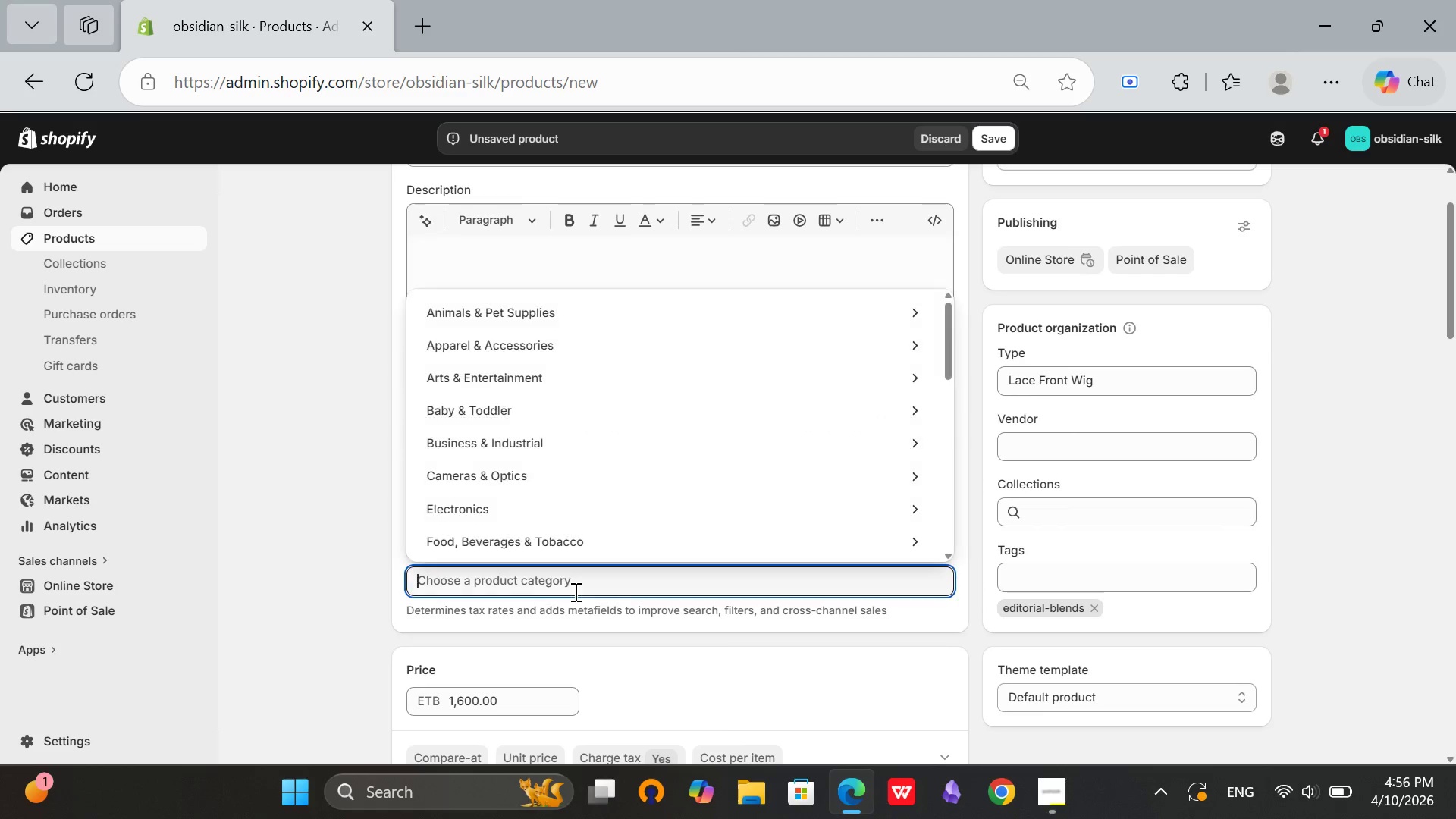 
left_click([574, 592])
 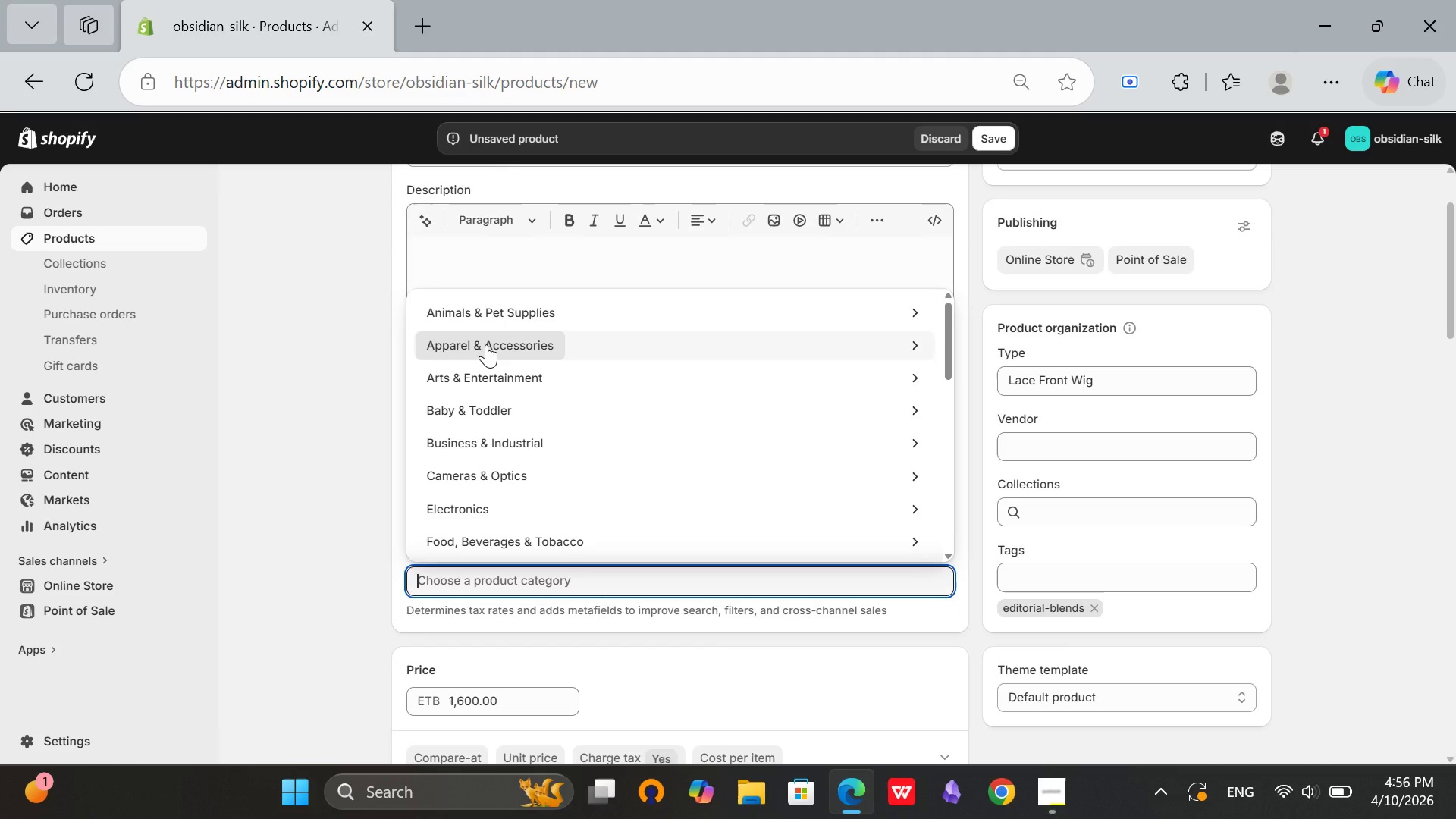 
left_click([485, 347])
 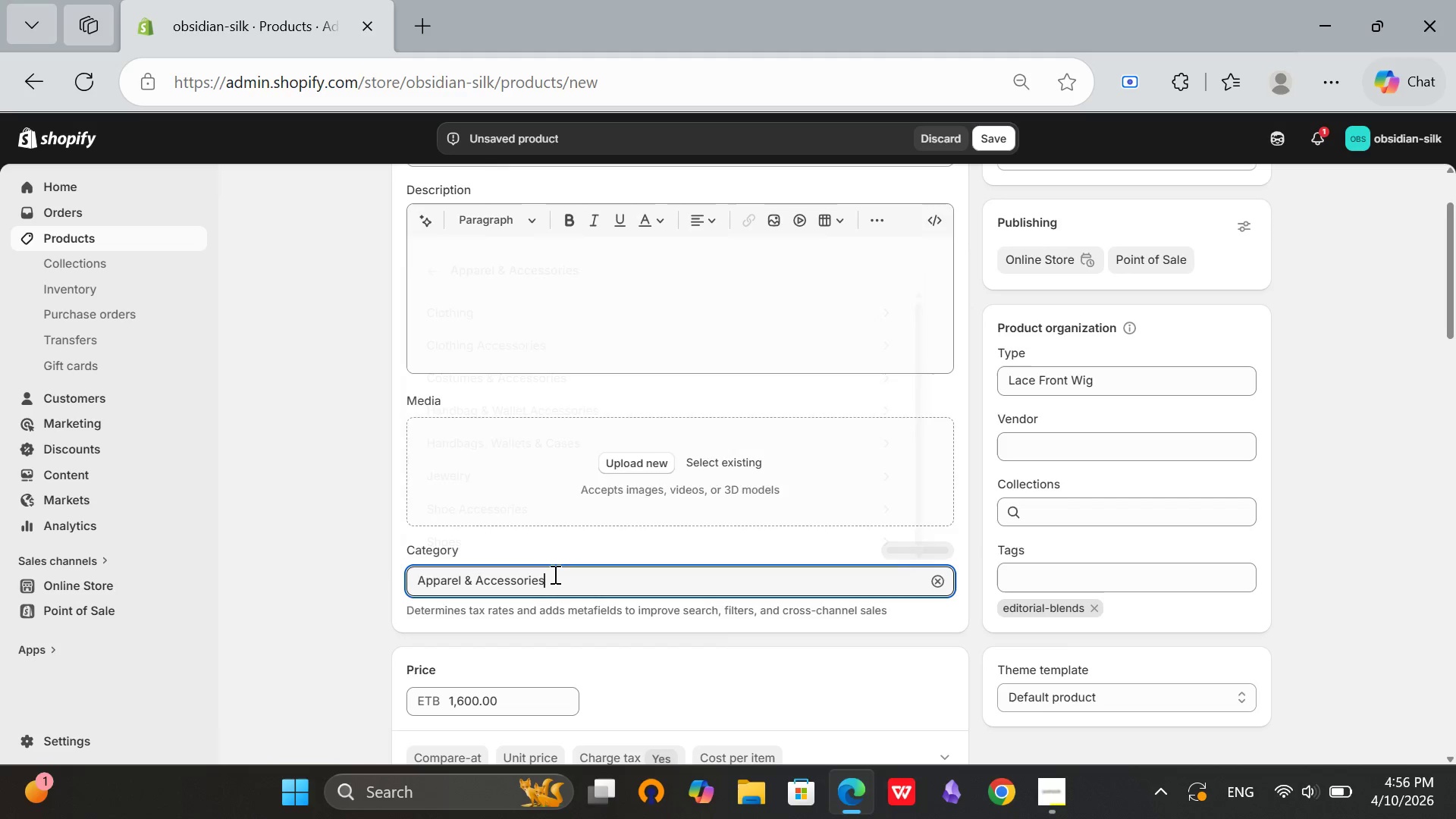 
left_click([554, 574])
 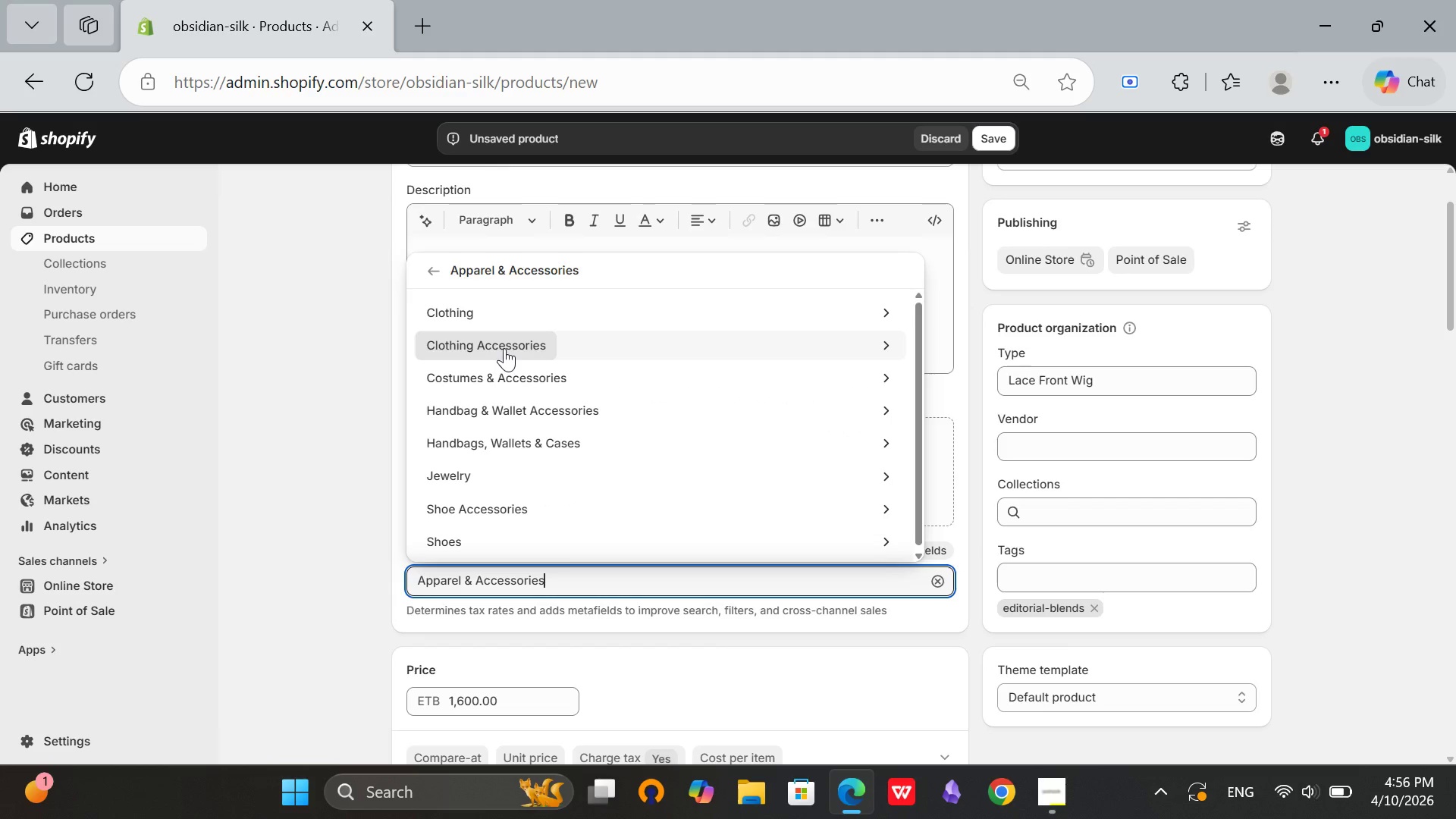 
left_click([504, 348])
 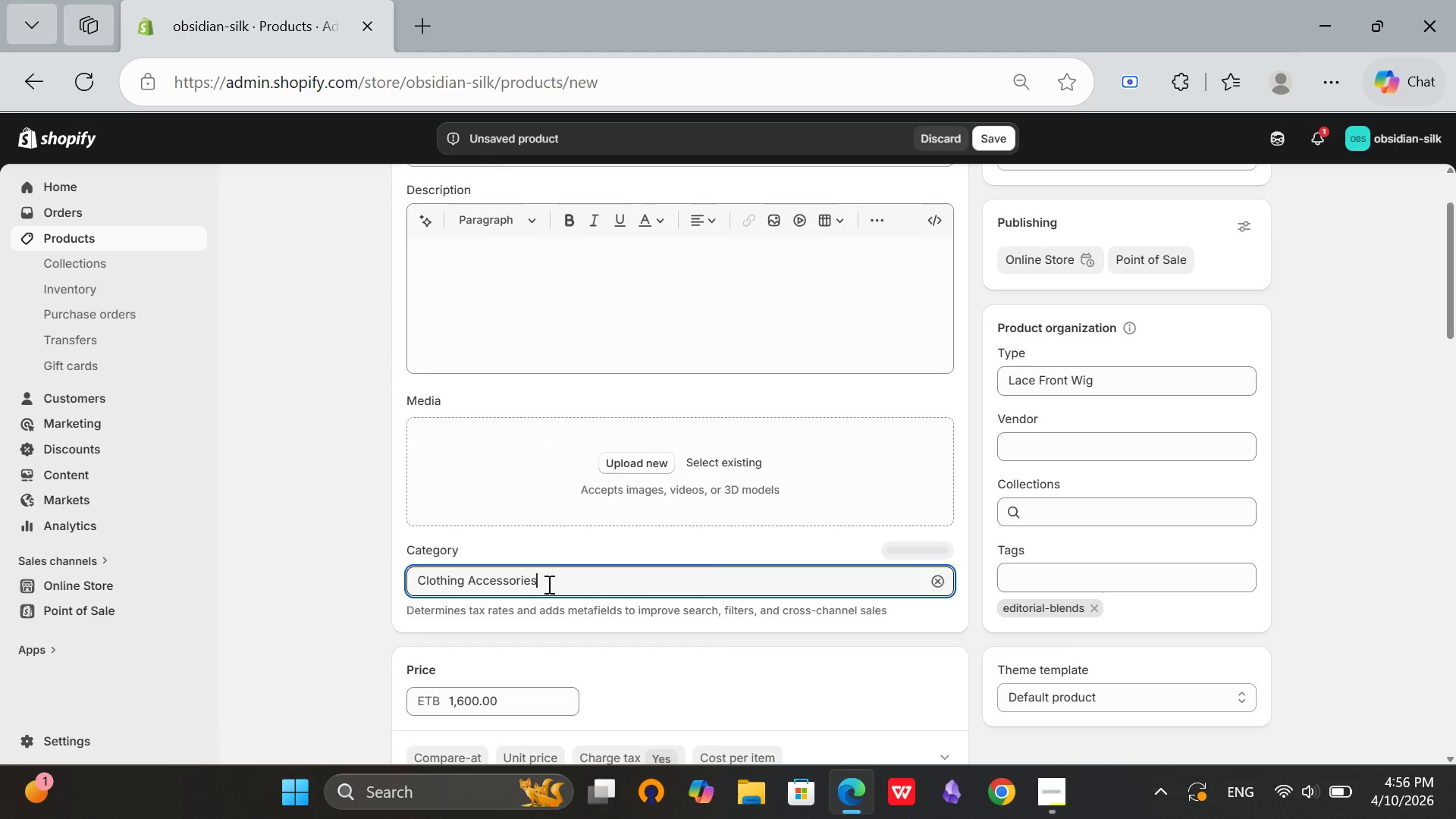 
left_click([548, 584])
 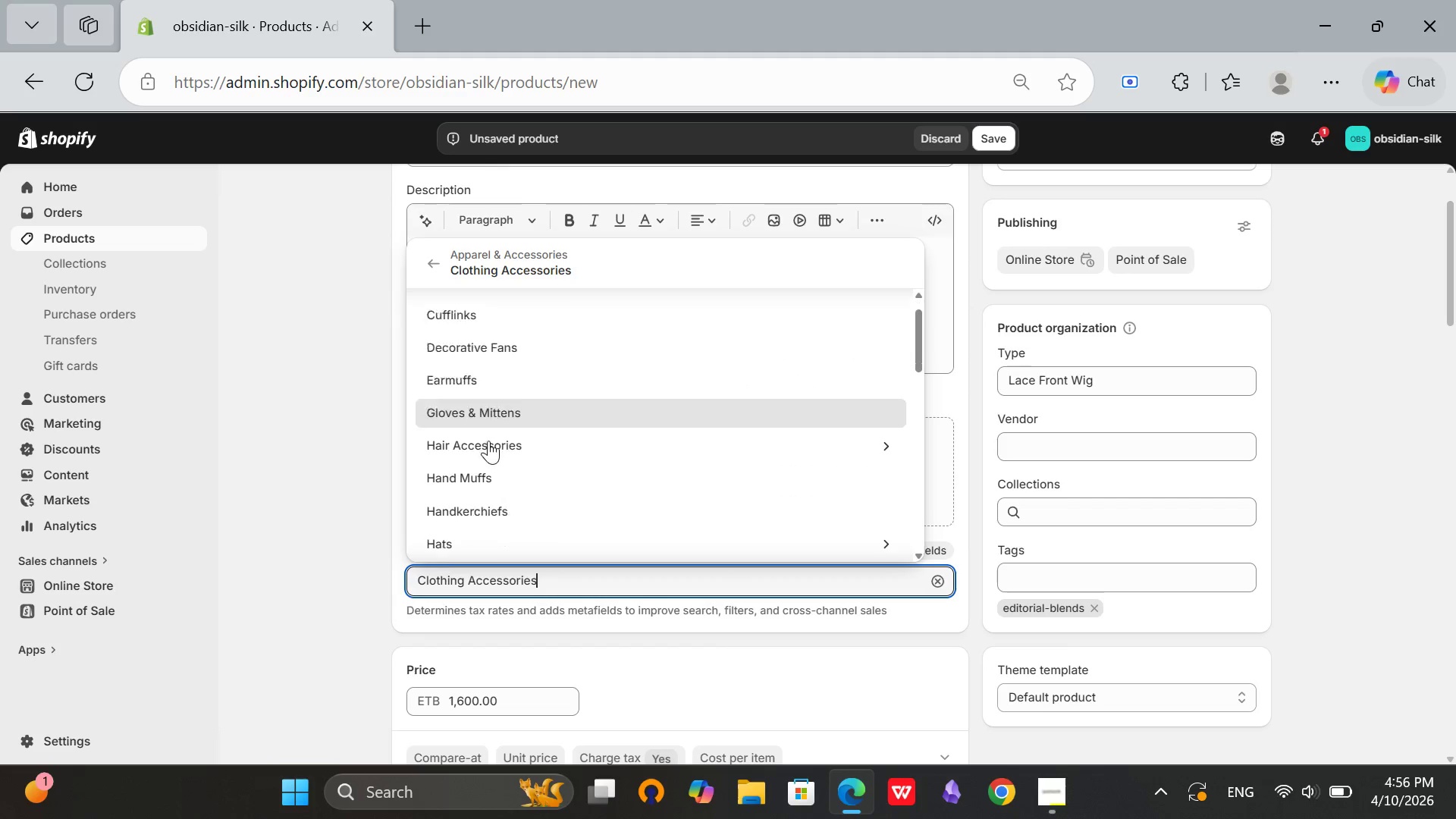 
scroll: coordinate [488, 441], scroll_direction: down, amount: 1.0
 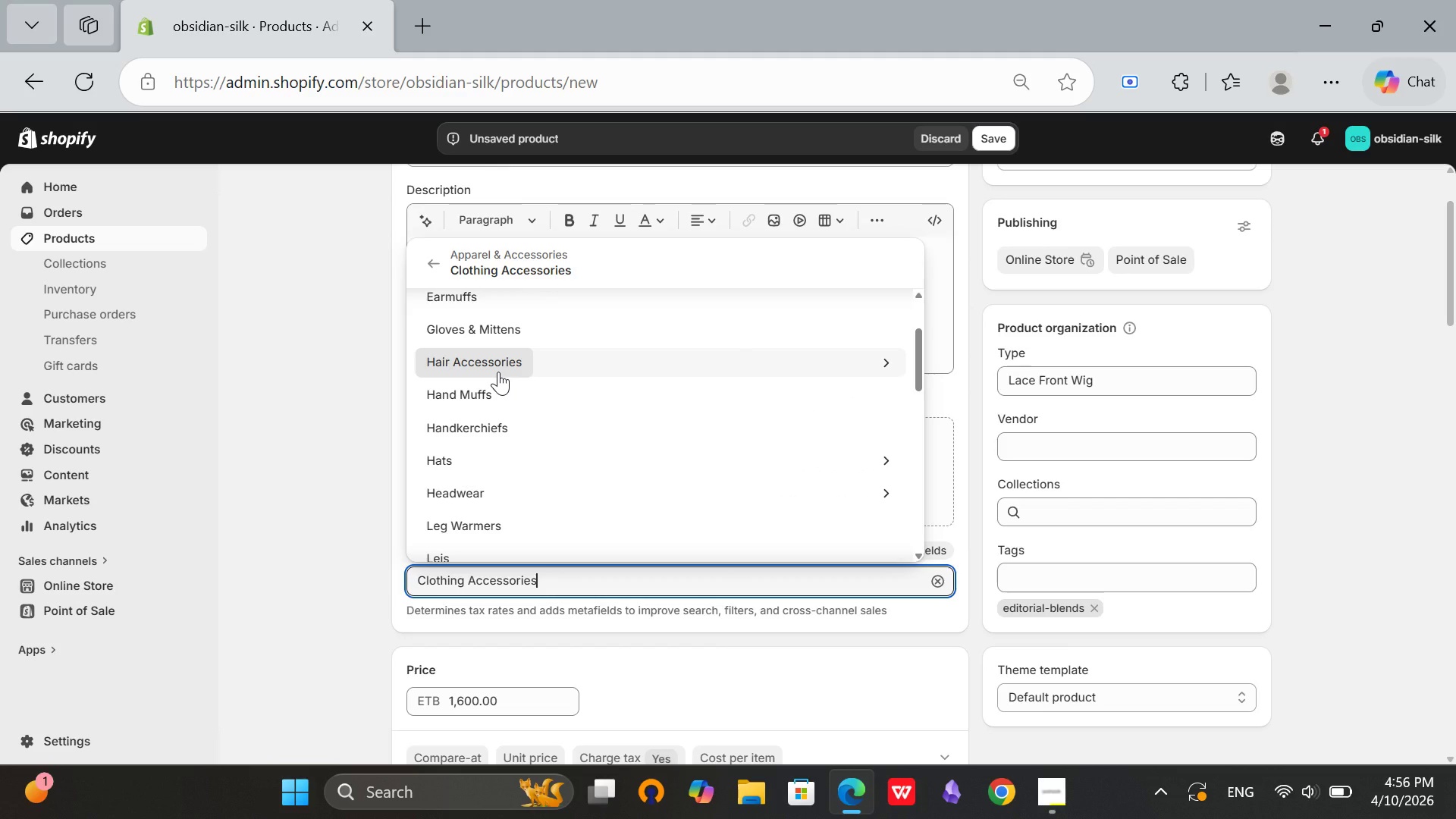 
left_click([498, 372])
 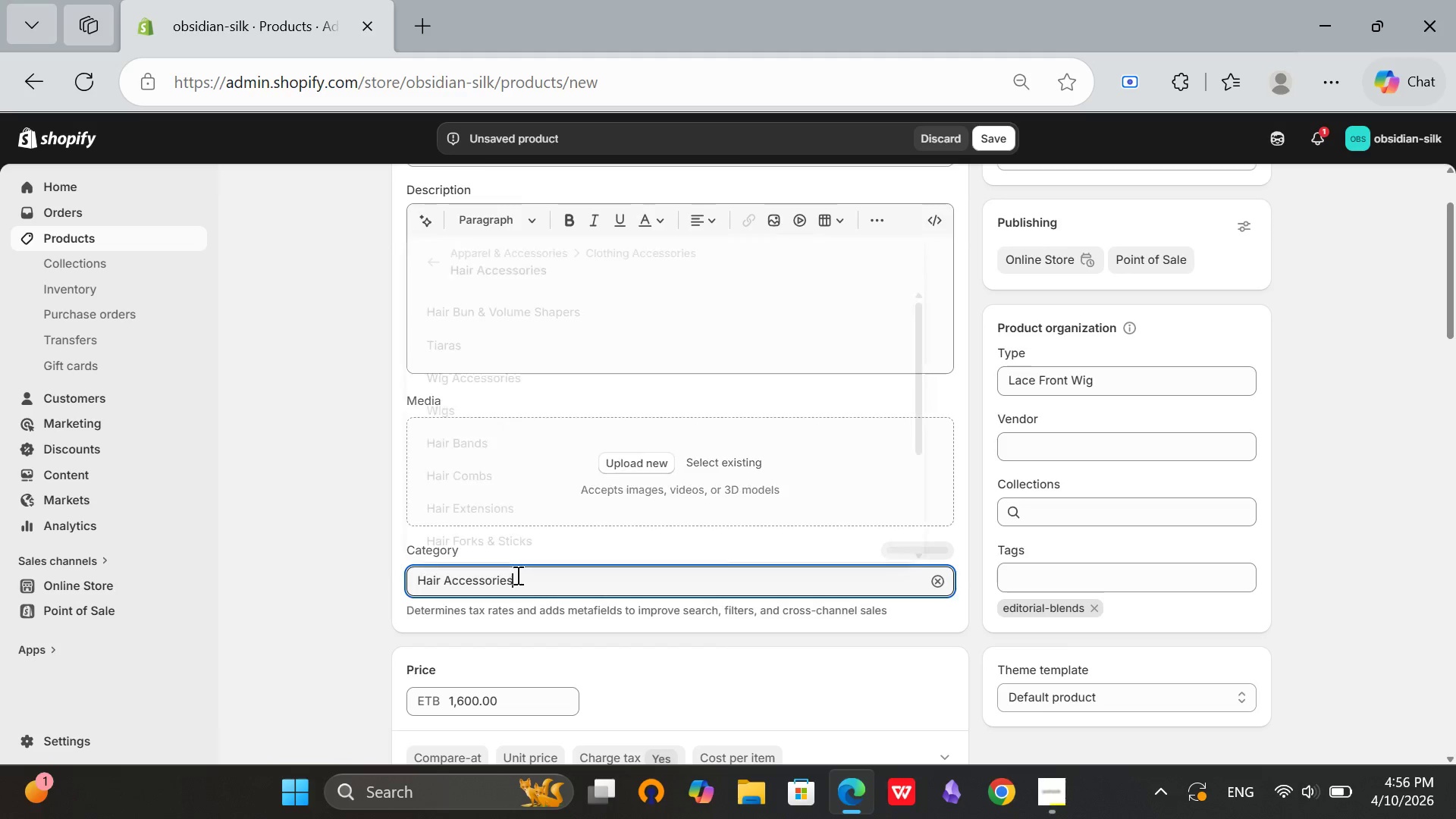 
left_click([516, 575])
 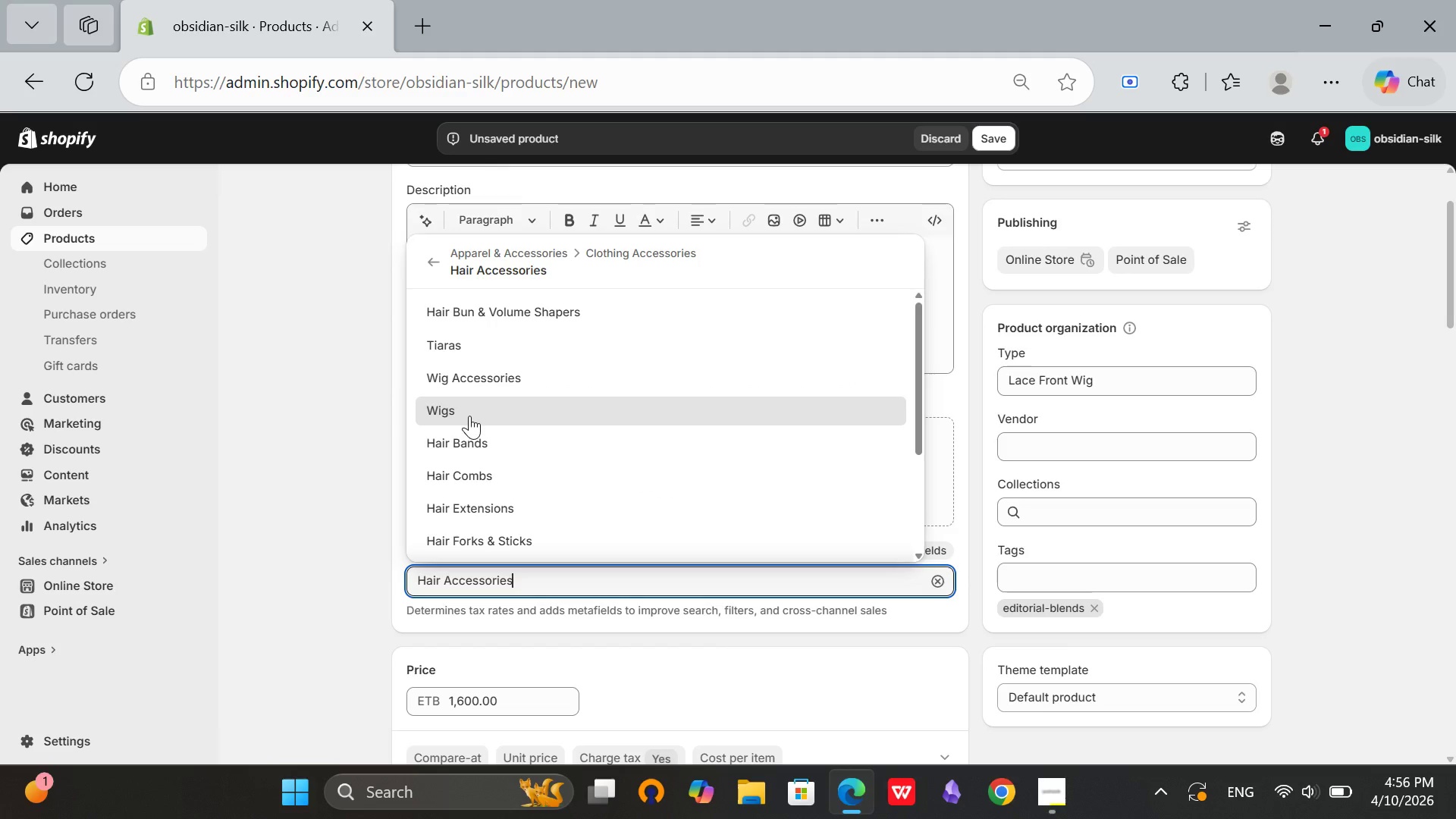 
left_click([469, 416])
 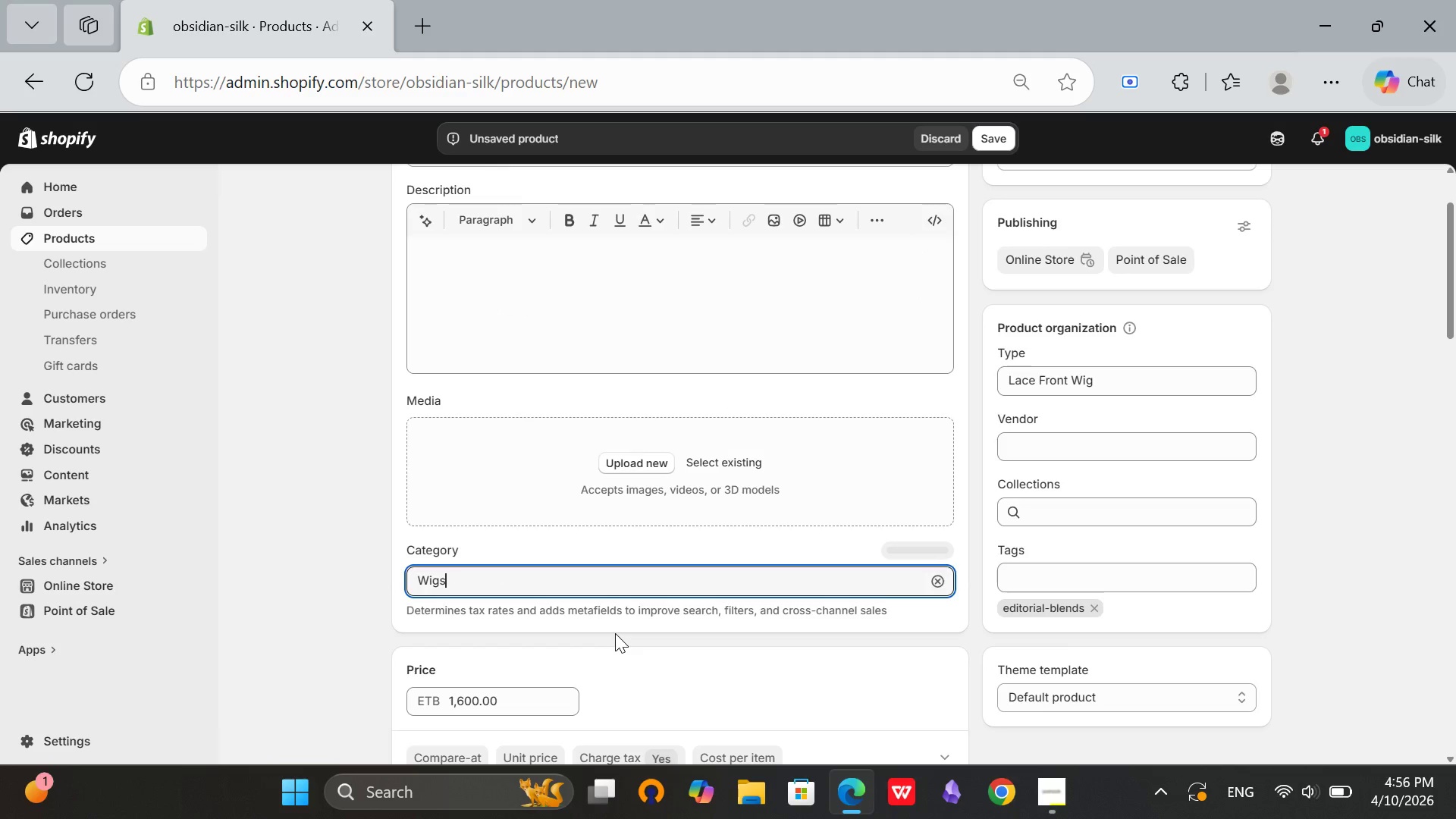 
left_click([615, 633])
 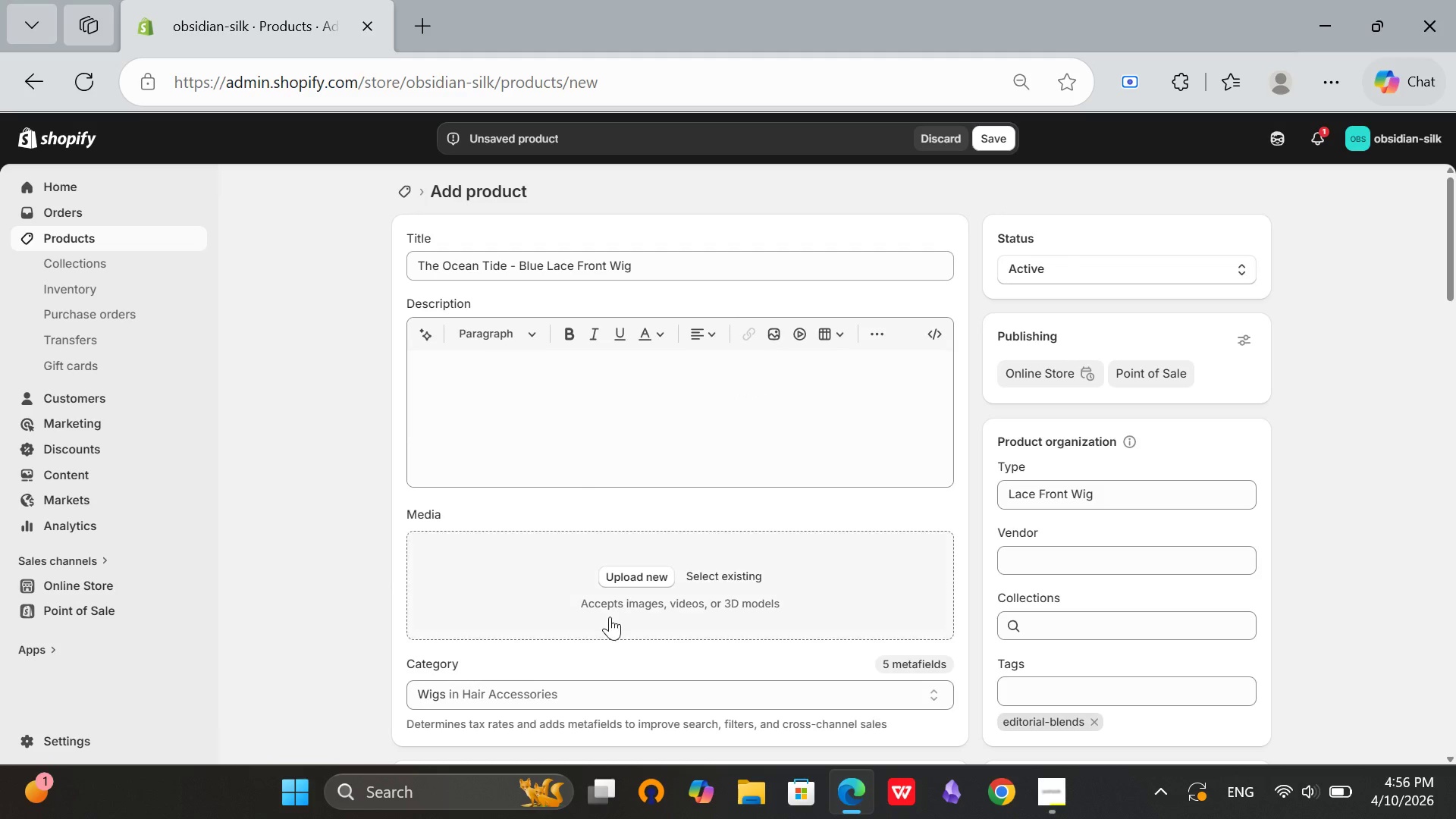 
scroll: coordinate [615, 633], scroll_direction: up, amount: 3.0
 